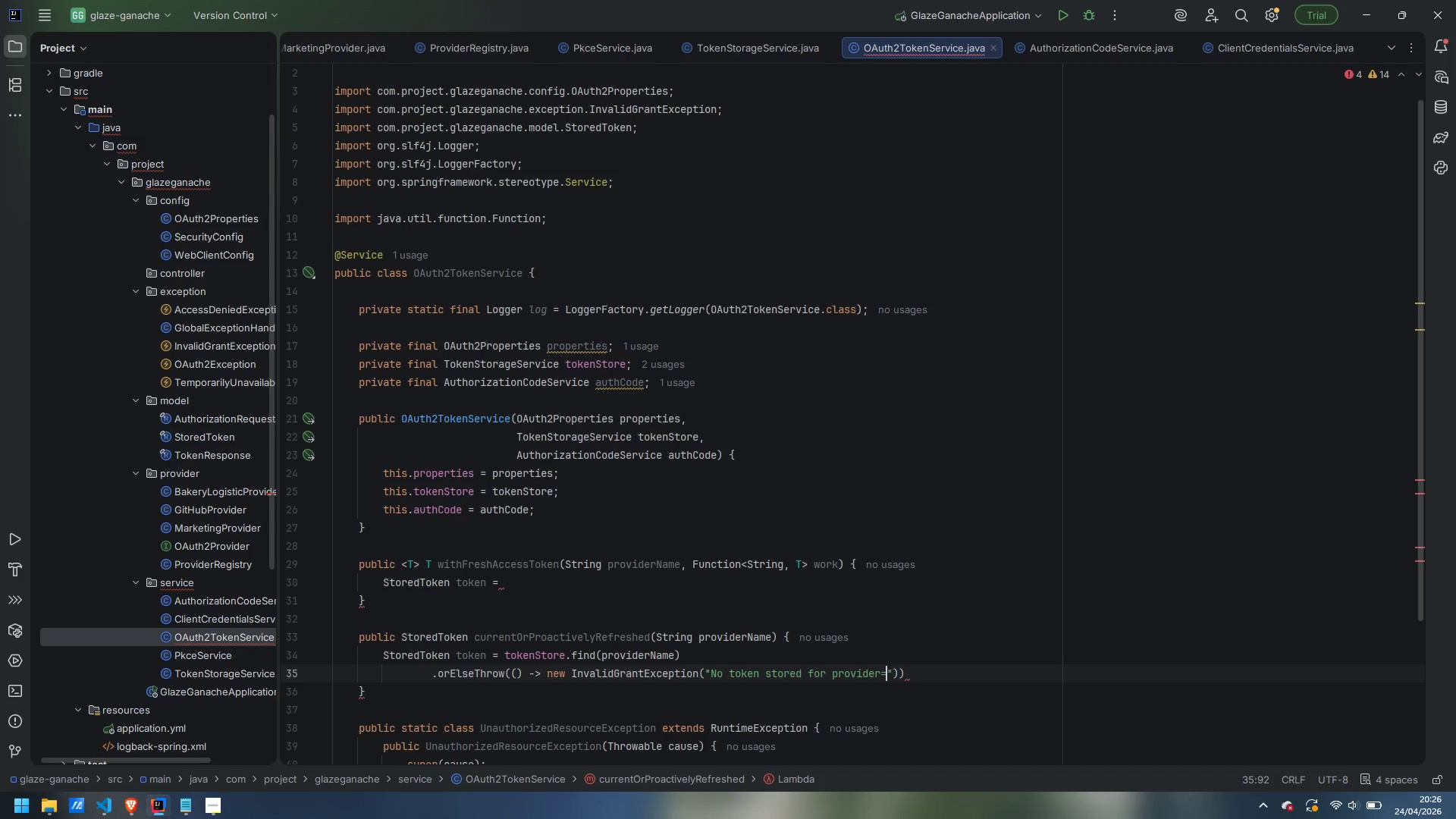 
key(ArrowRight)
 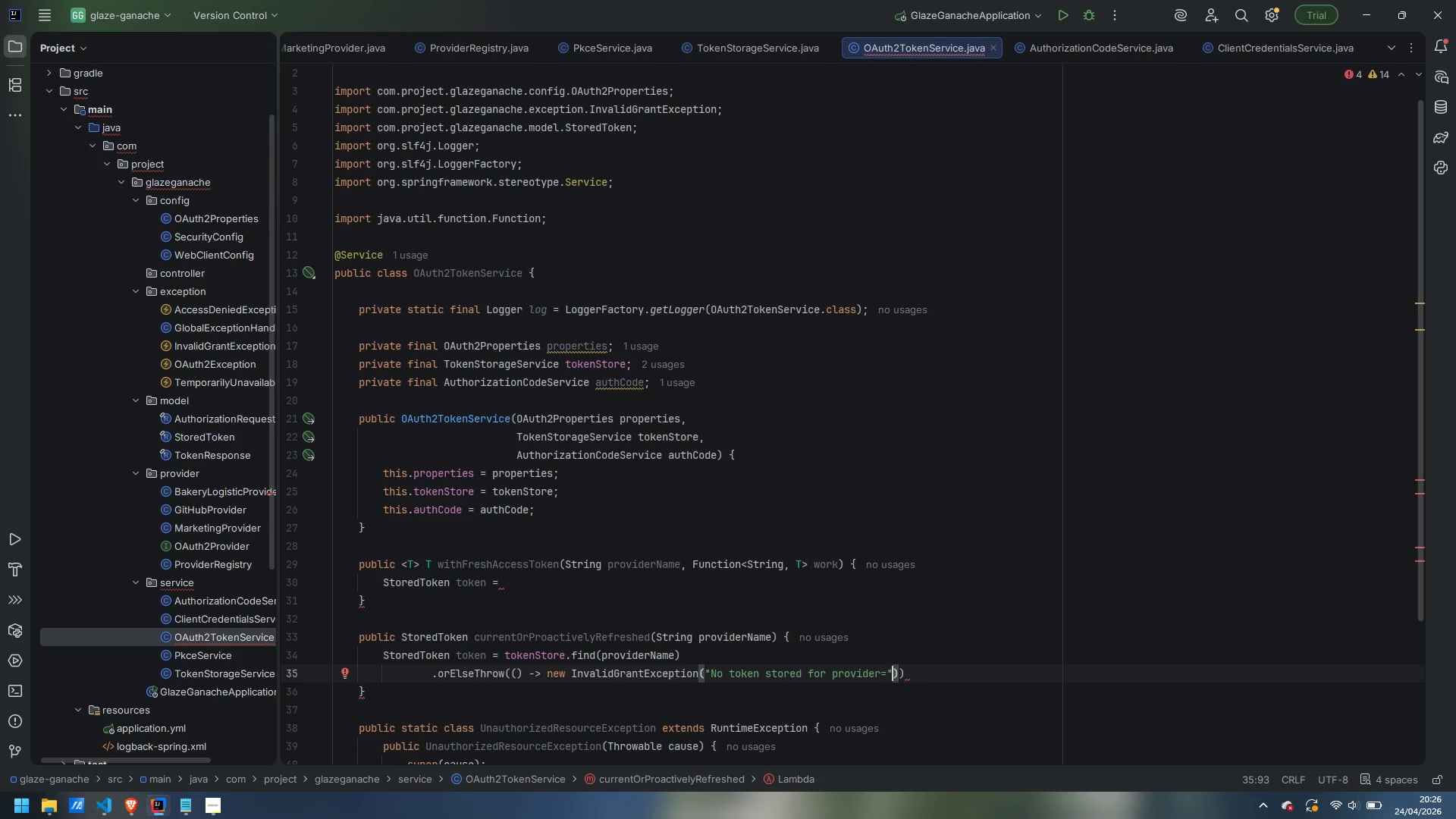 
type( + providerName + ". )
 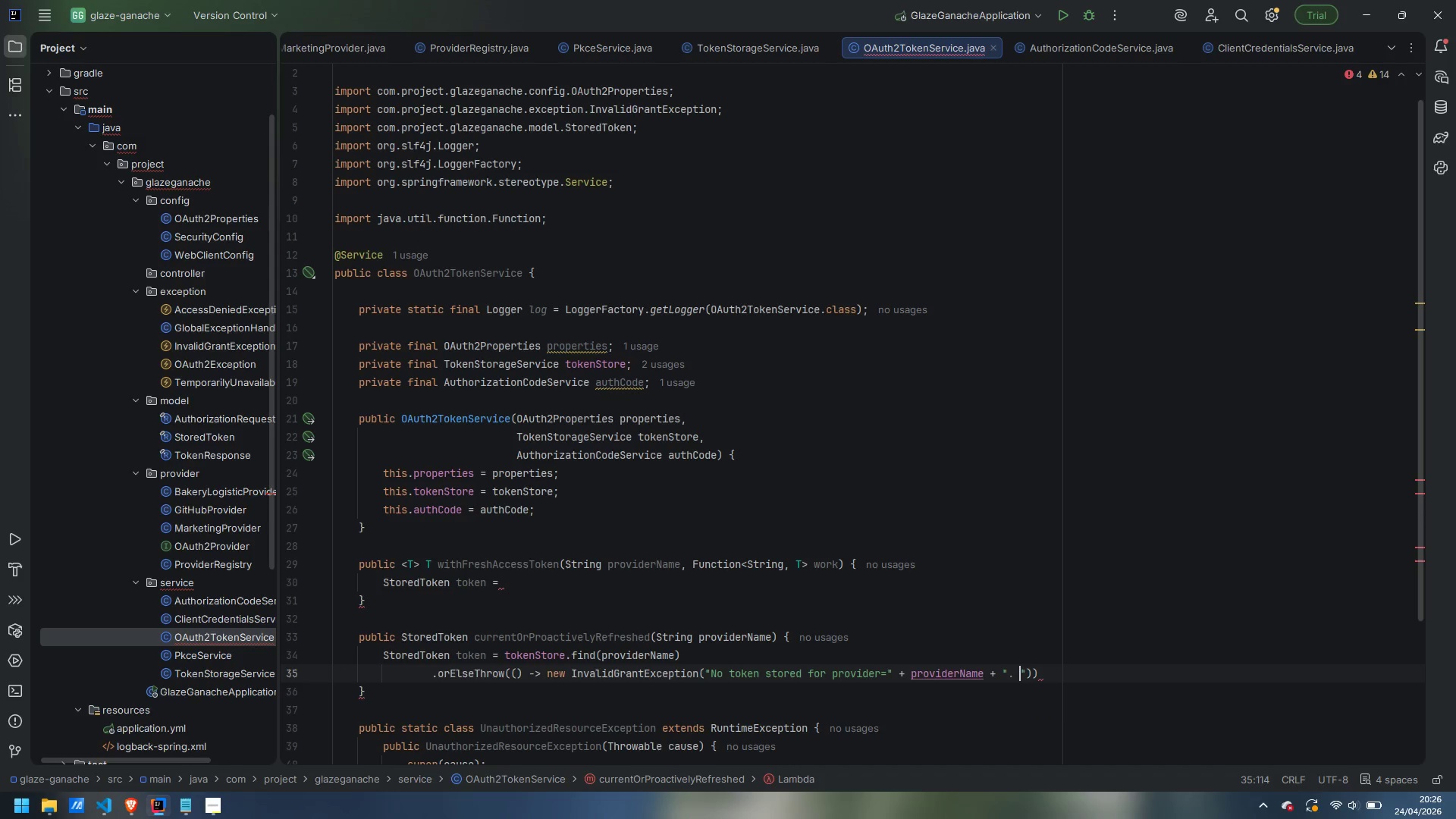 
wait(5.98)
 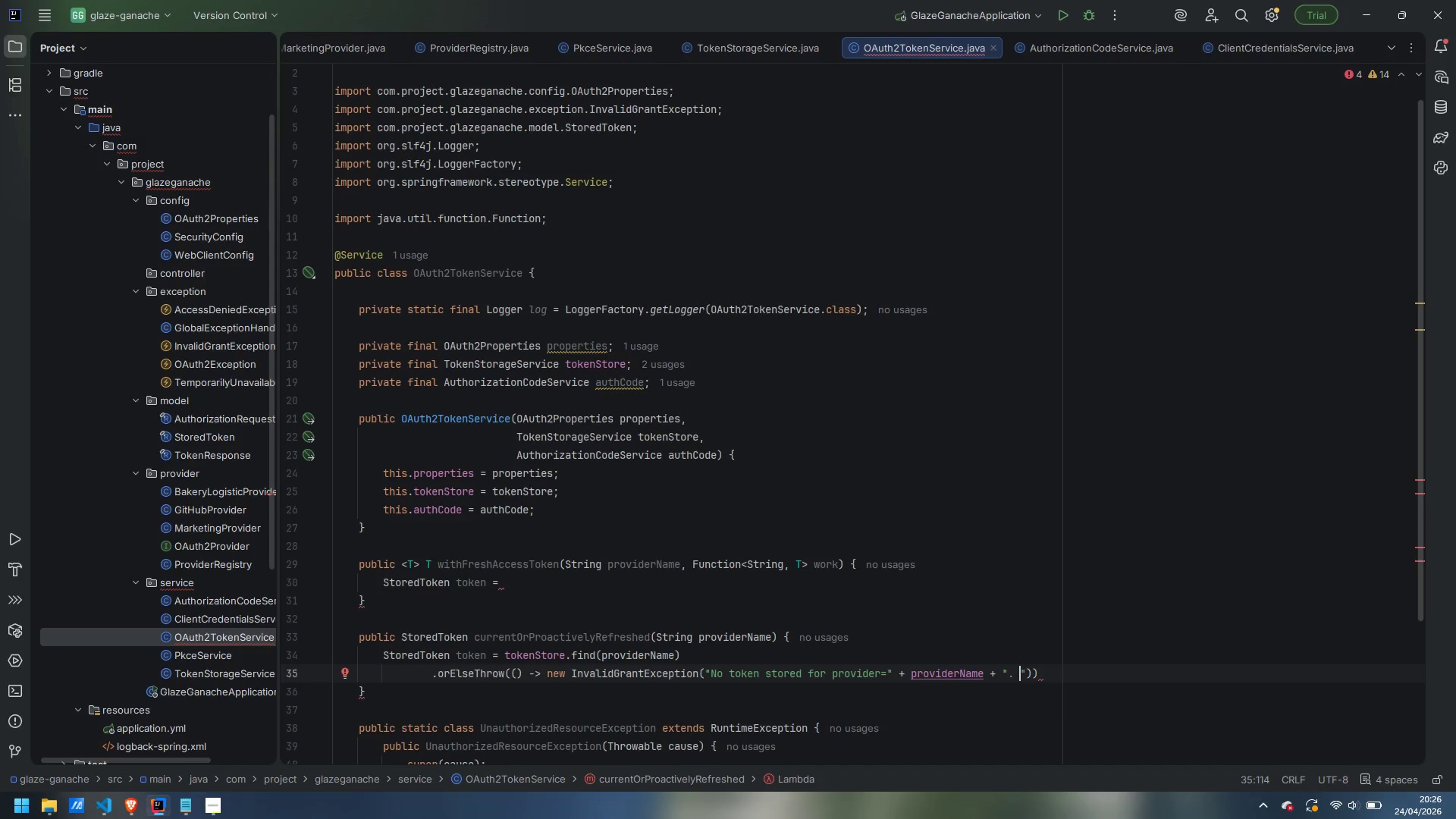 
type(Run )
 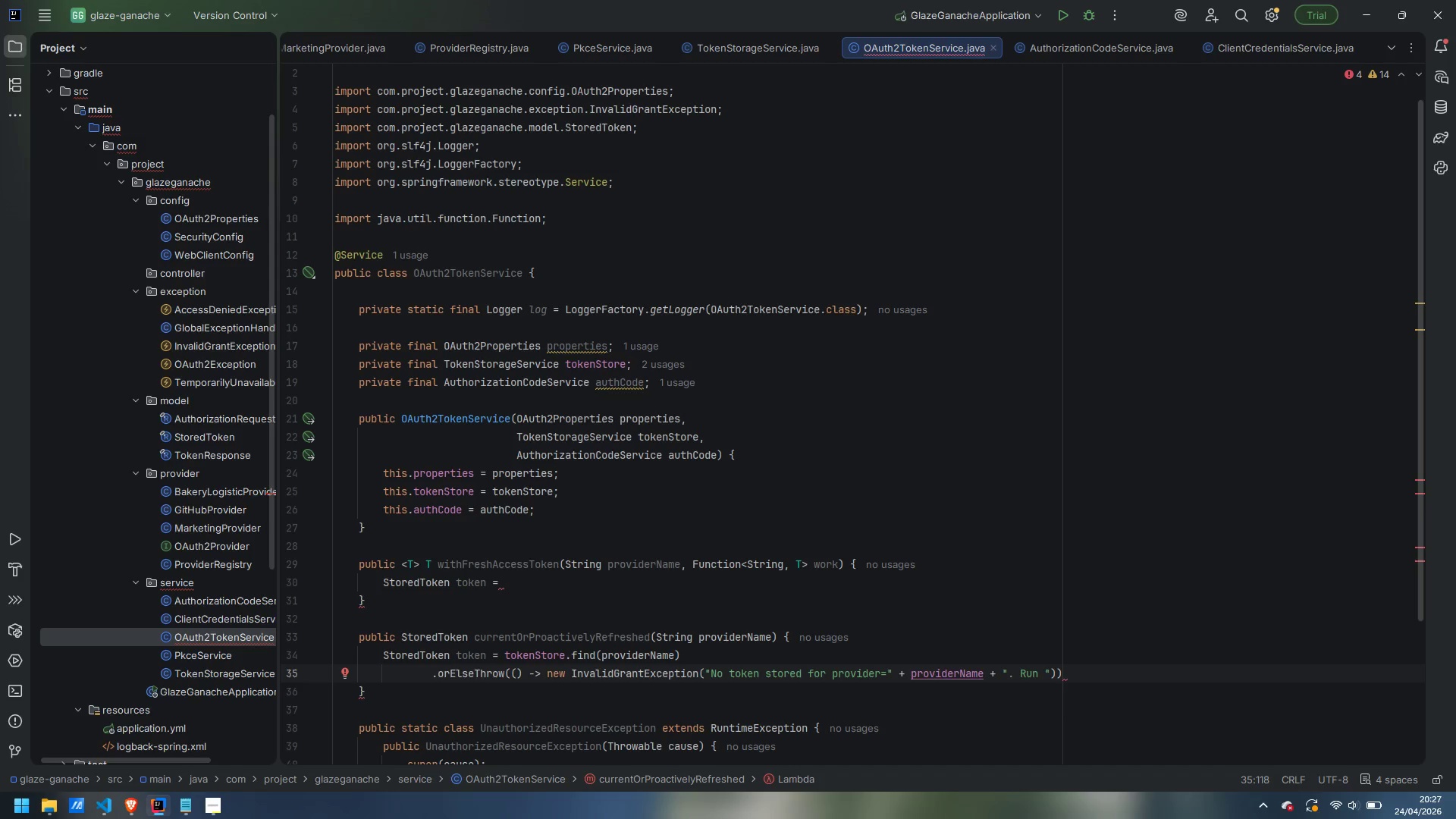 
wait(7.14)
 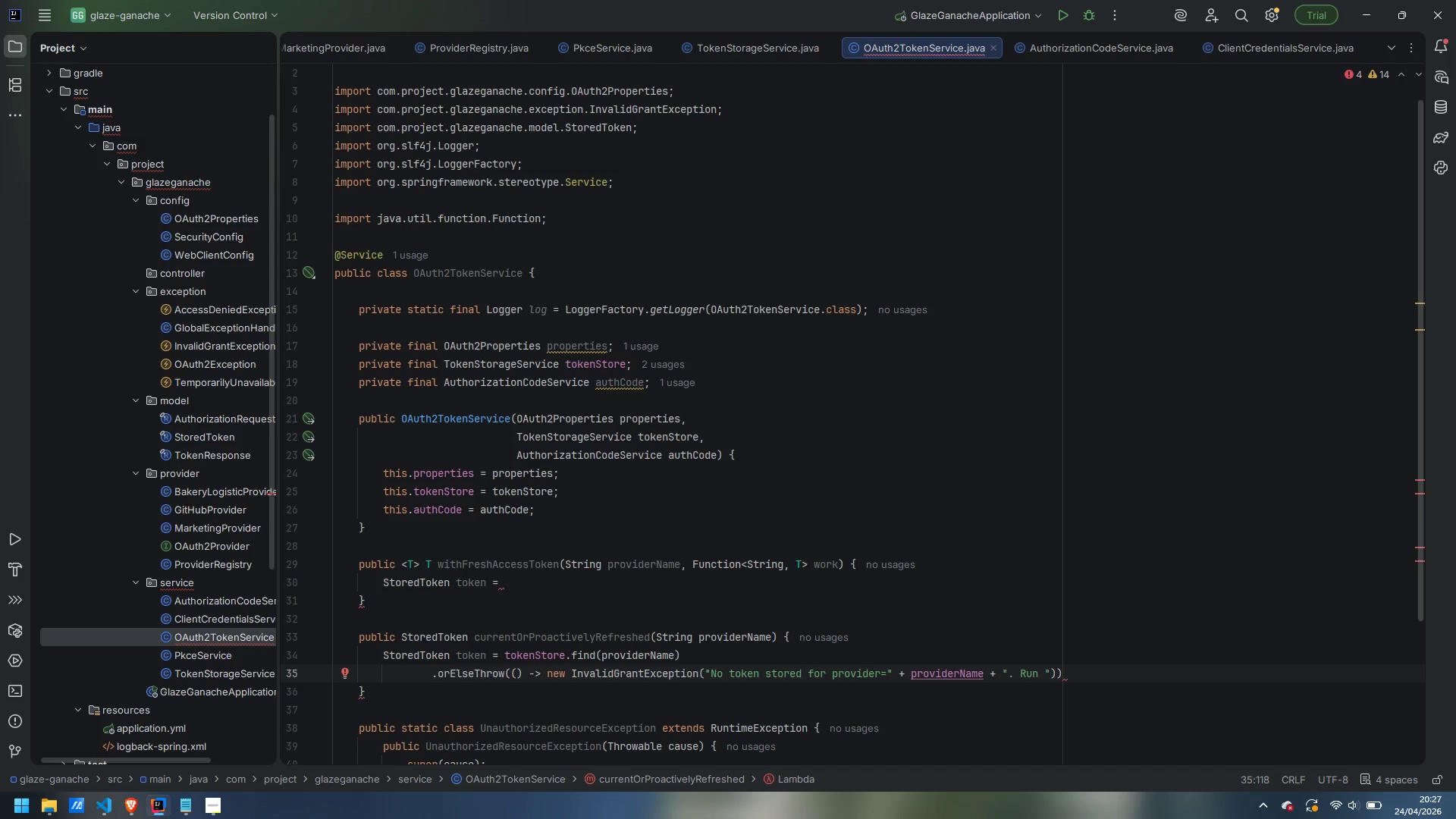 
type(the )
 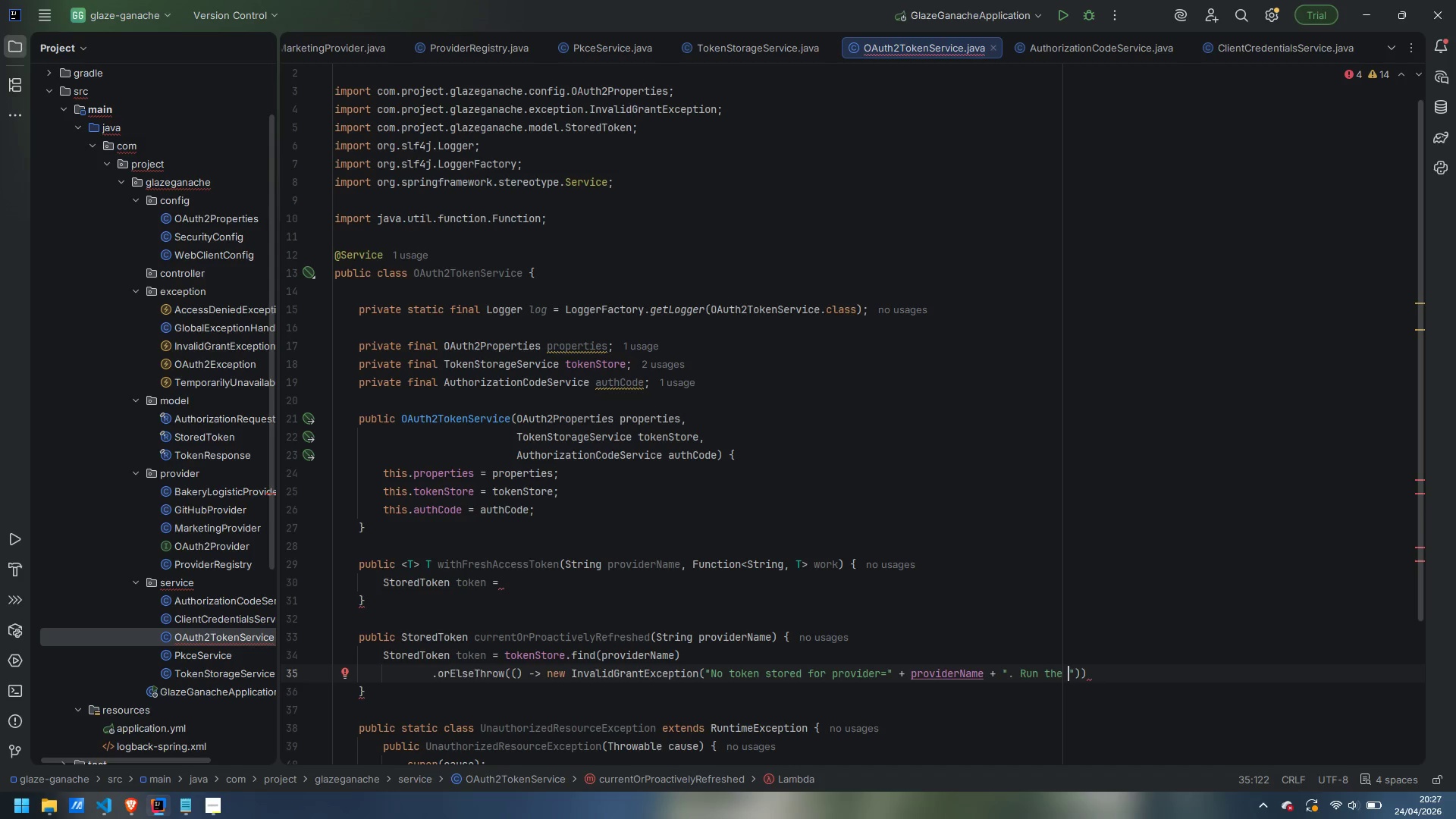 
type(Authorization Code flow first.)
 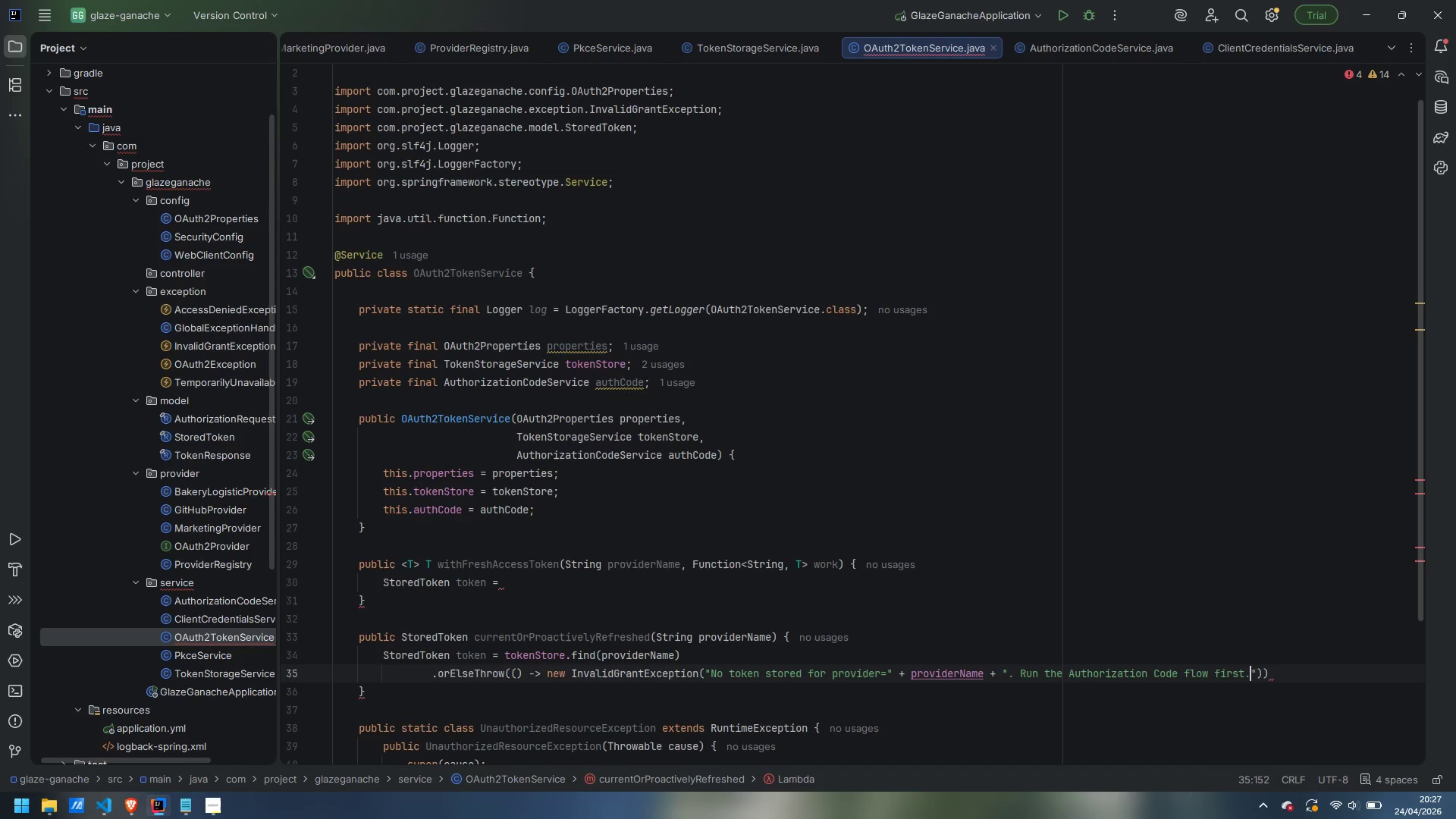 
key(Control+ArrowRight)
 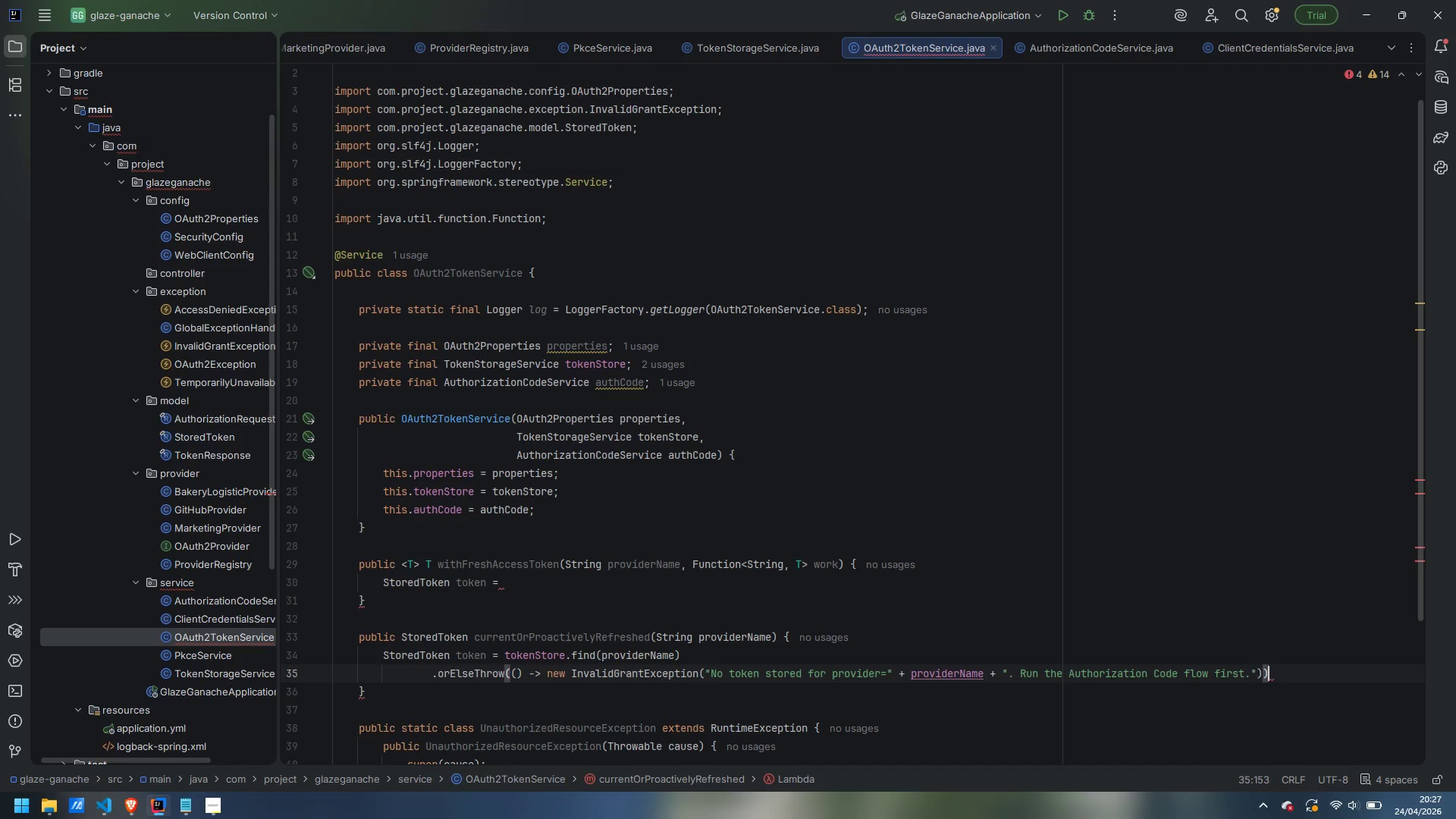 
key(Control+ArrowRight)
 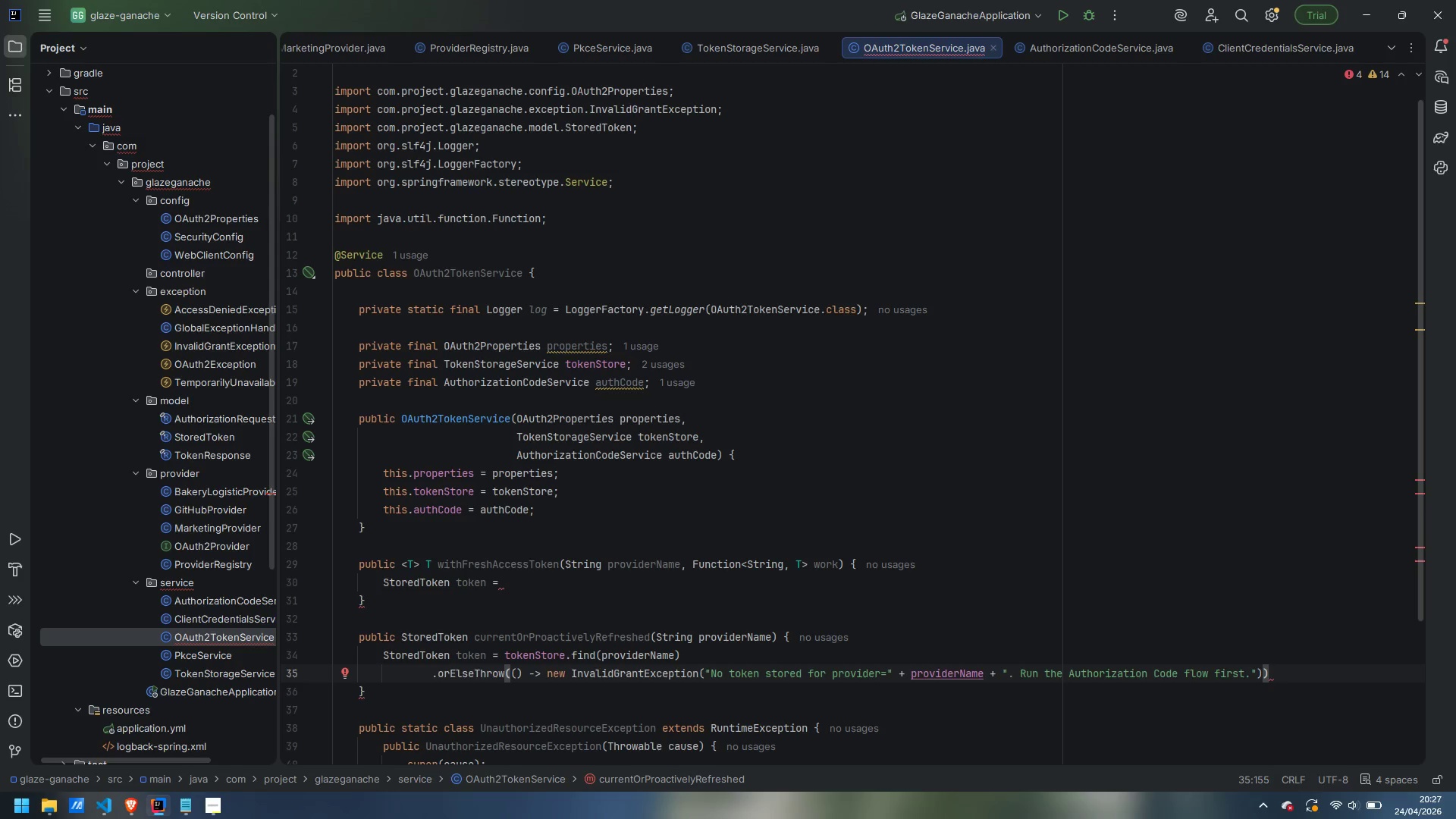 
key(Semicolon)
 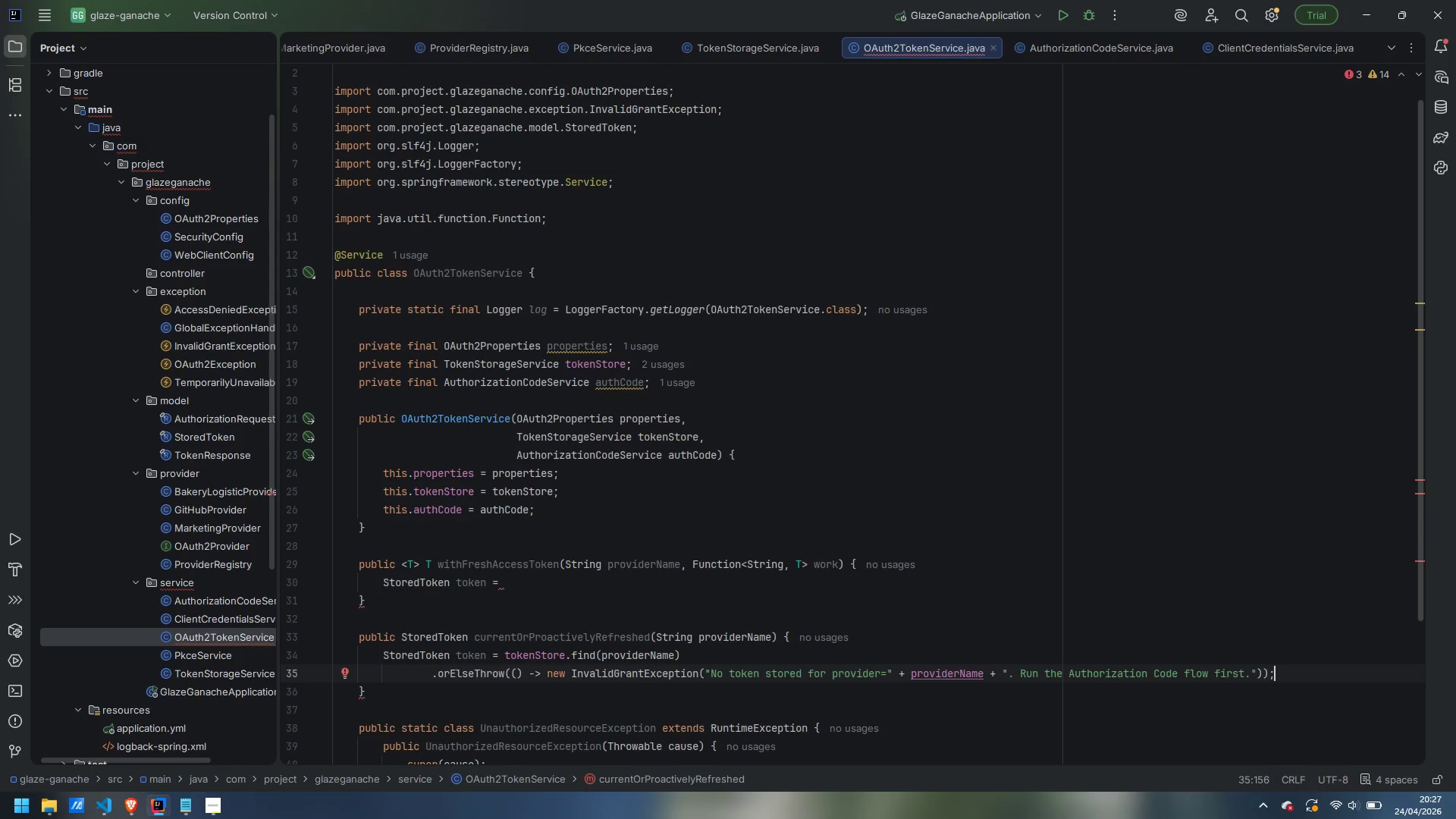 
key(Enter)
 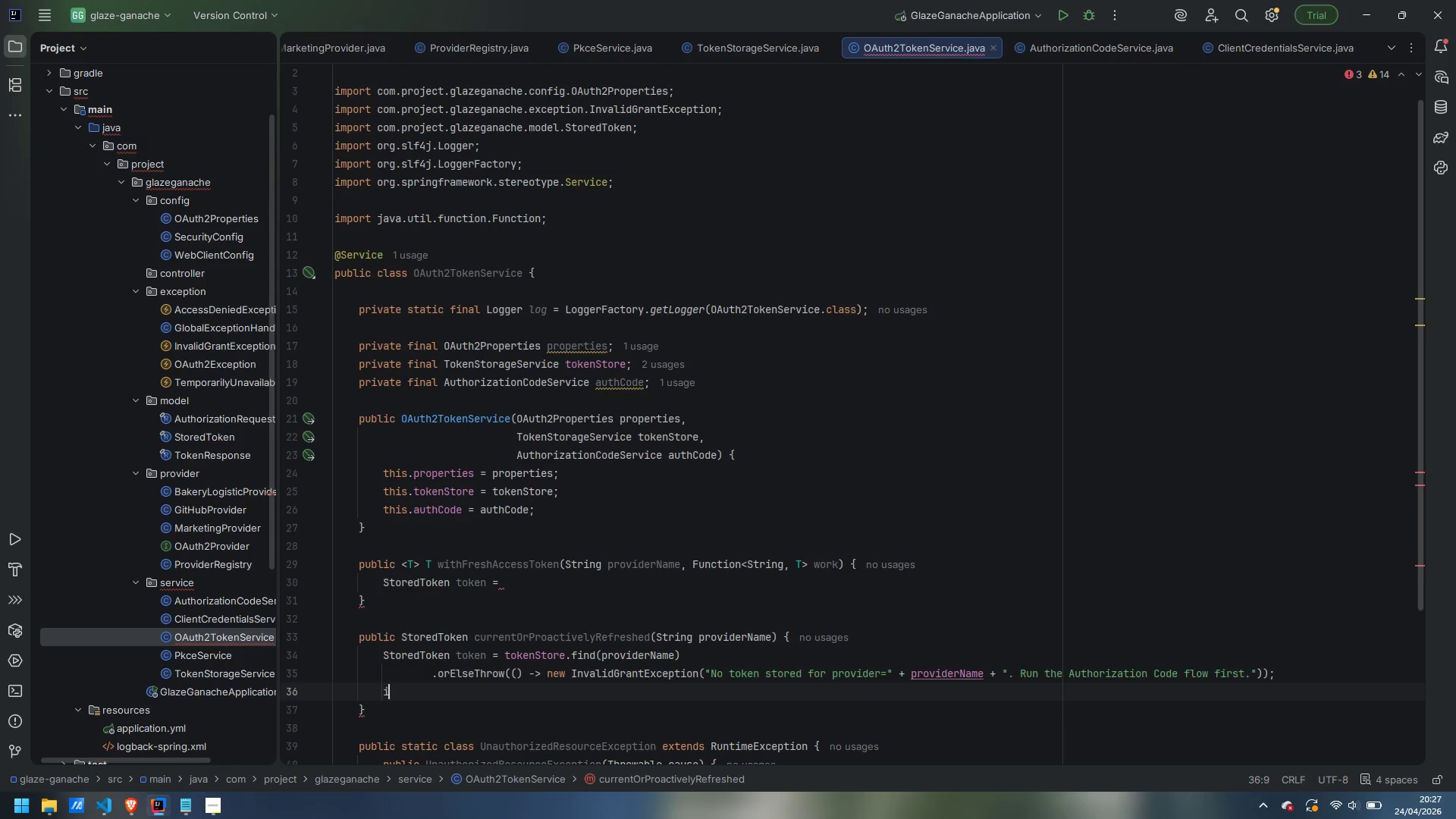 
type(if (token )
key(Backspace)
type(.isExpired(properties.getRegf)
key(Backspace)
type(reshSkewSeconds()
 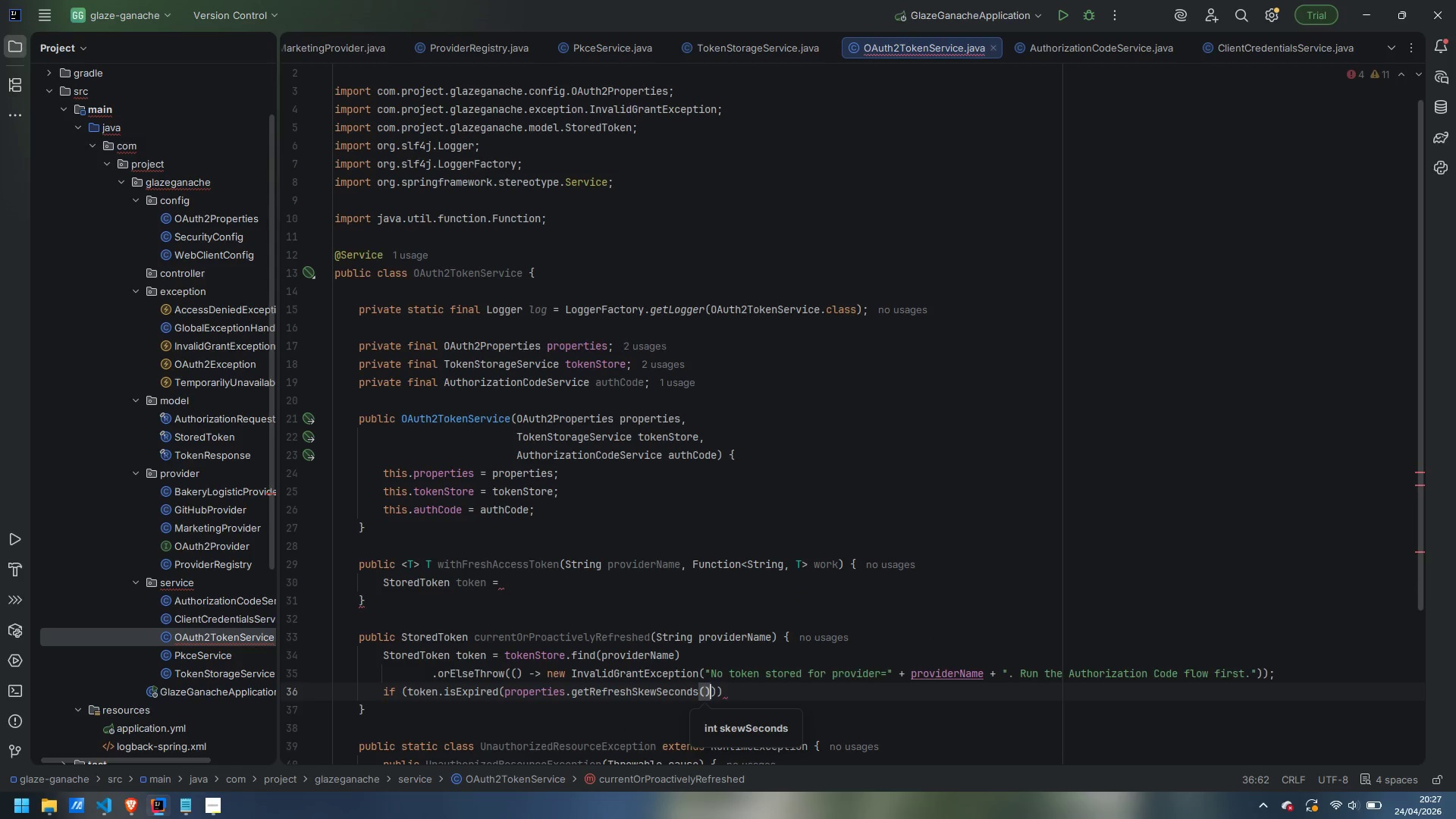 
key(ArrowRight)
 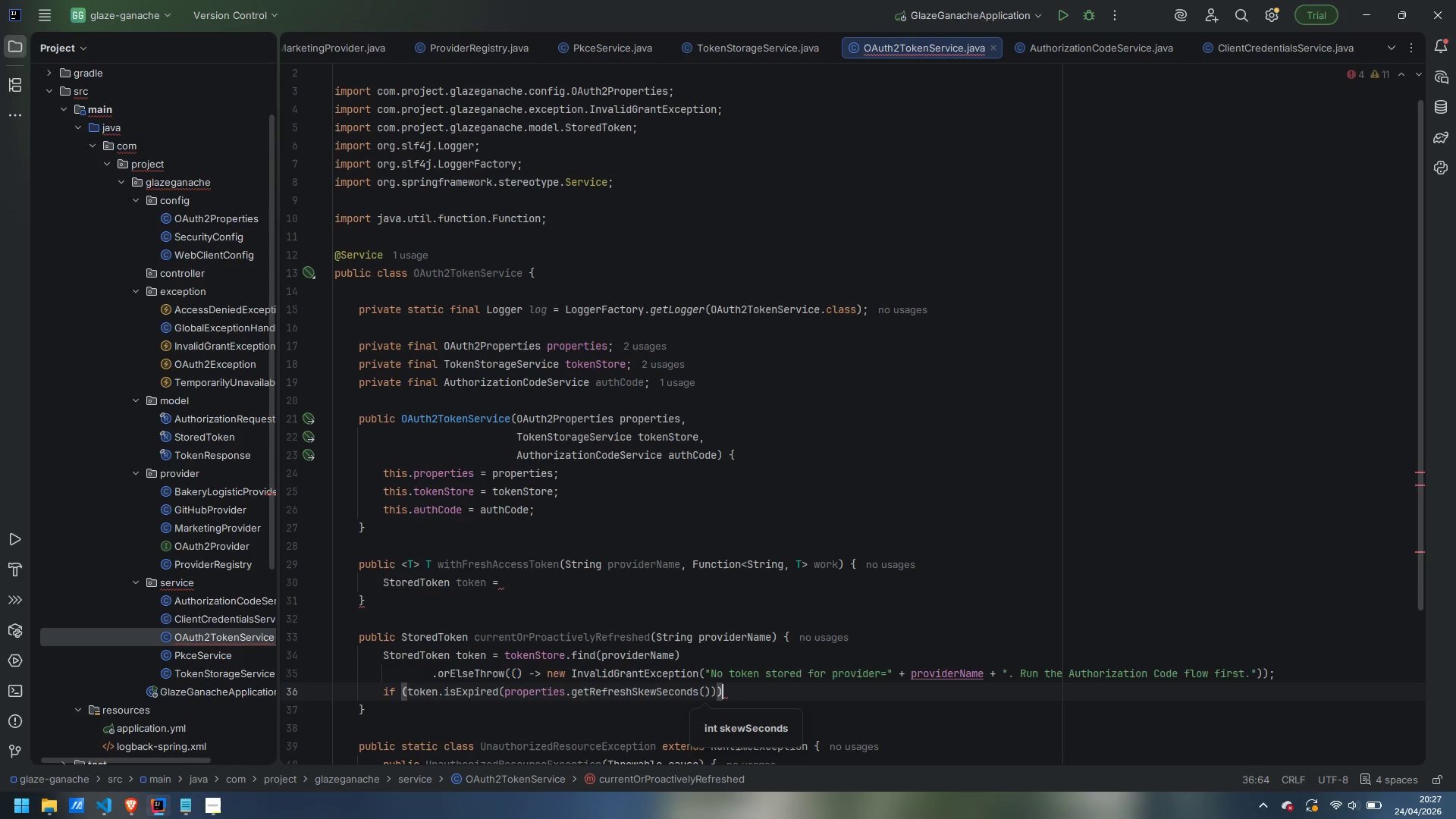 
key(ArrowRight)
 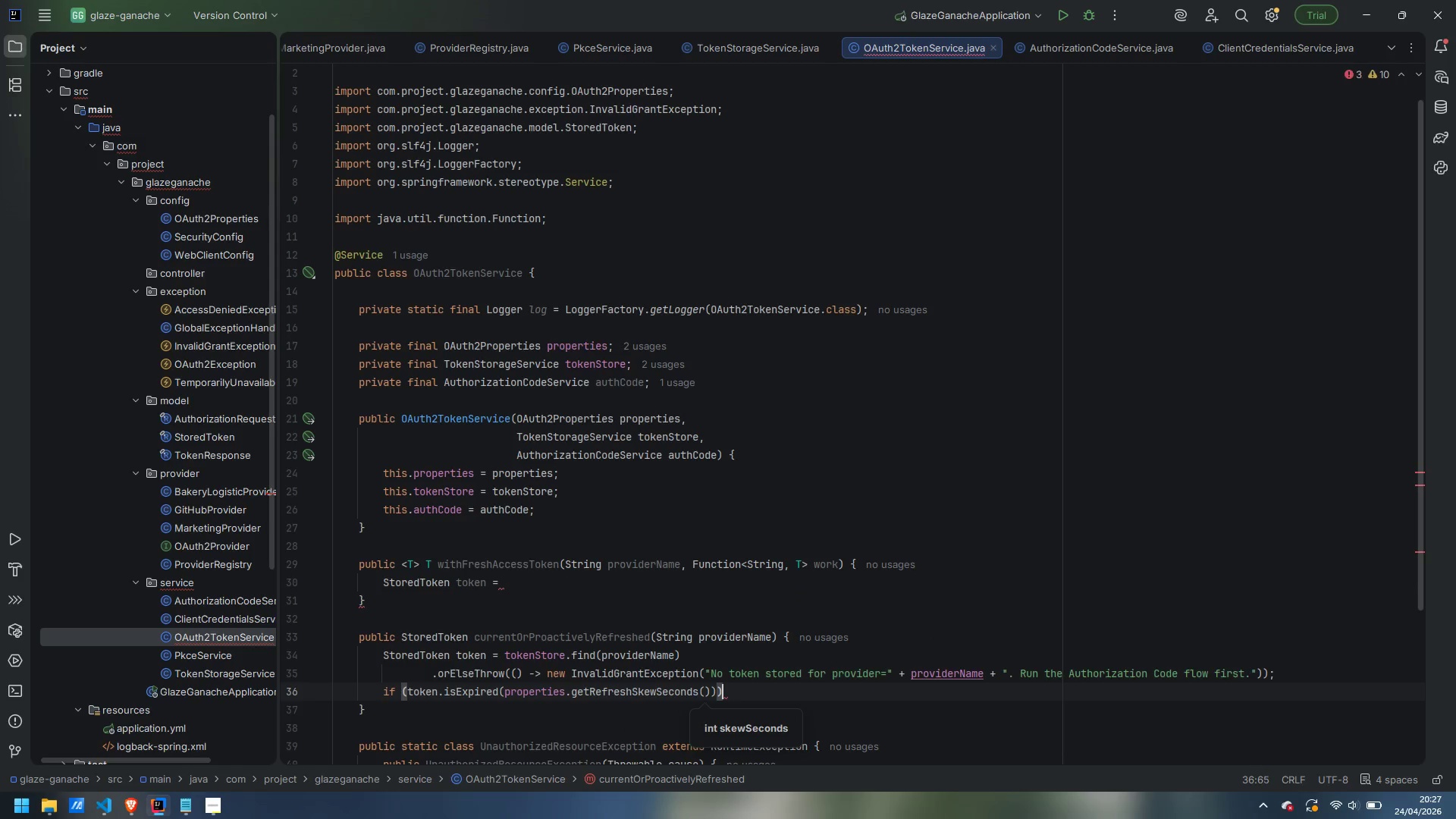 
key(ArrowRight)
 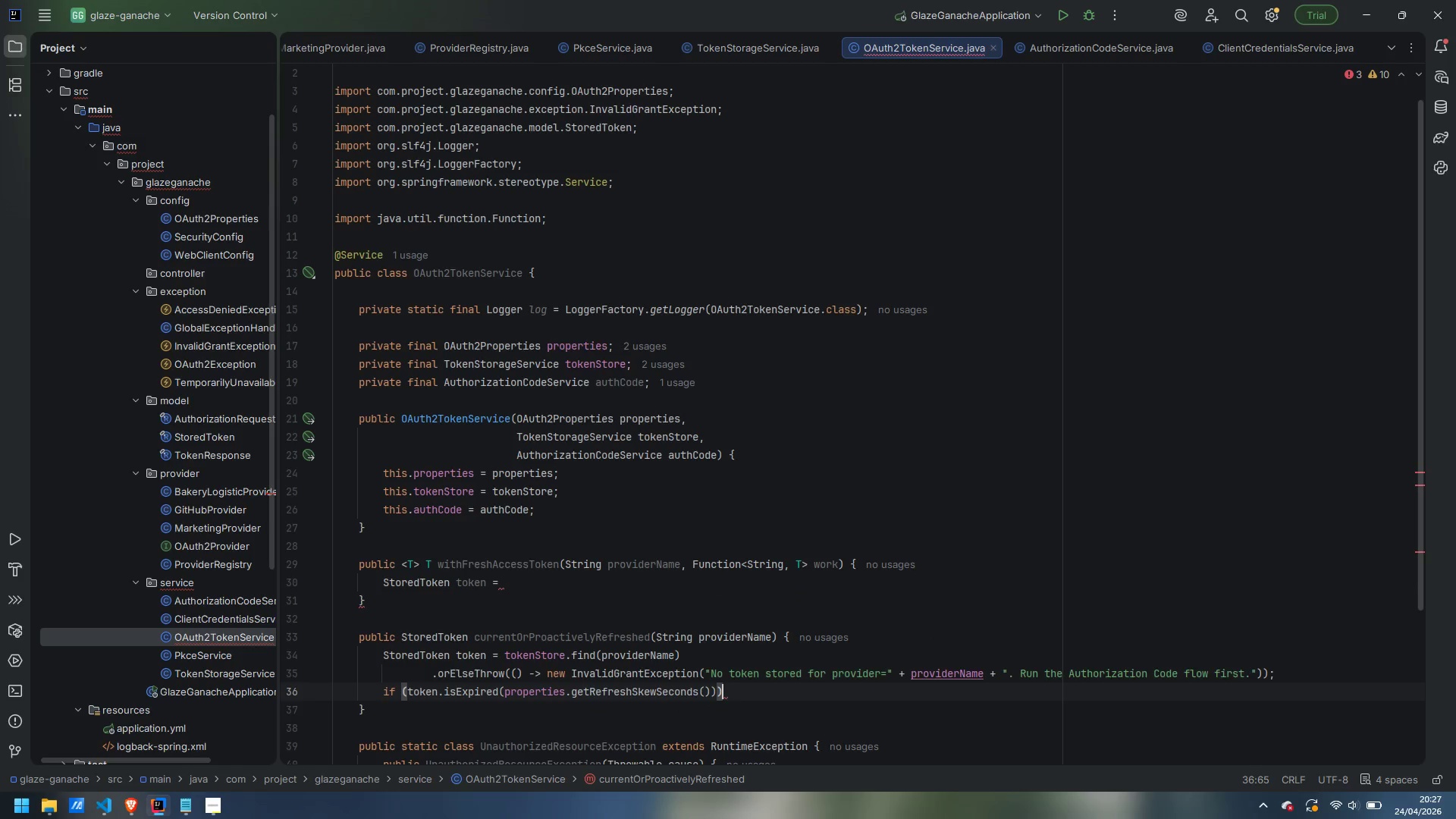 
key(Space)
 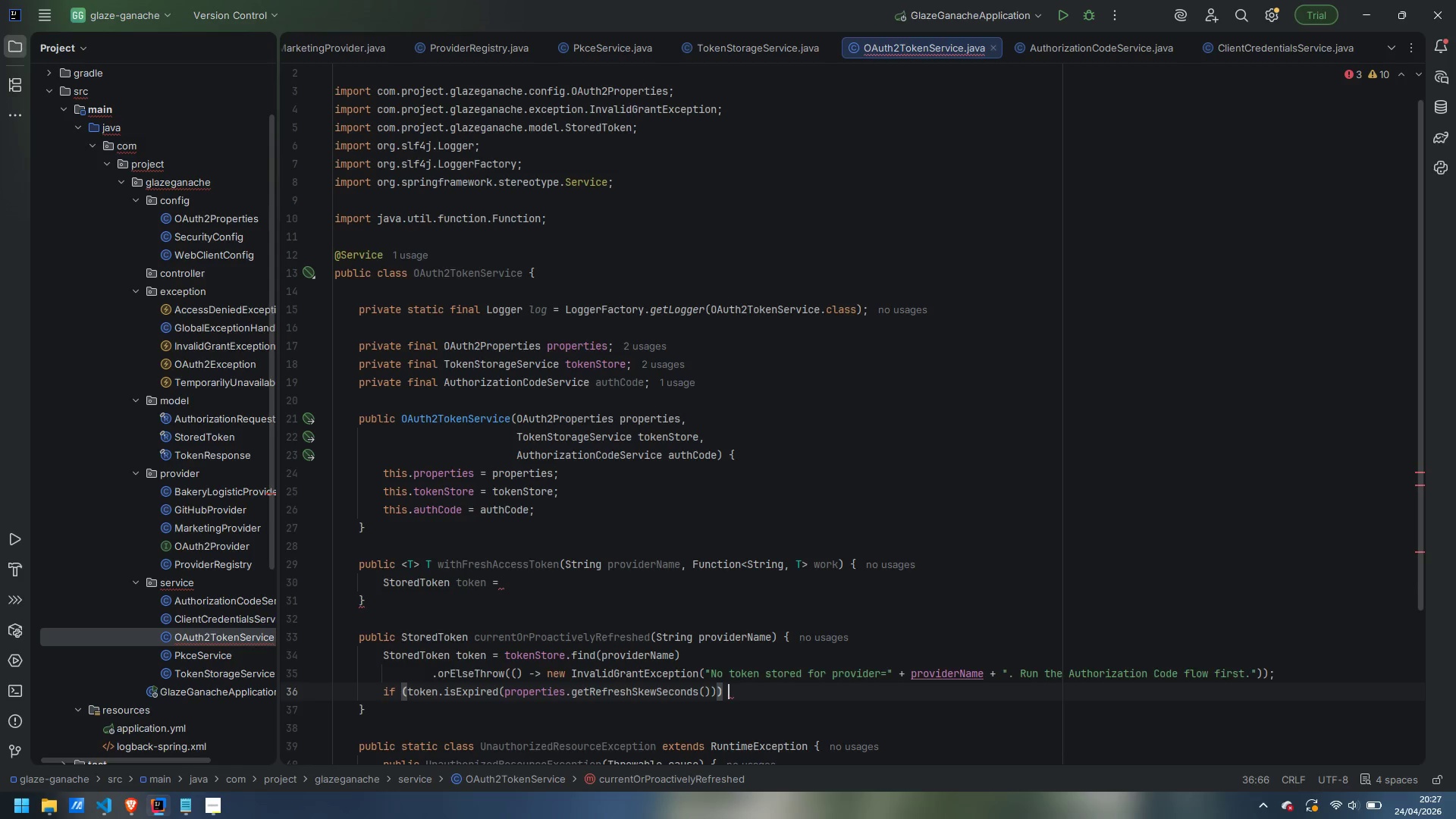 
key(Shift+ShiftLeft)
 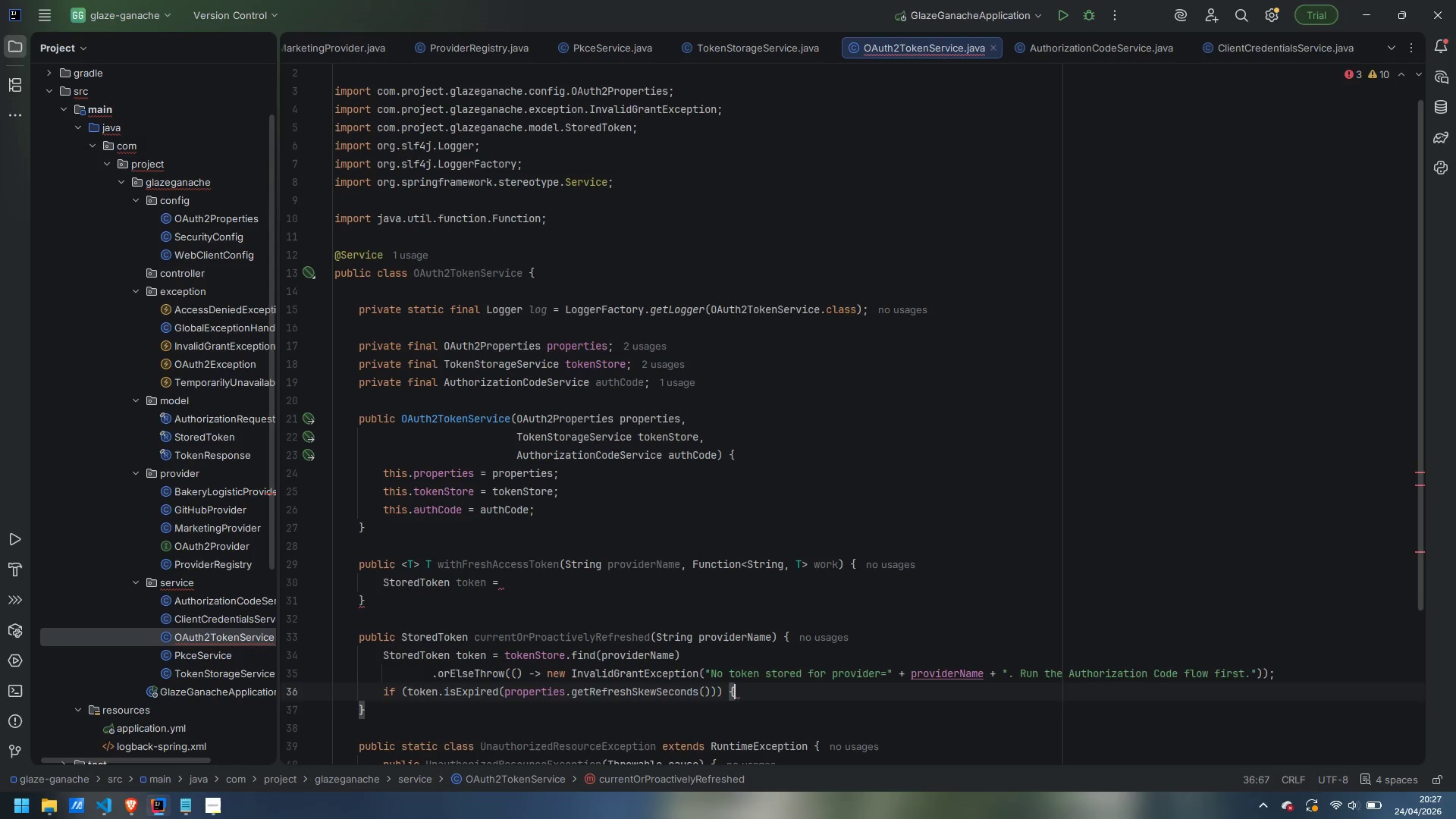 
key(Shift+BracketLeft)
 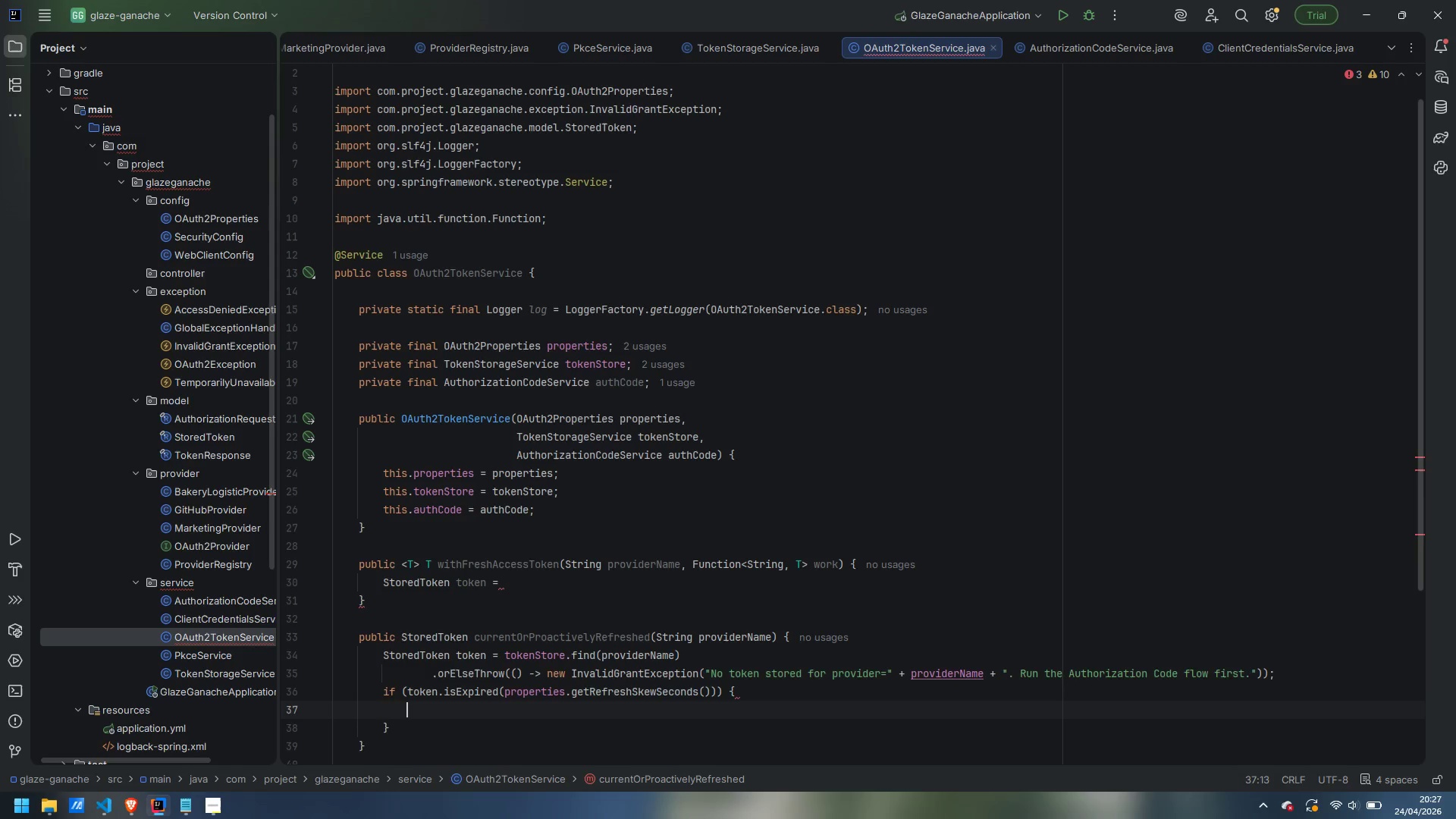 
key(Enter)
 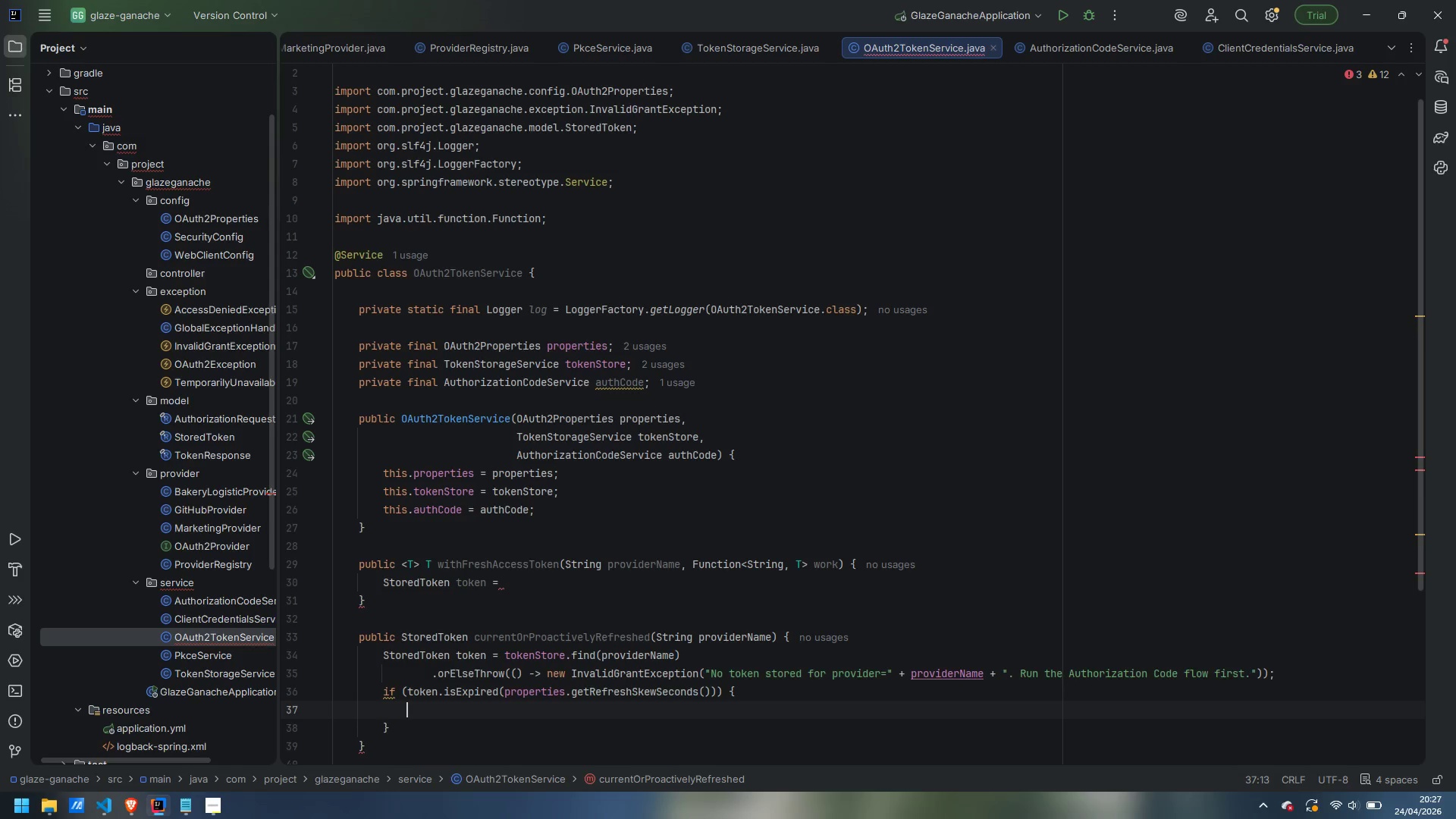 
type(log.debug("Proactive refresh for provider={} (within))
 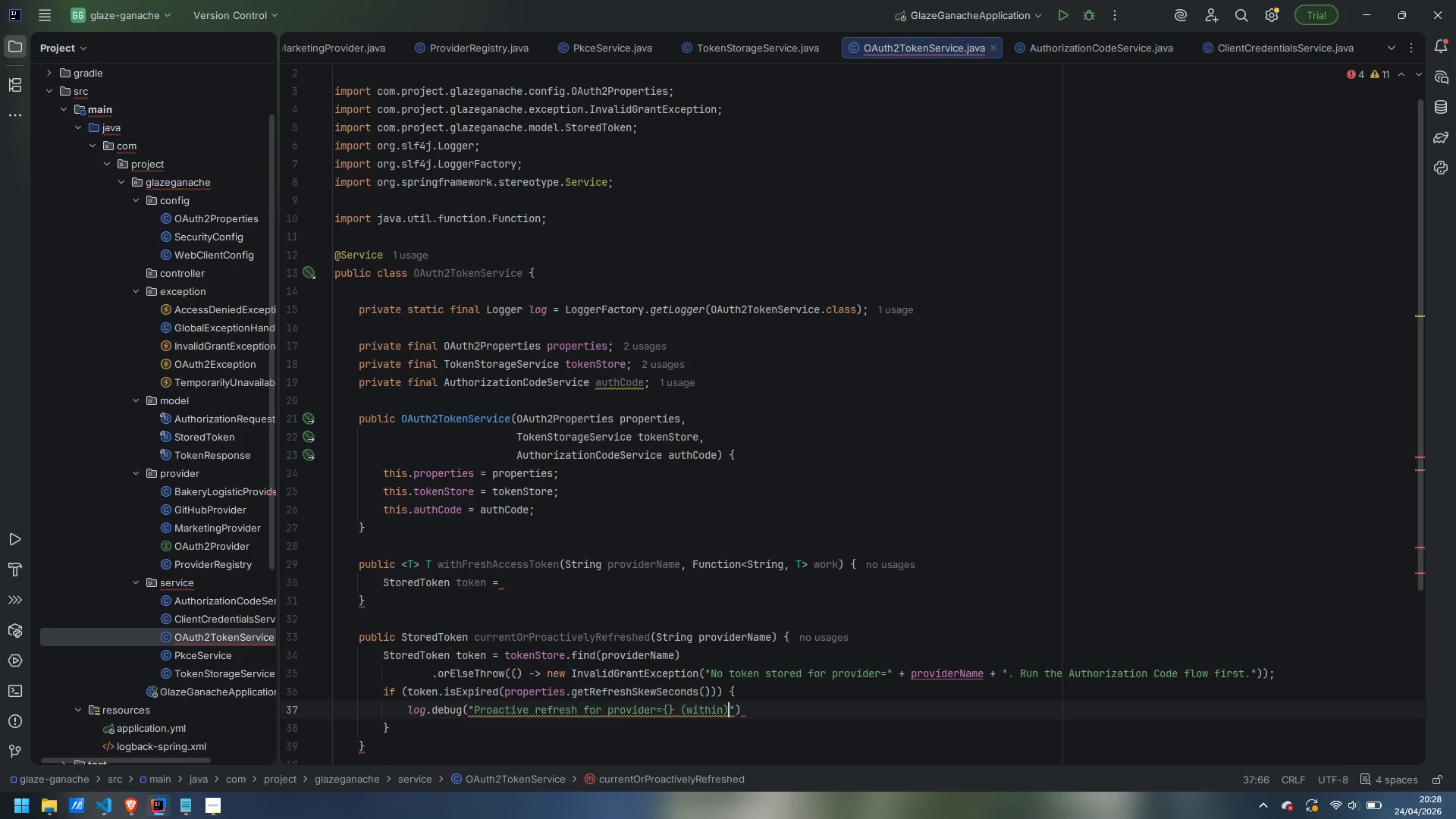 
key(ArrowLeft)
 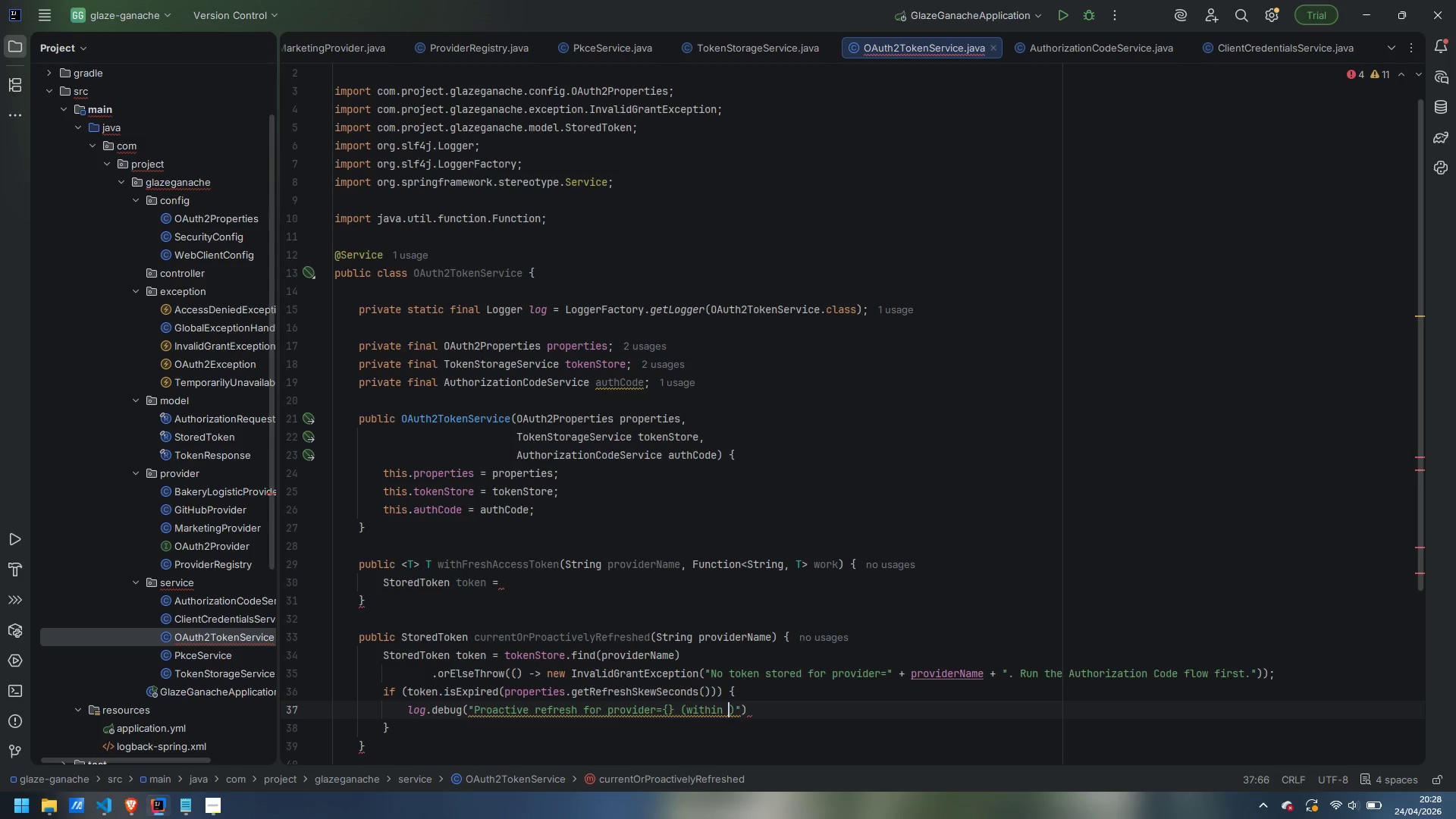 
type( {}s of expiry)
 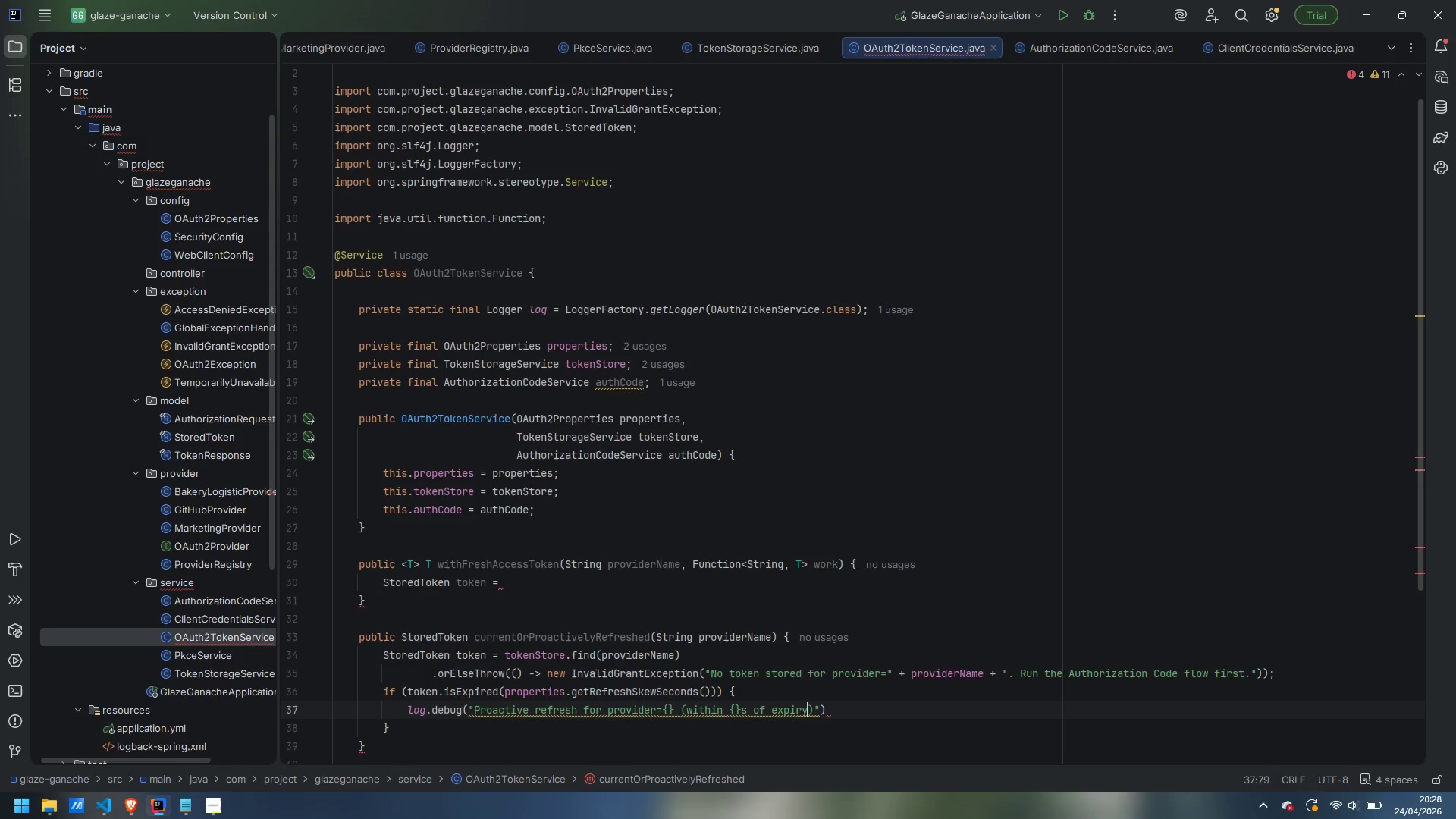 
key(ArrowRight)
 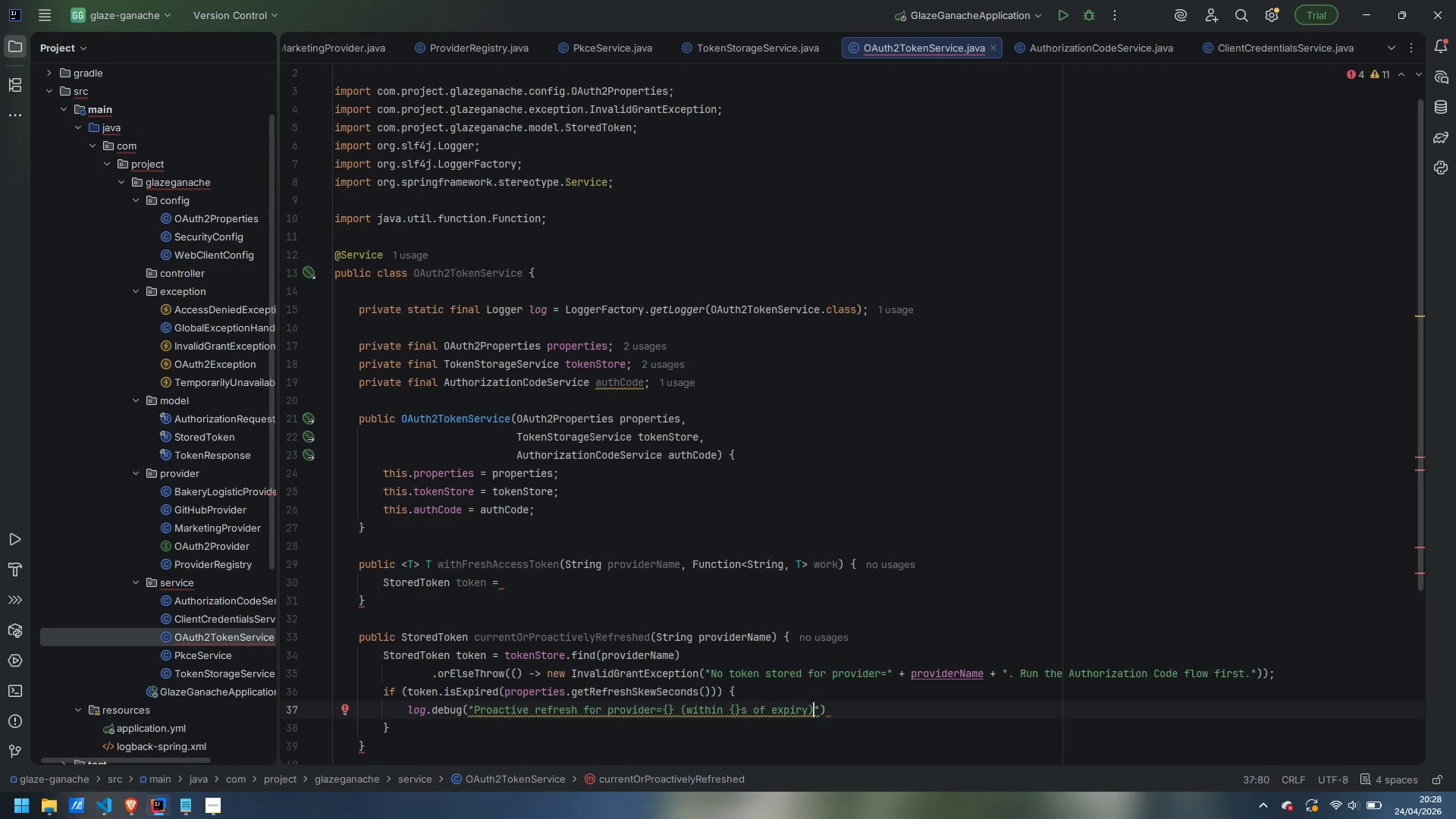 
key(ArrowRight)
 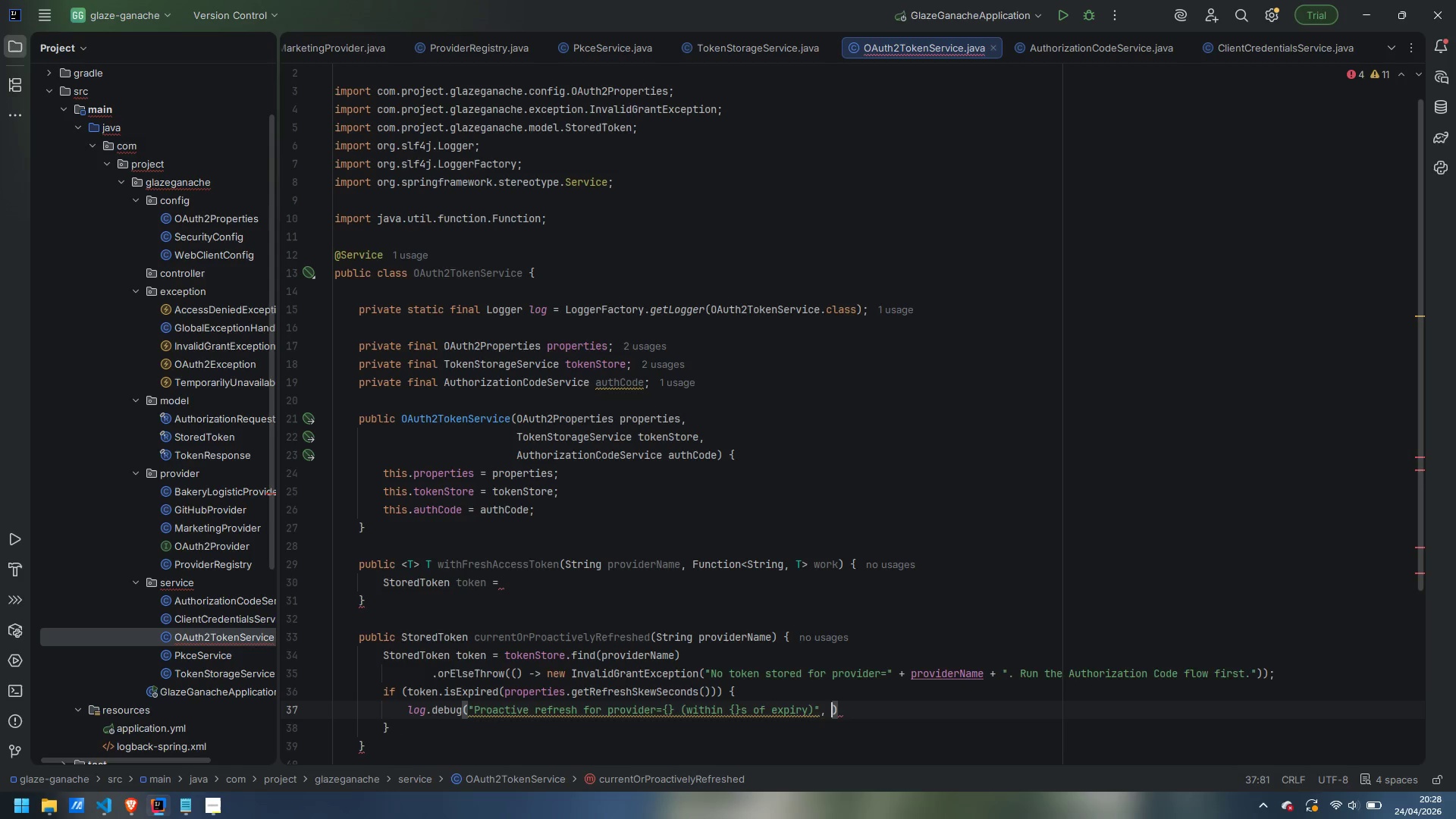 
key(Comma)
 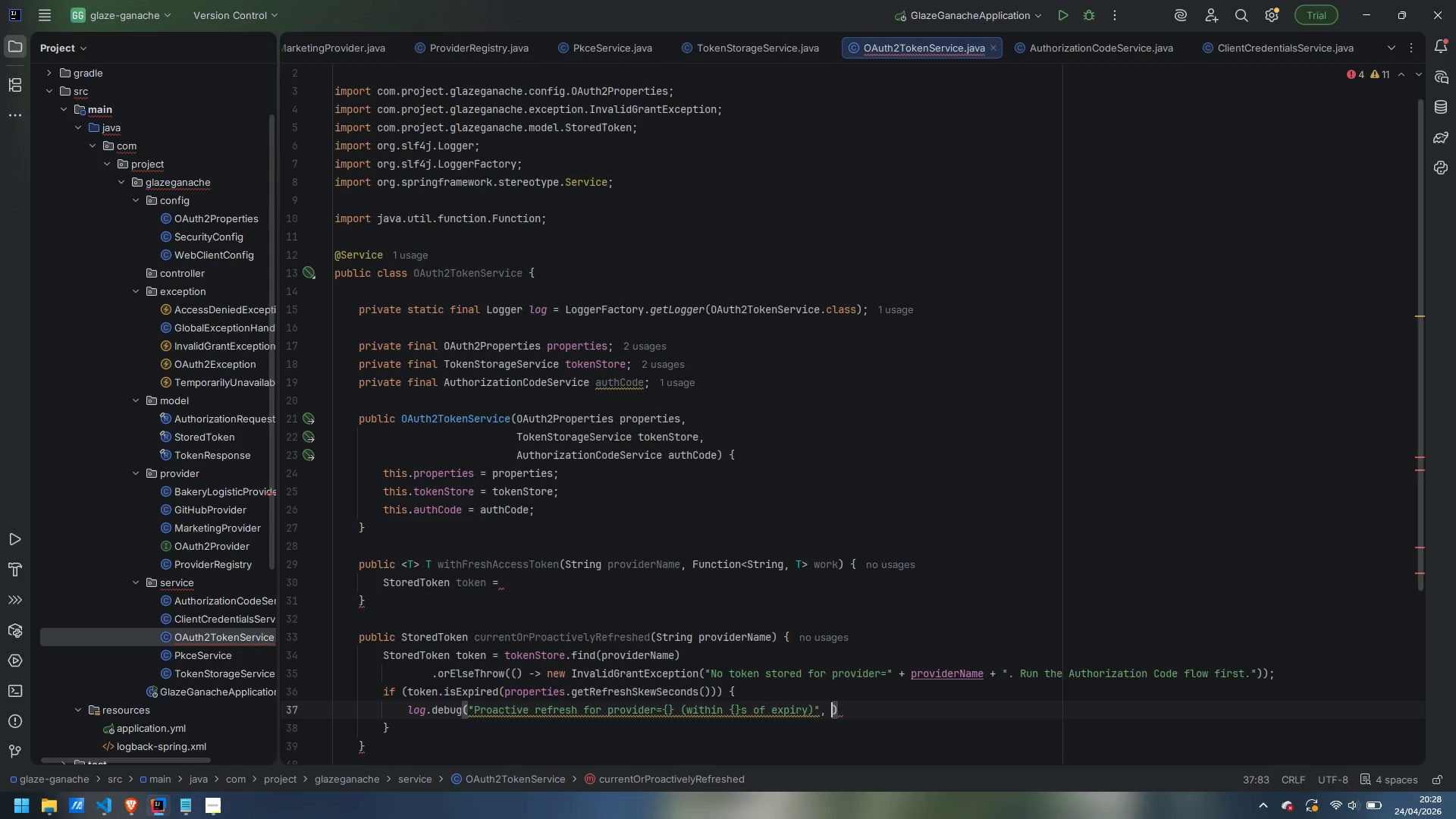 
key(Space)
 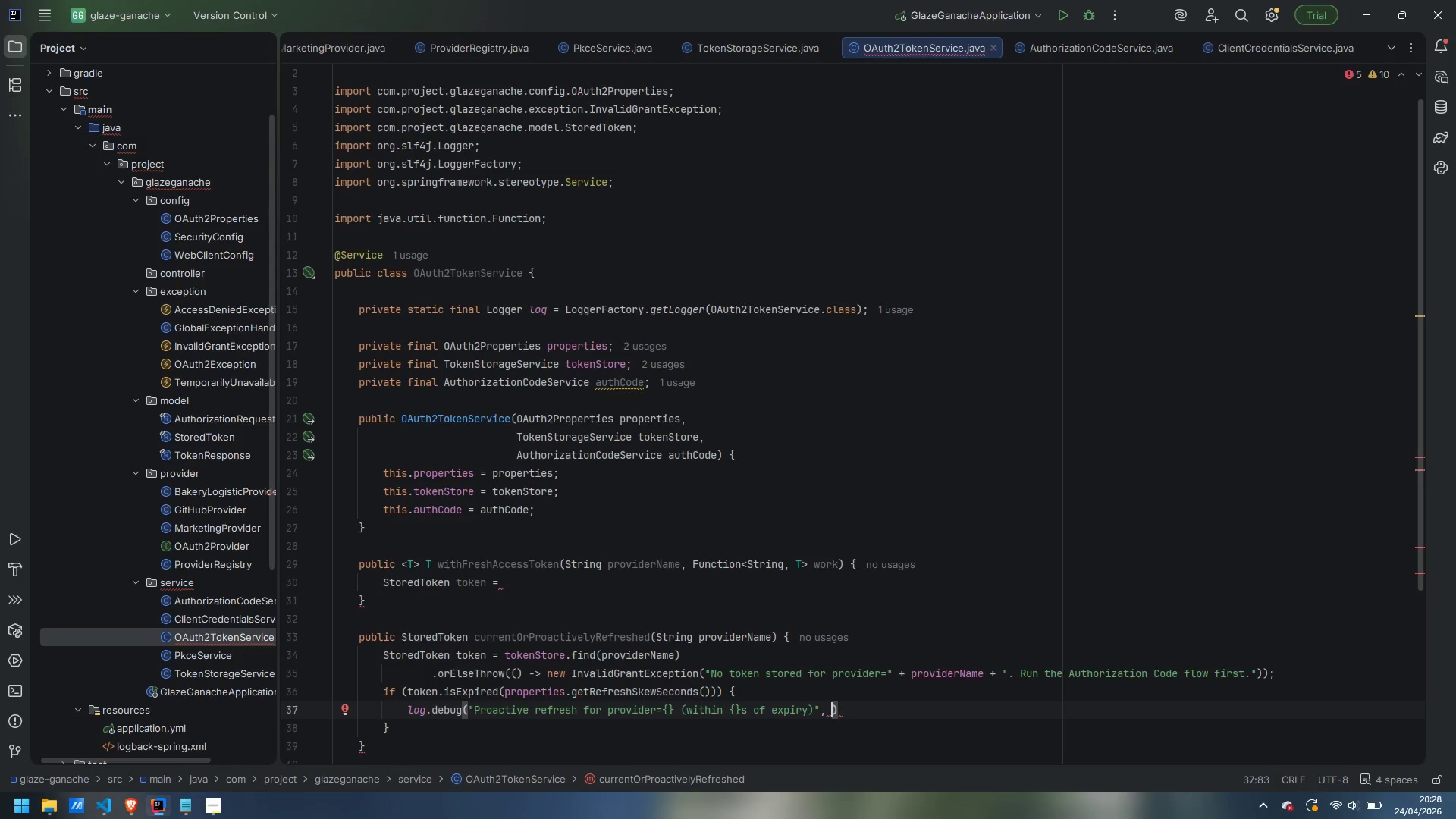 
type(providerName.)
 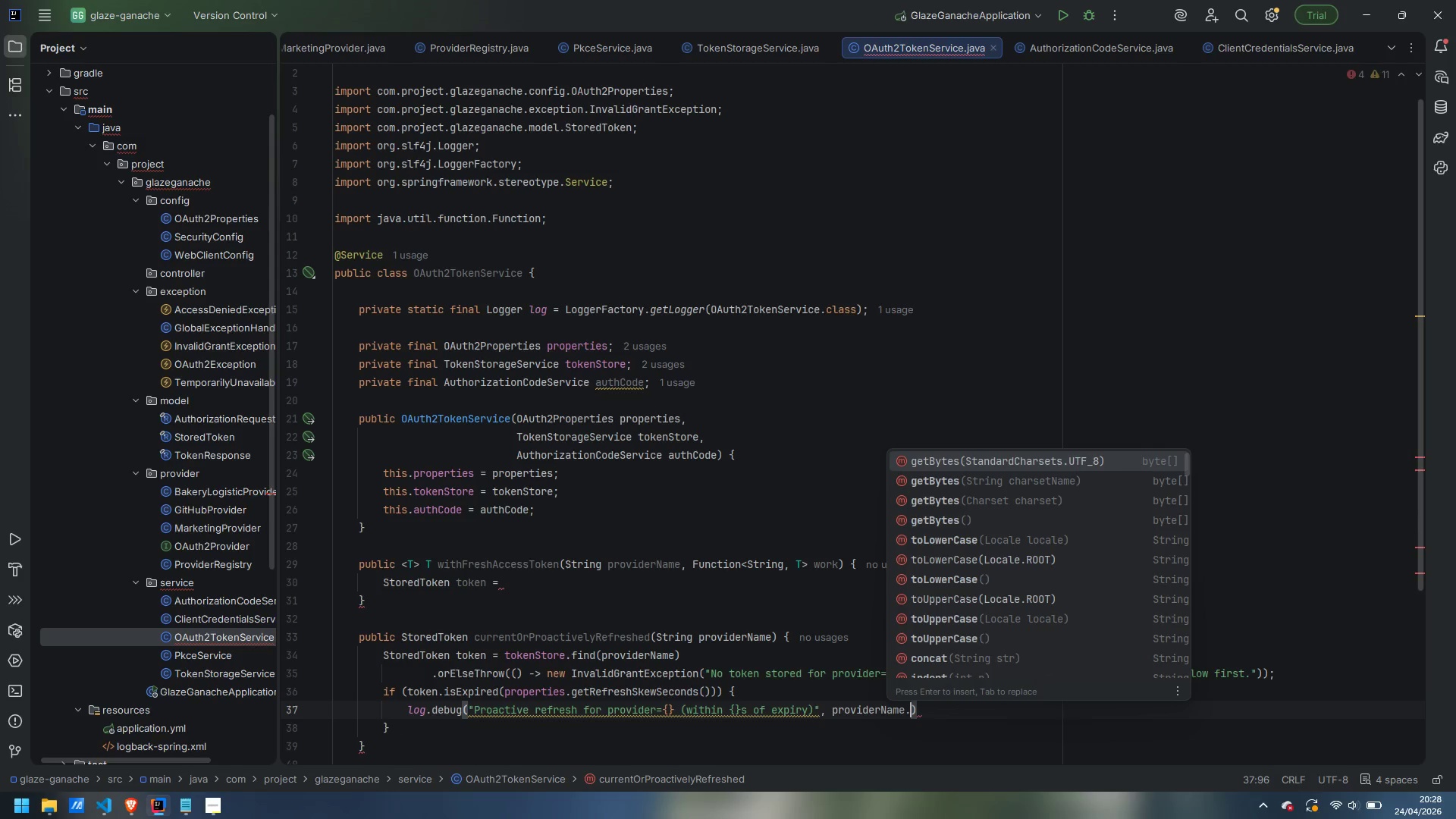 
wait(12.92)
 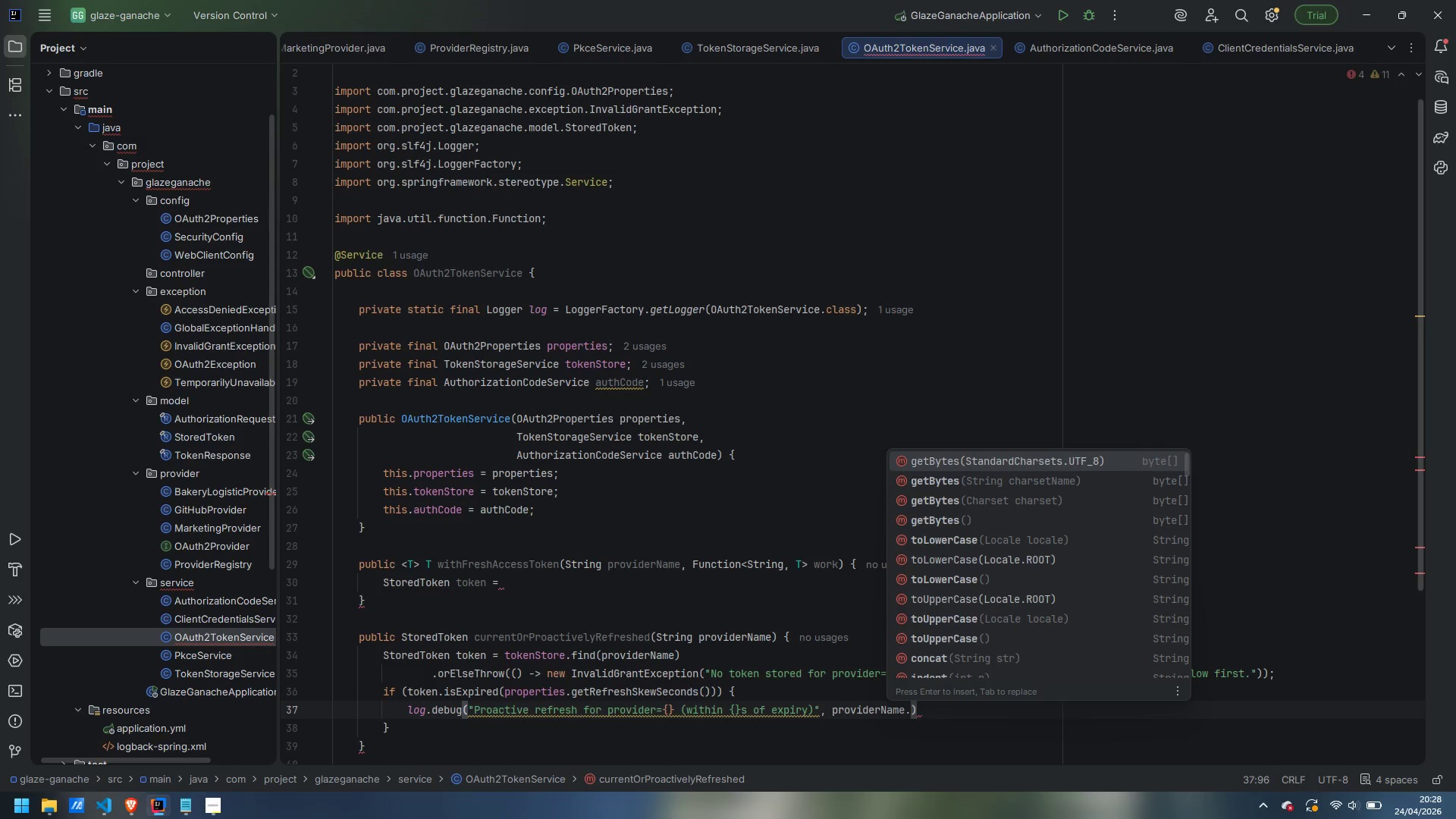 
key(Backspace)
 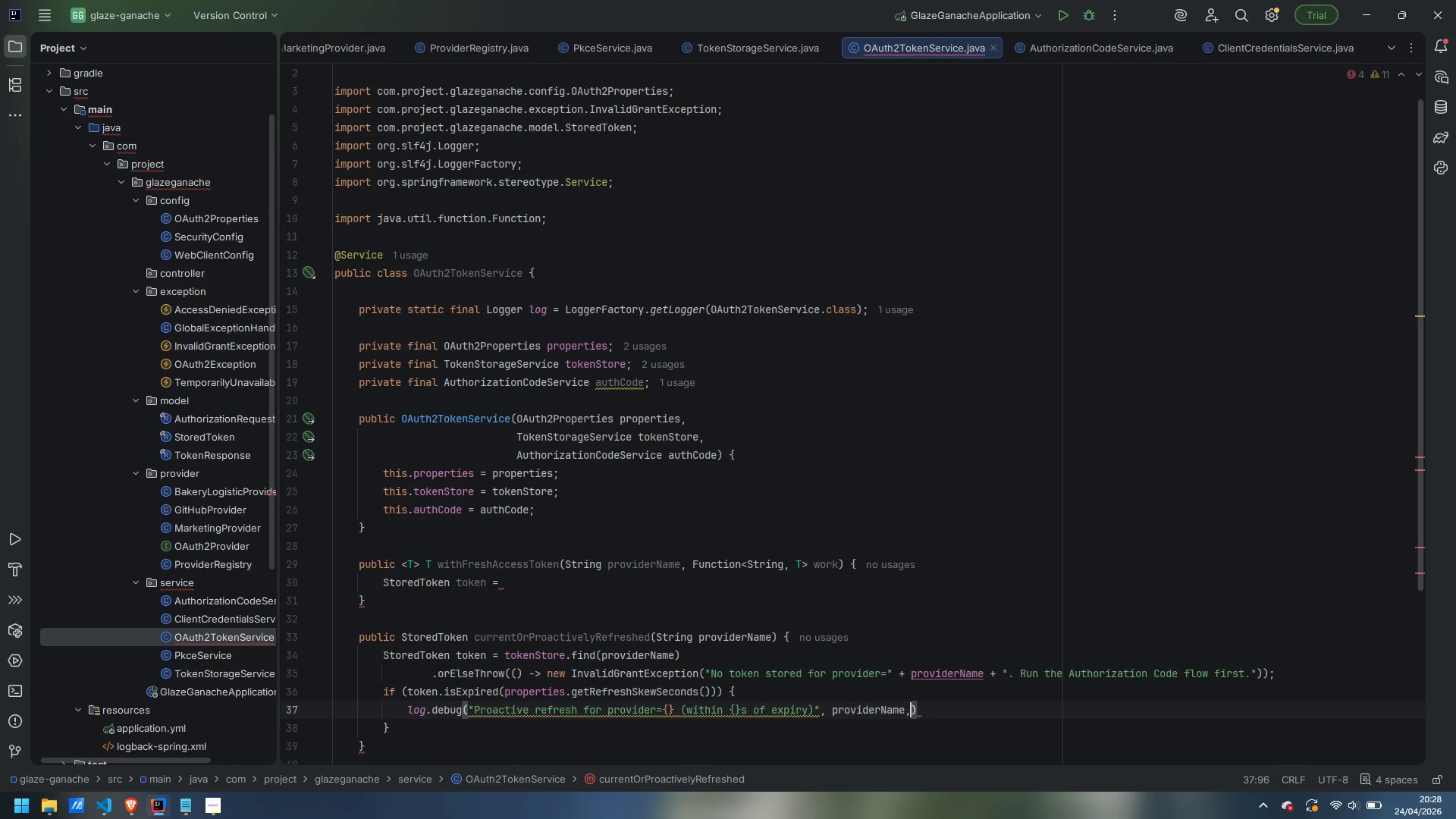 
key(Comma)
 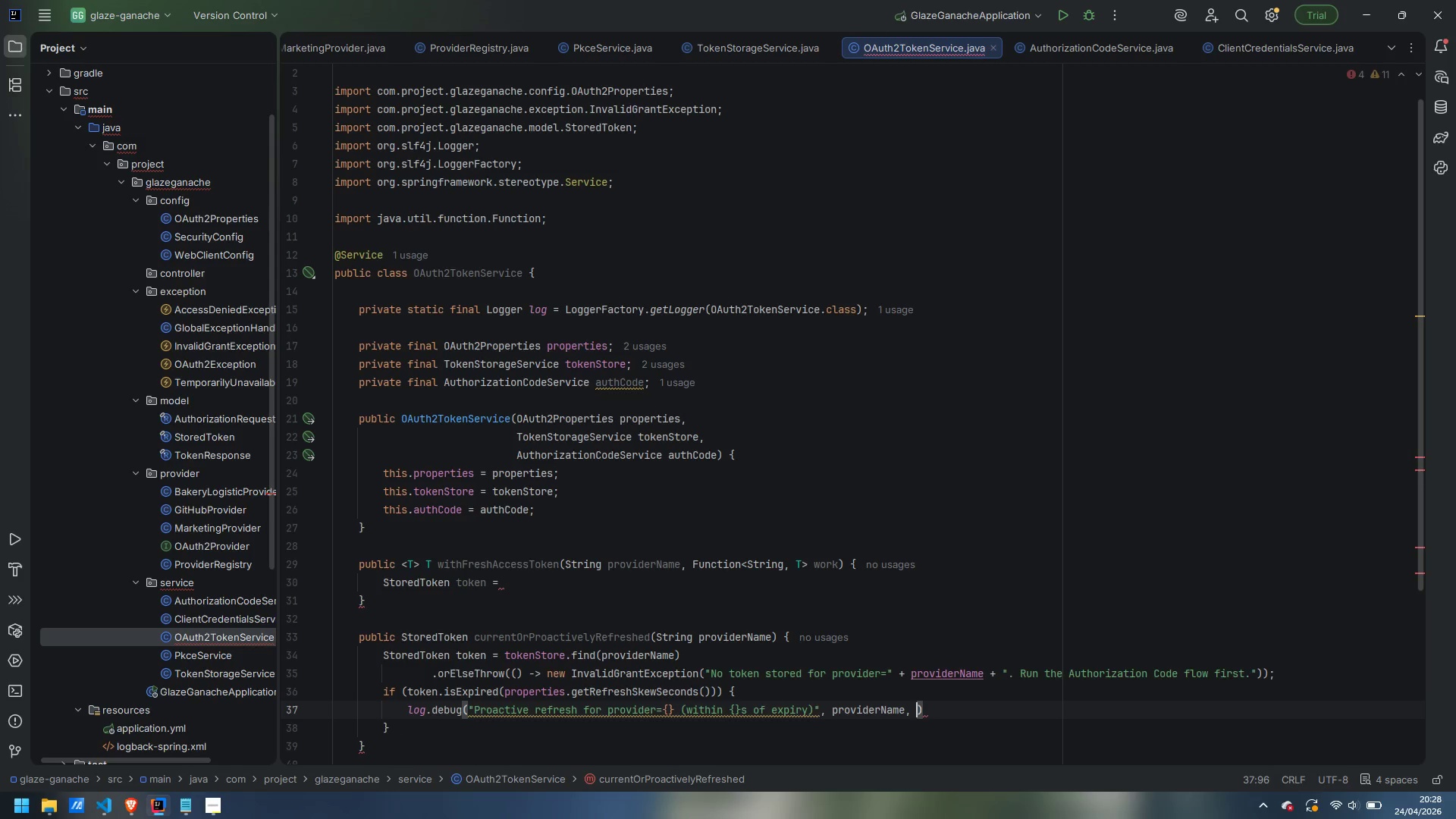 
key(Space)
 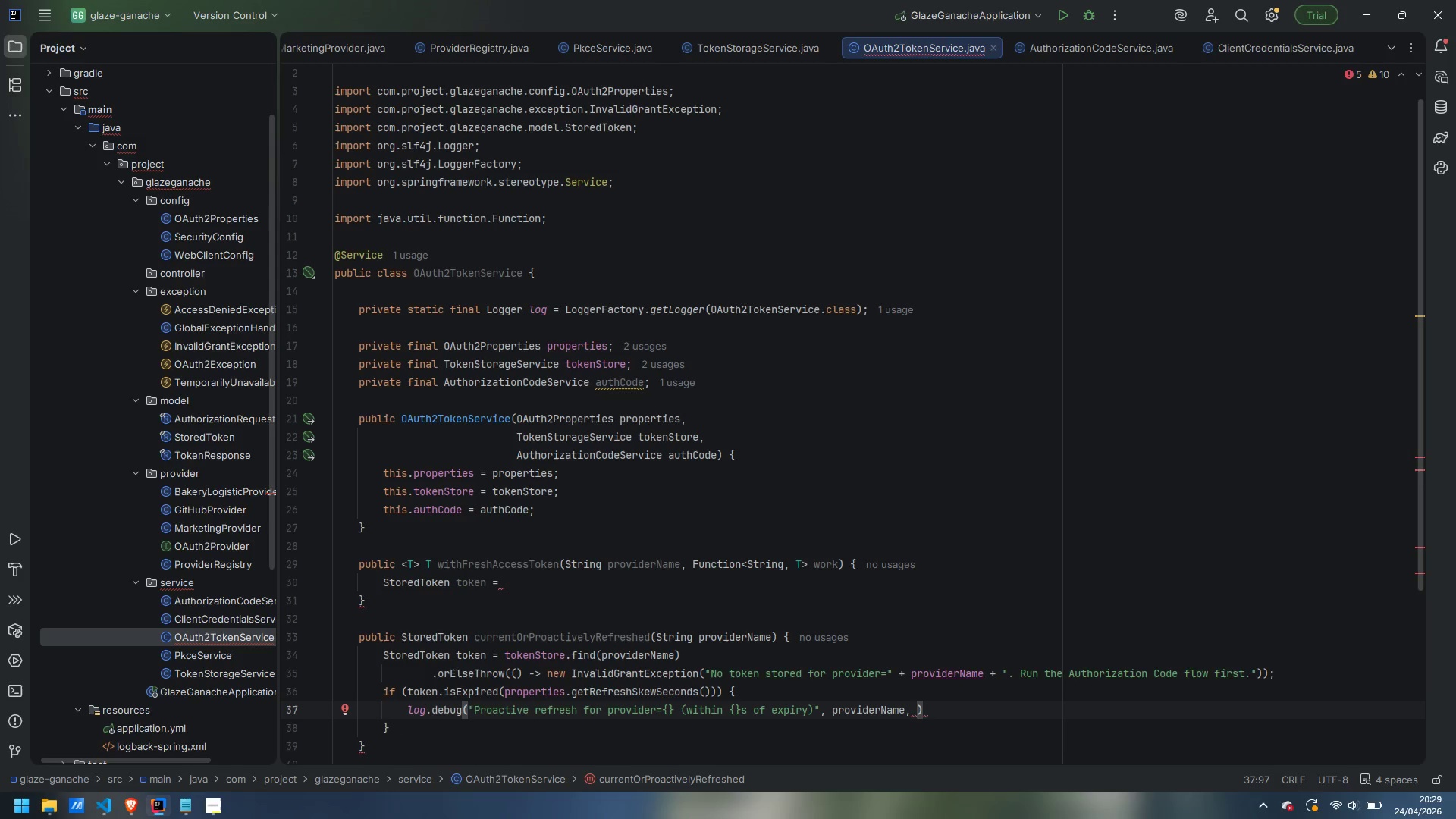 
wait(19.22)
 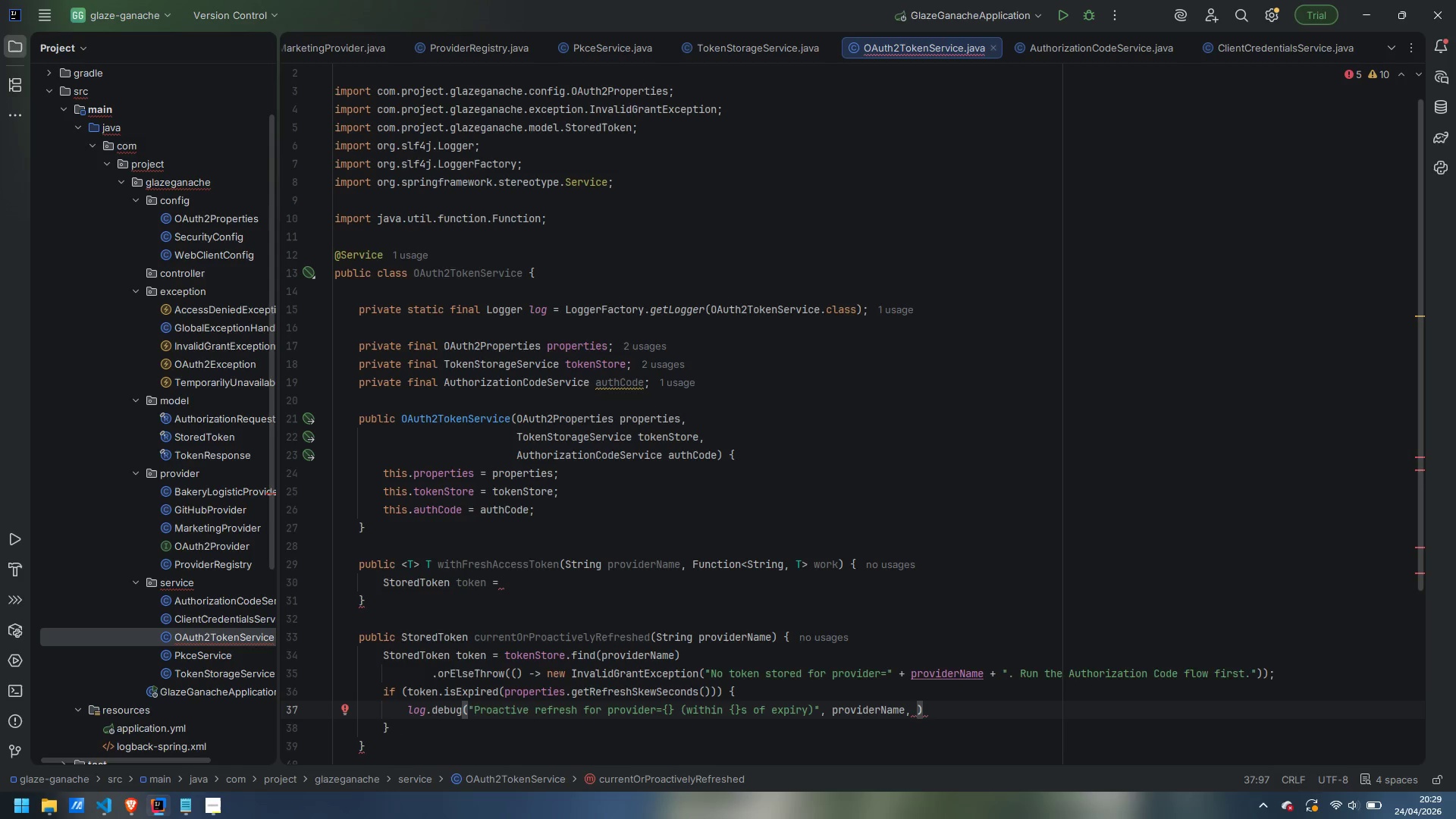 
type(provide)
 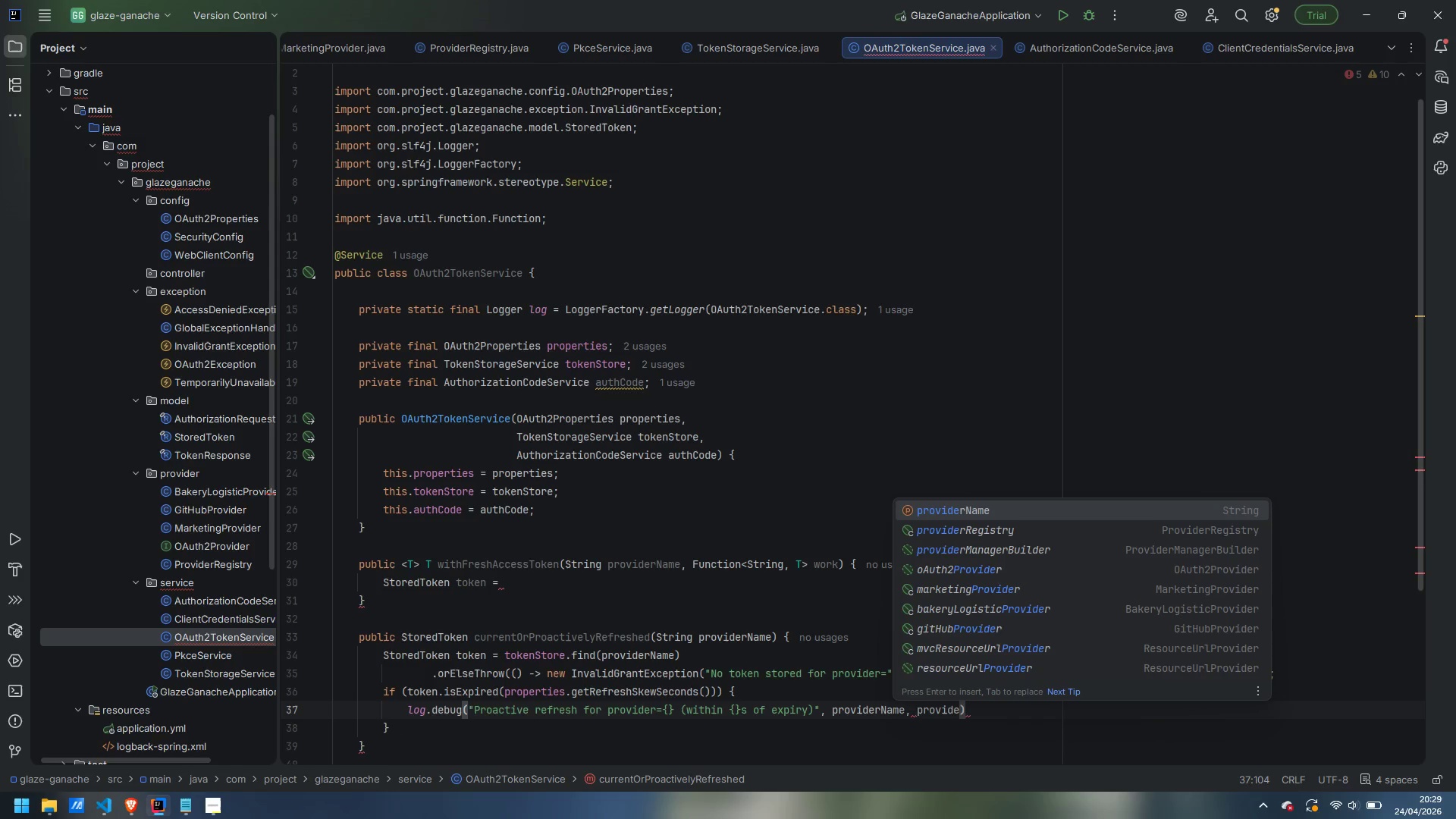 
key(Control+ControlLeft)
 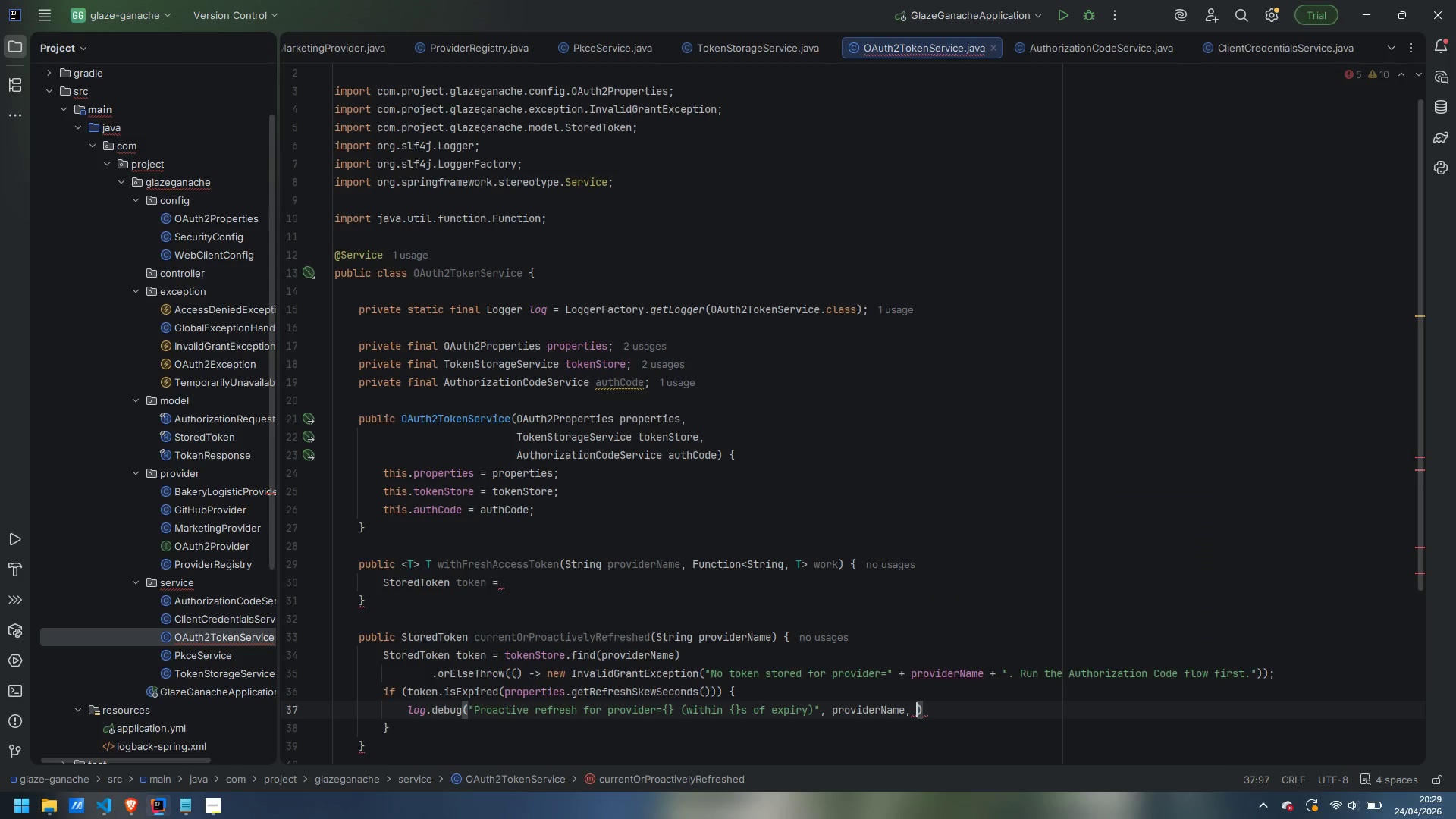 
key(Control+Backspace)
 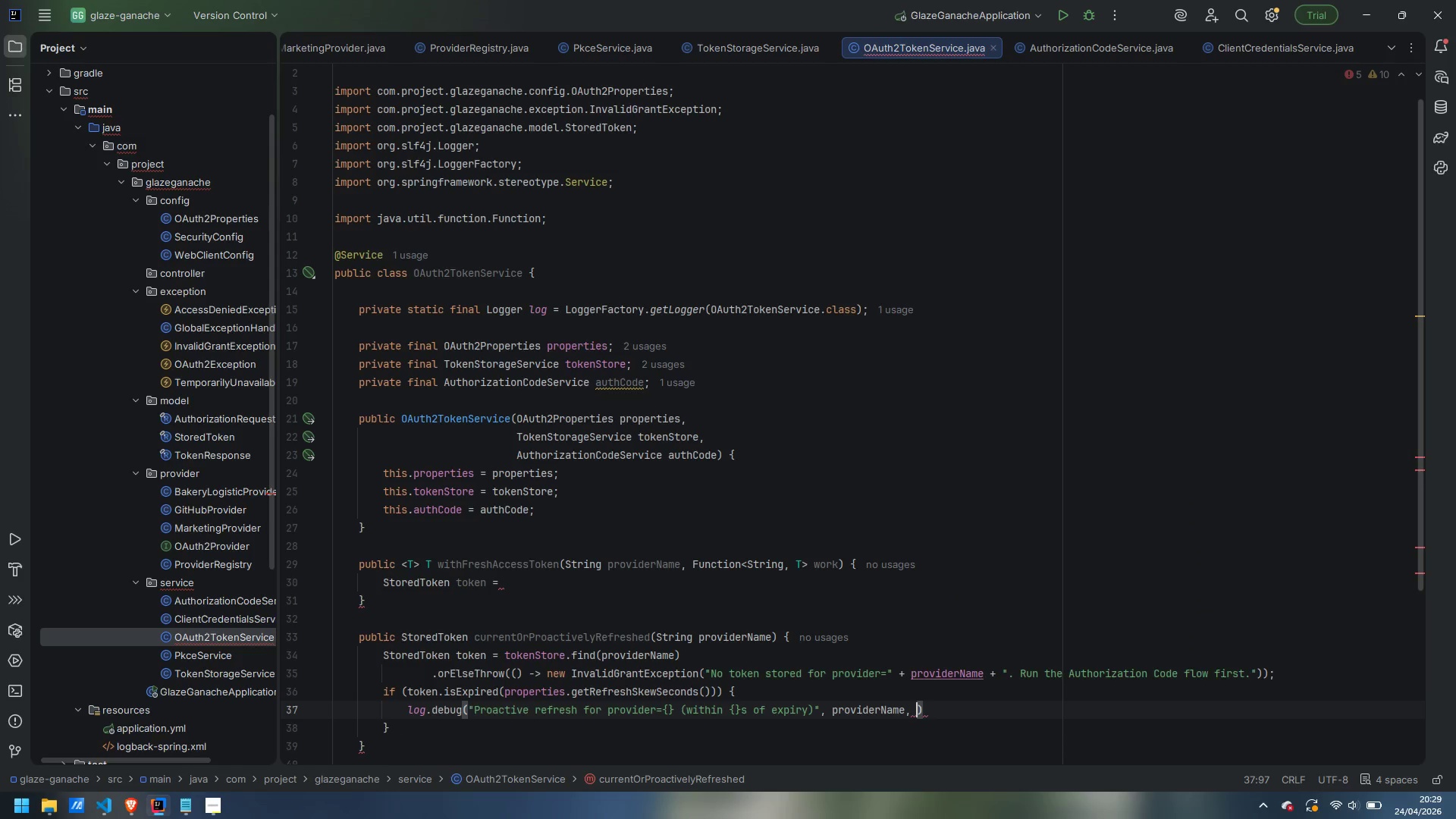 
type(properties.getRe)
 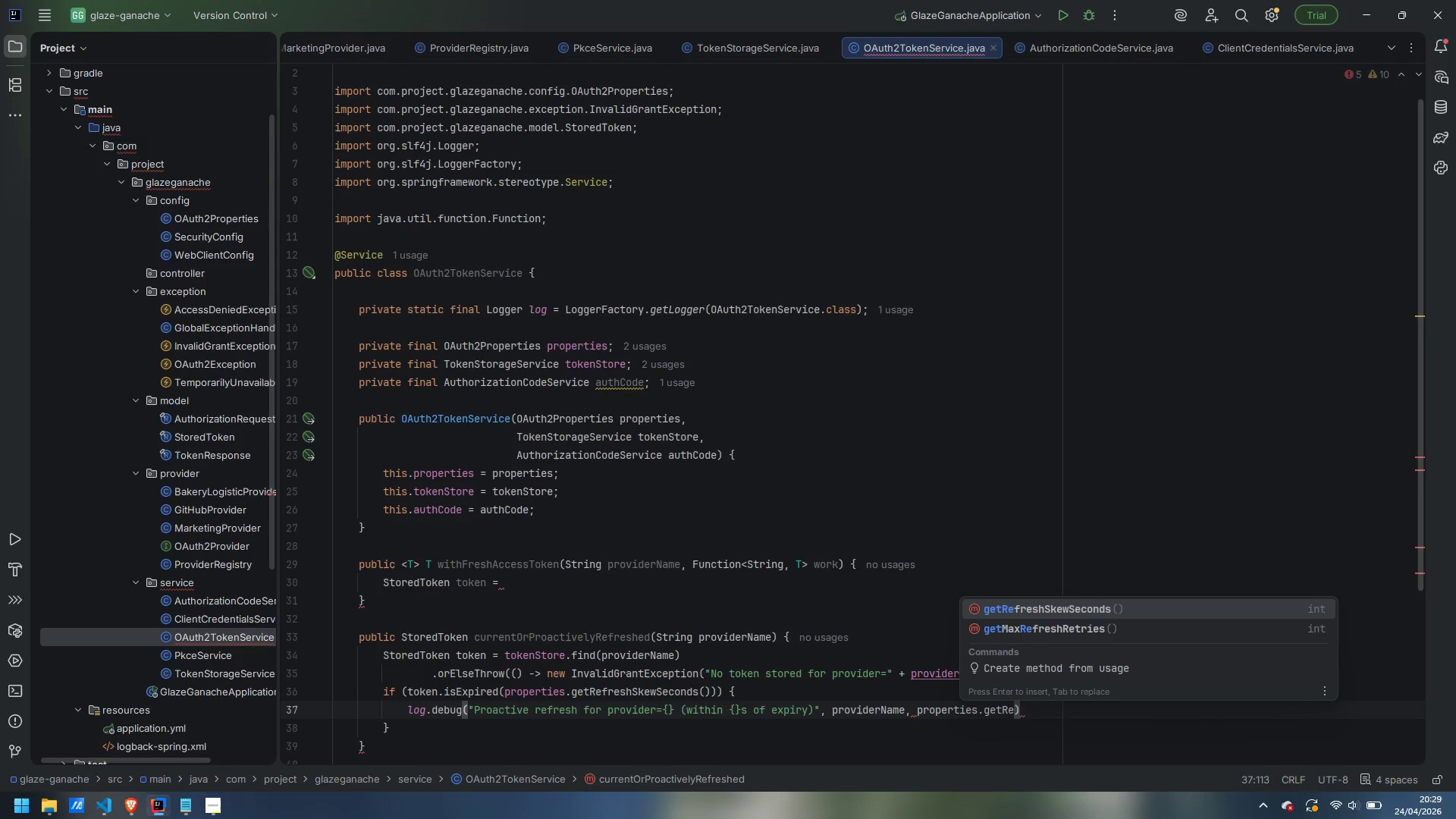 
type(freshSkewSeconds())
 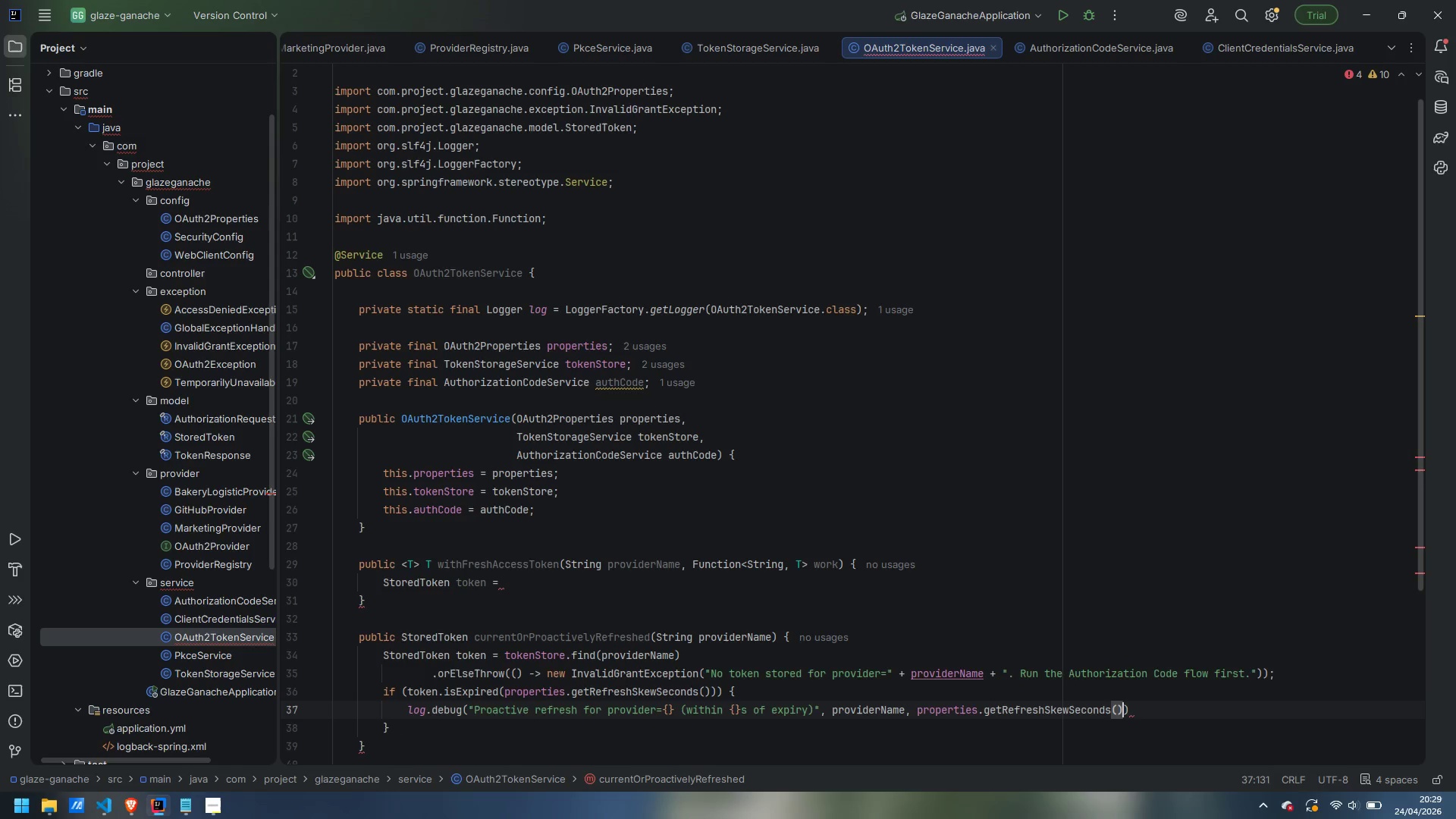 
key(ArrowRight)
 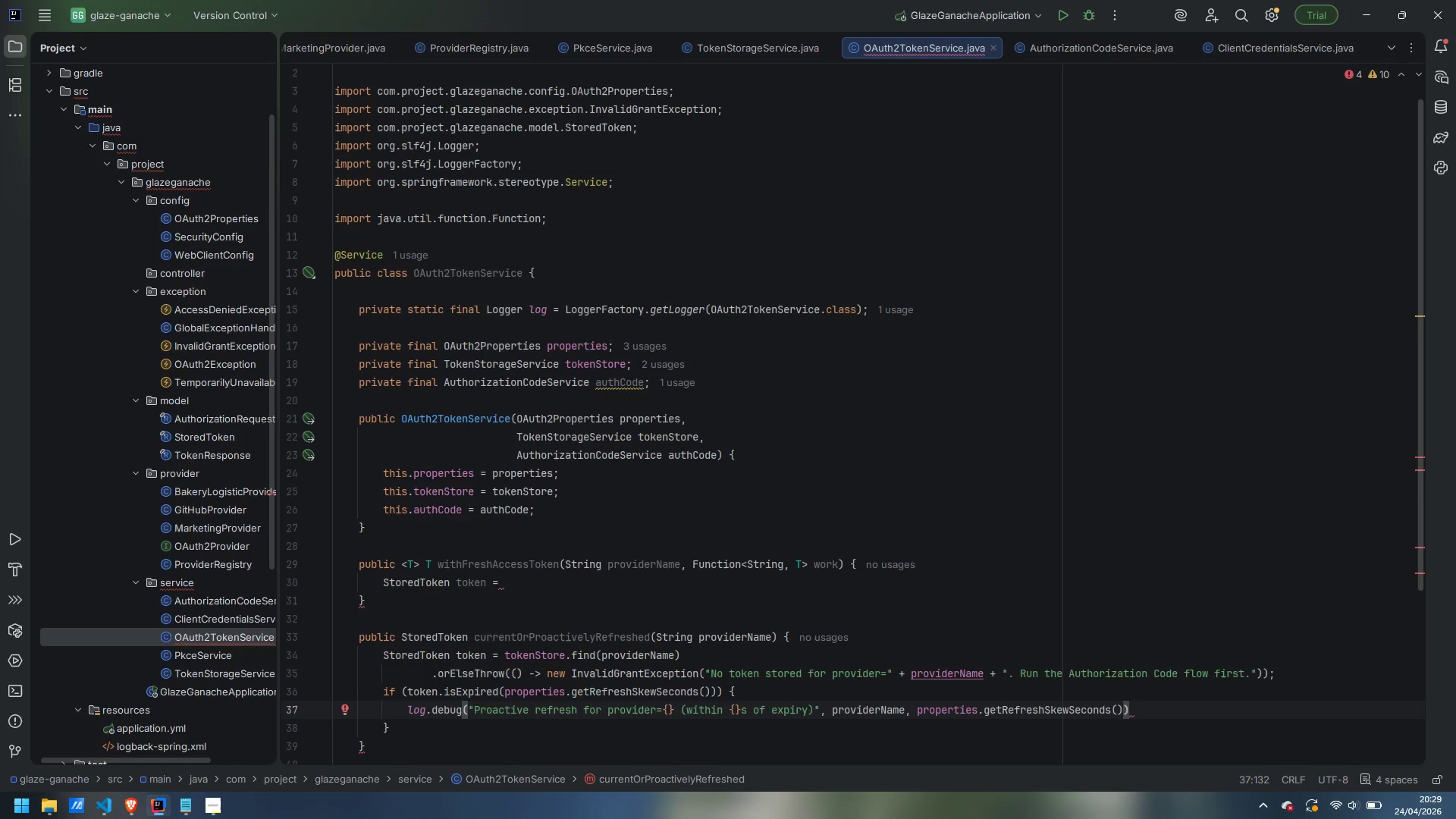 
key(Semicolon)
 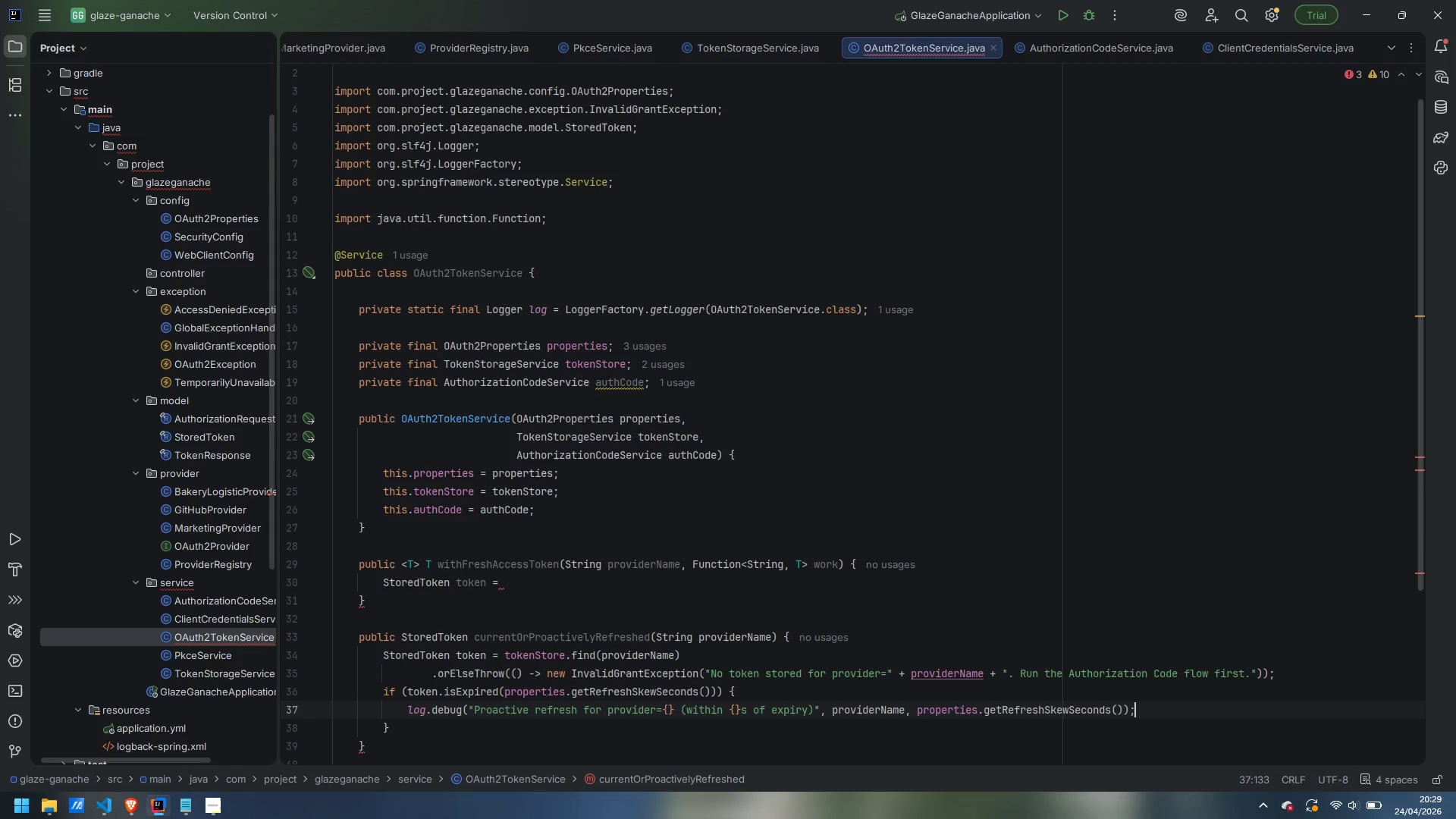 
key(Enter)
 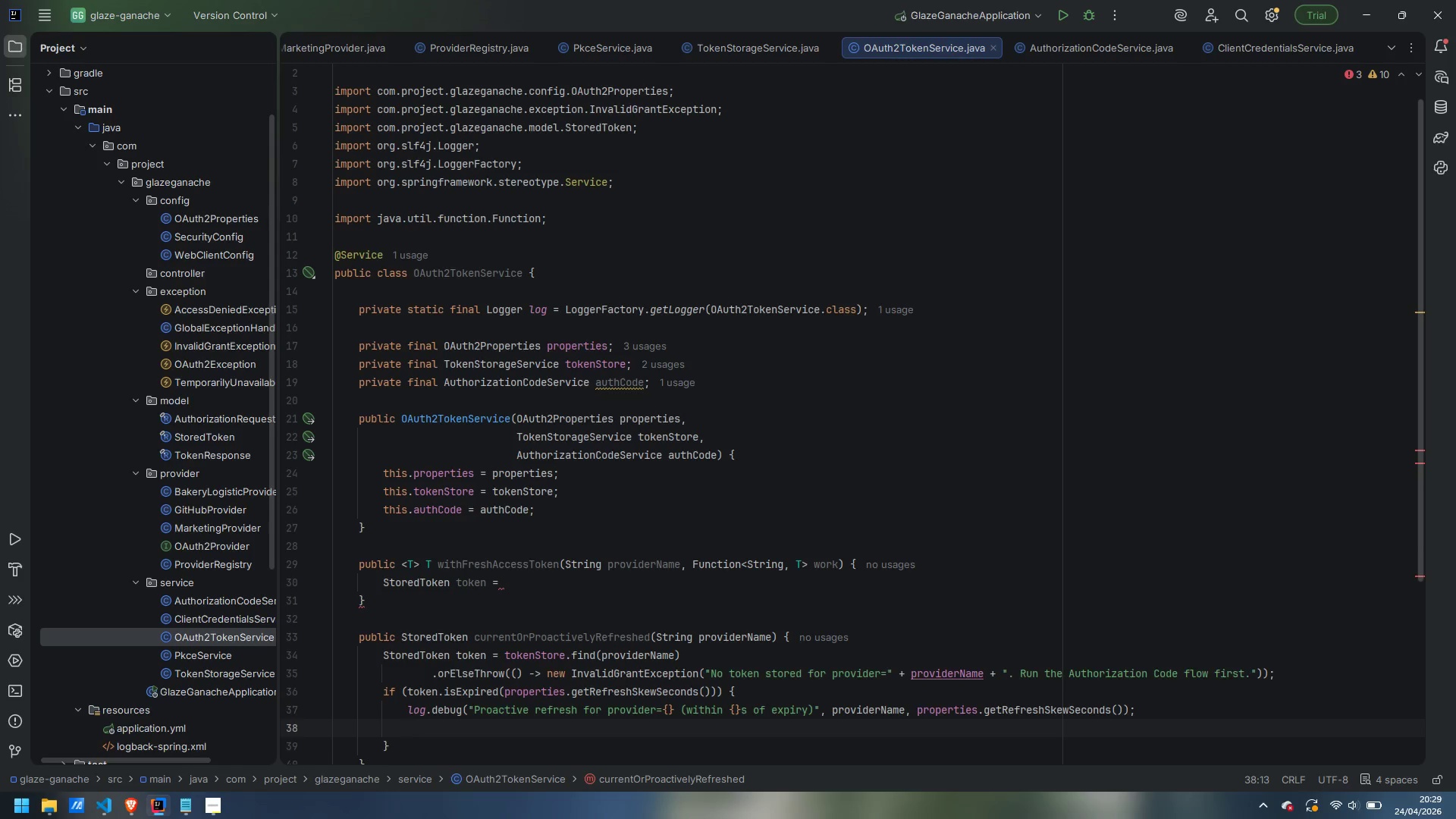 
type(return authCode.refresh)
 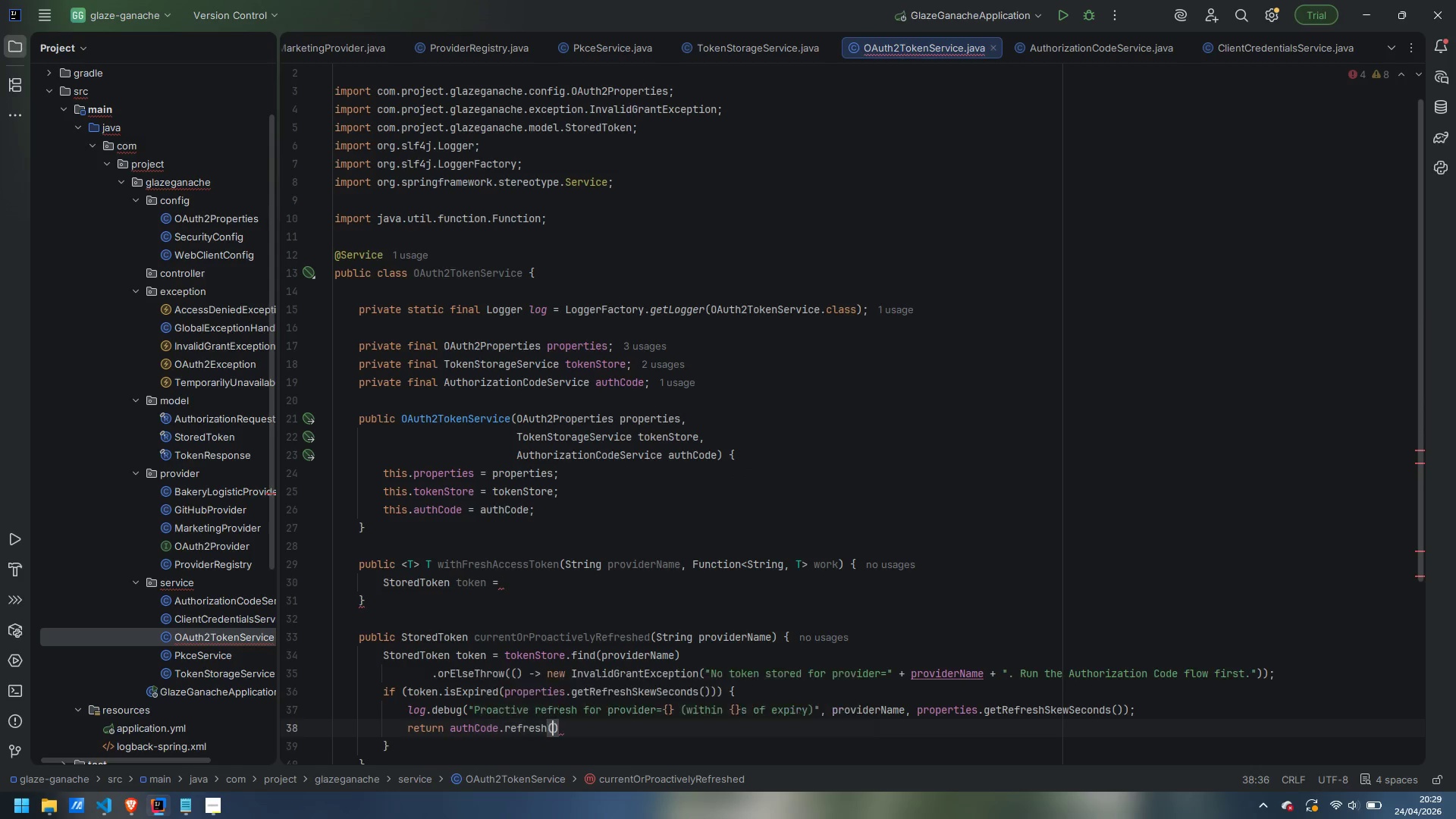 
key(Enter)
 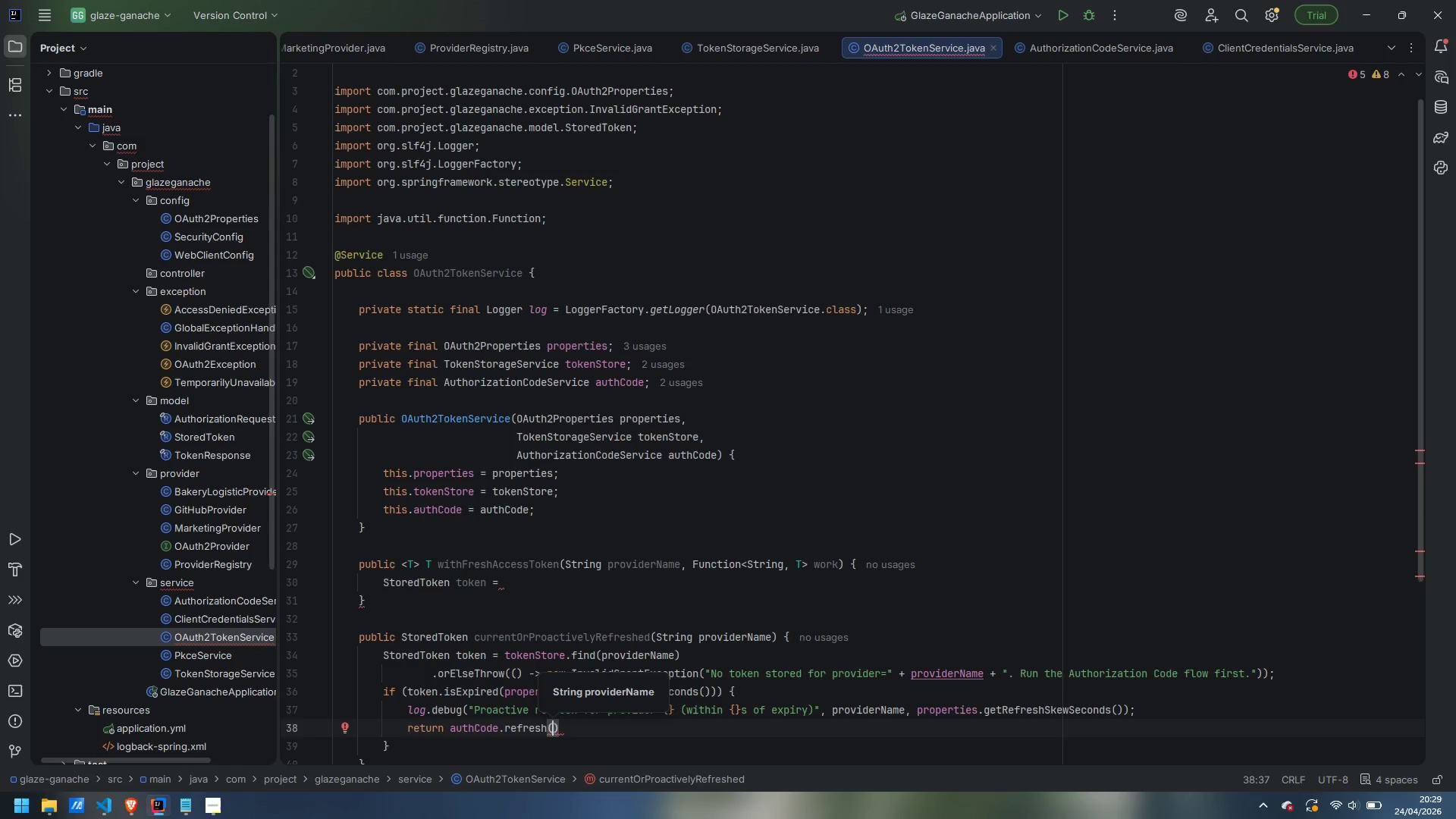 
type(providerName)
 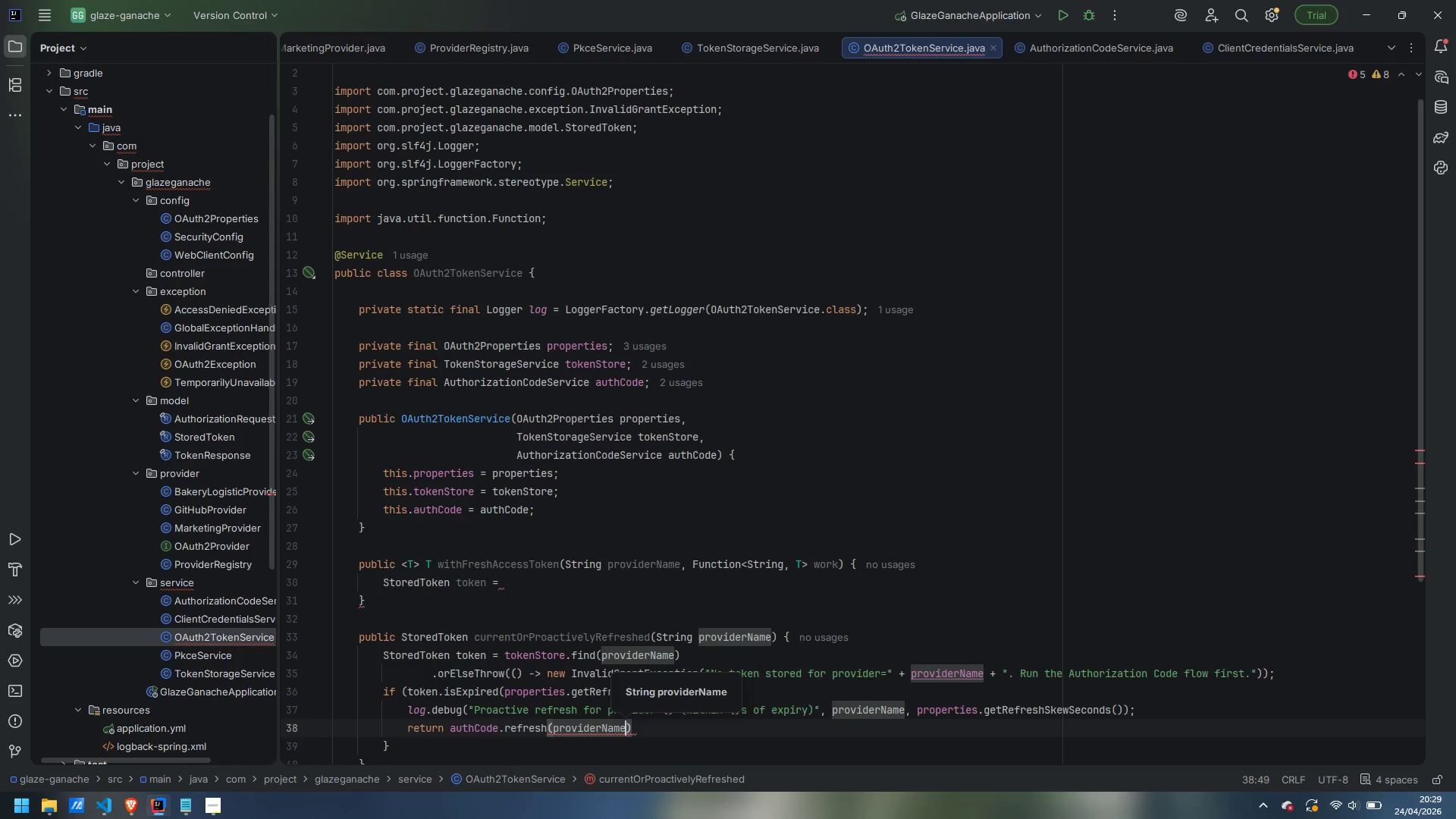 
key(ArrowRight)
 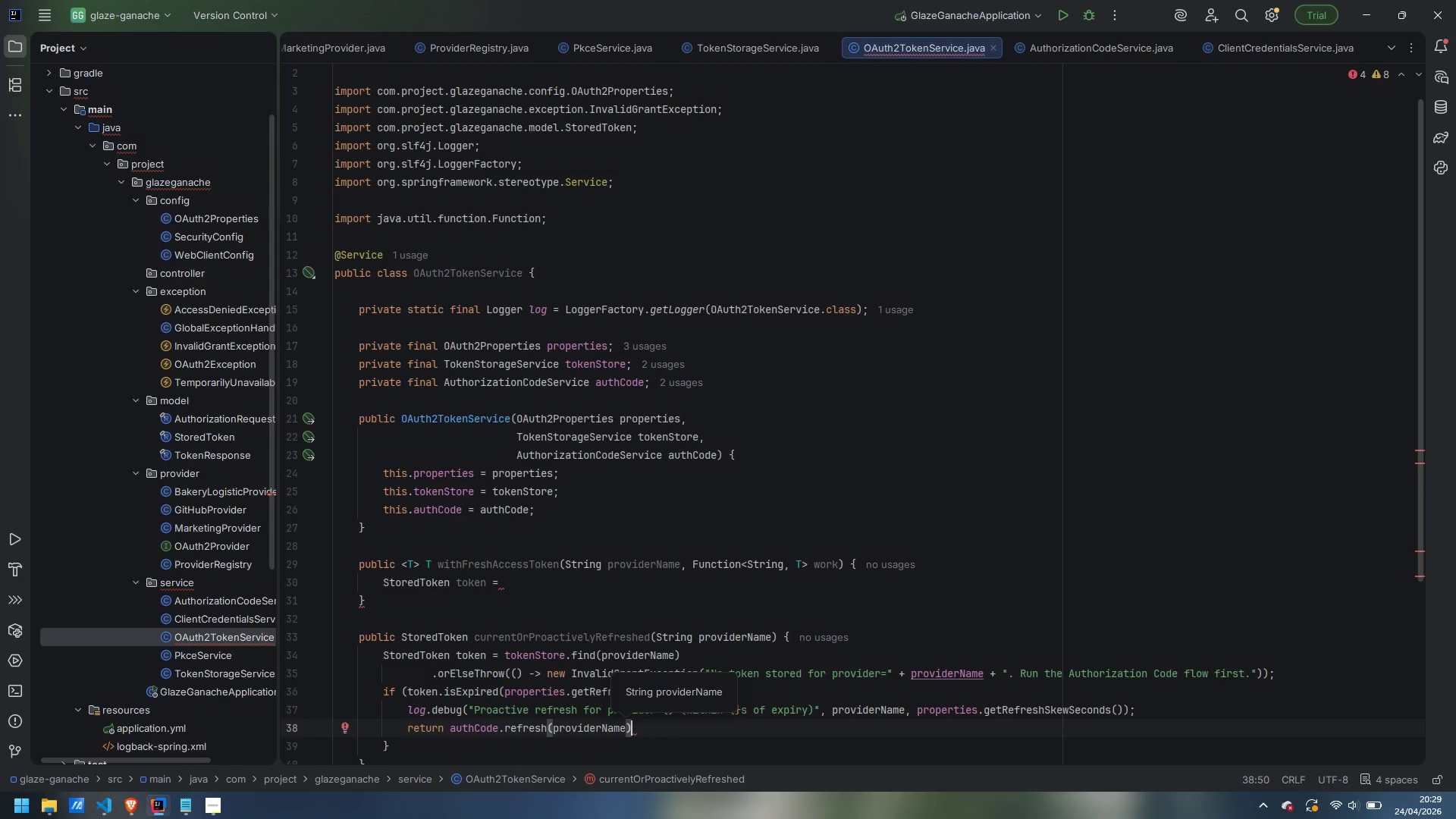 
key(Semicolon)
 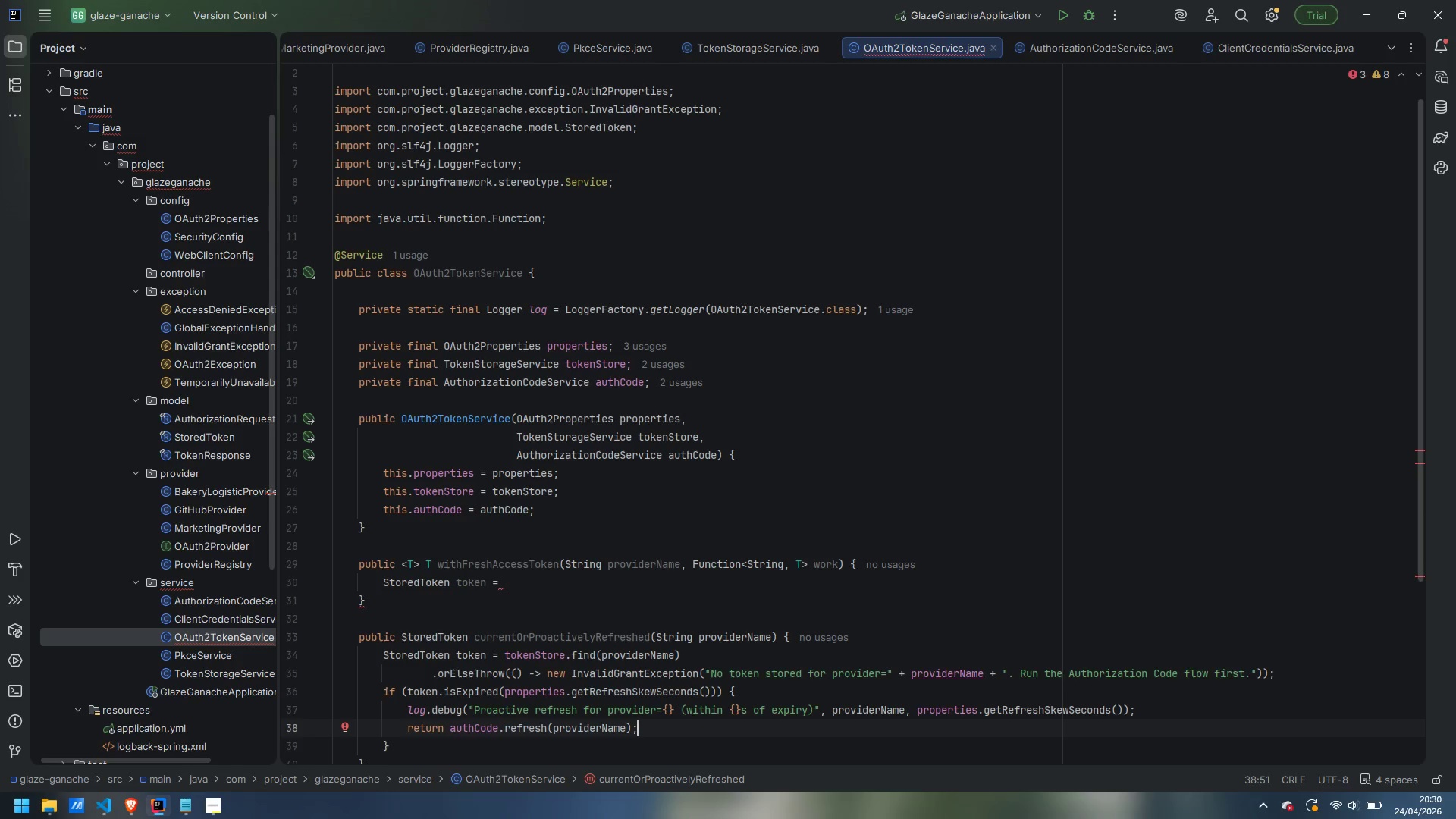 
wait(27.88)
 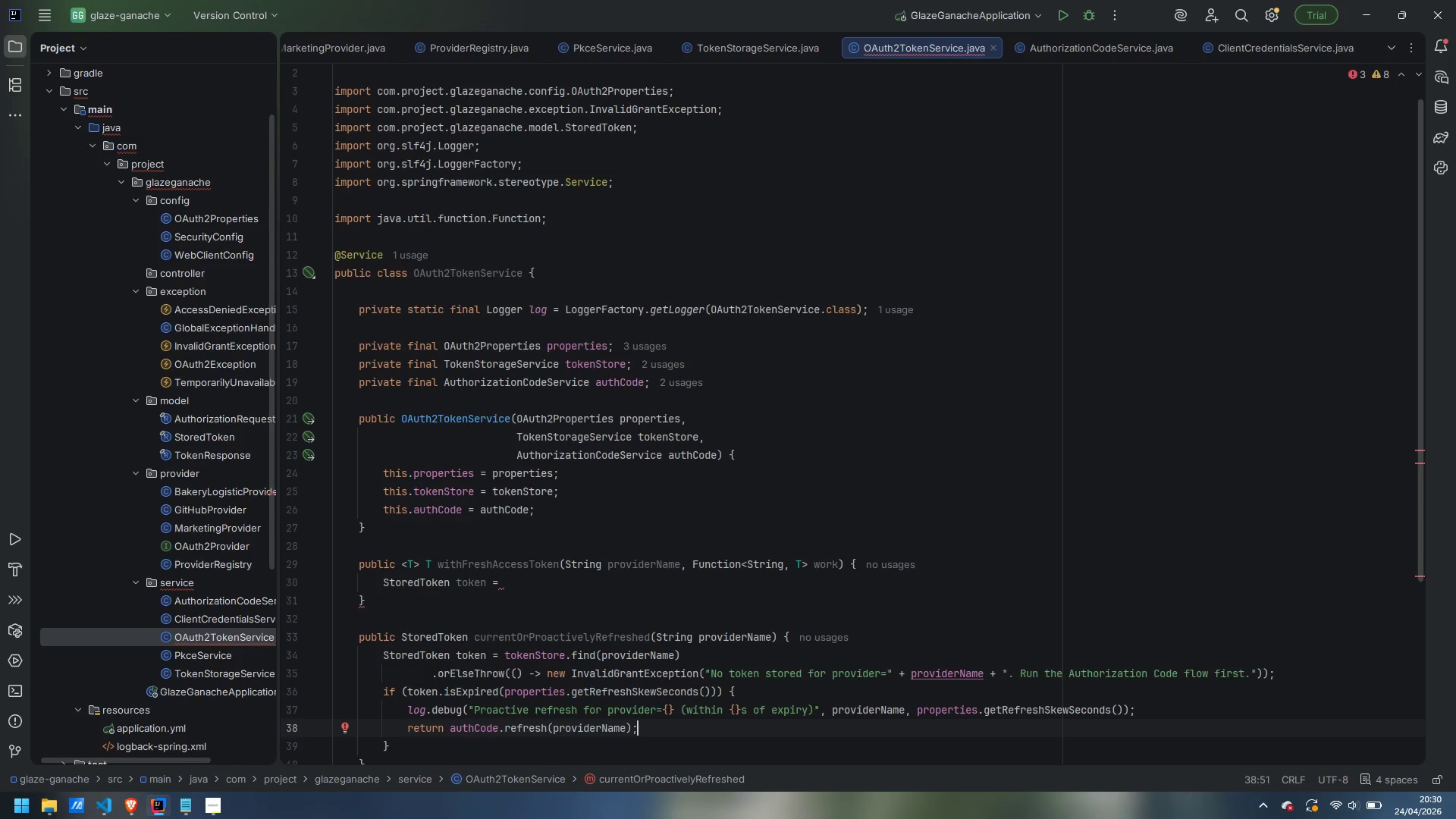 
key(ArrowDown)
 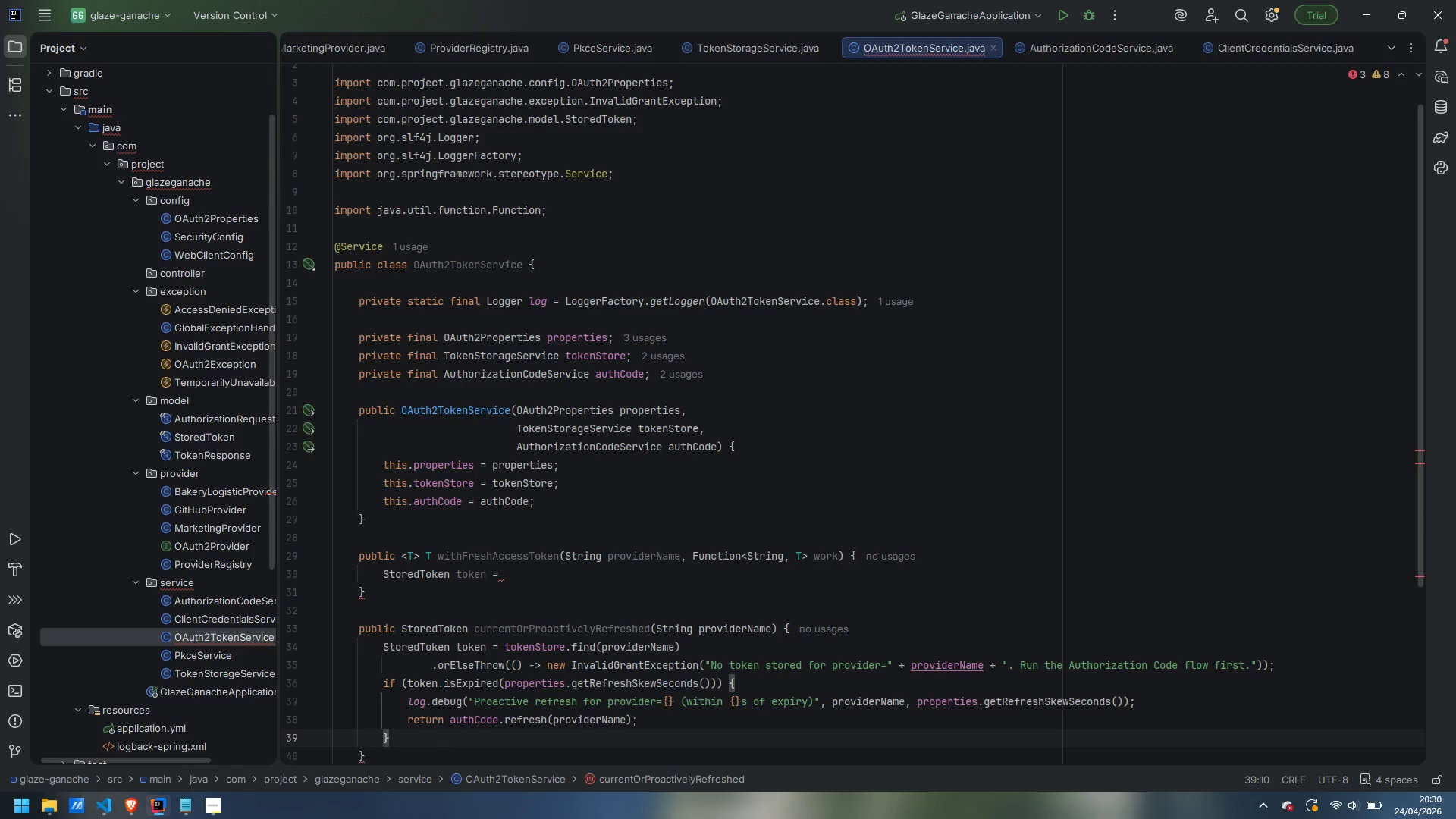 
key(Enter)
 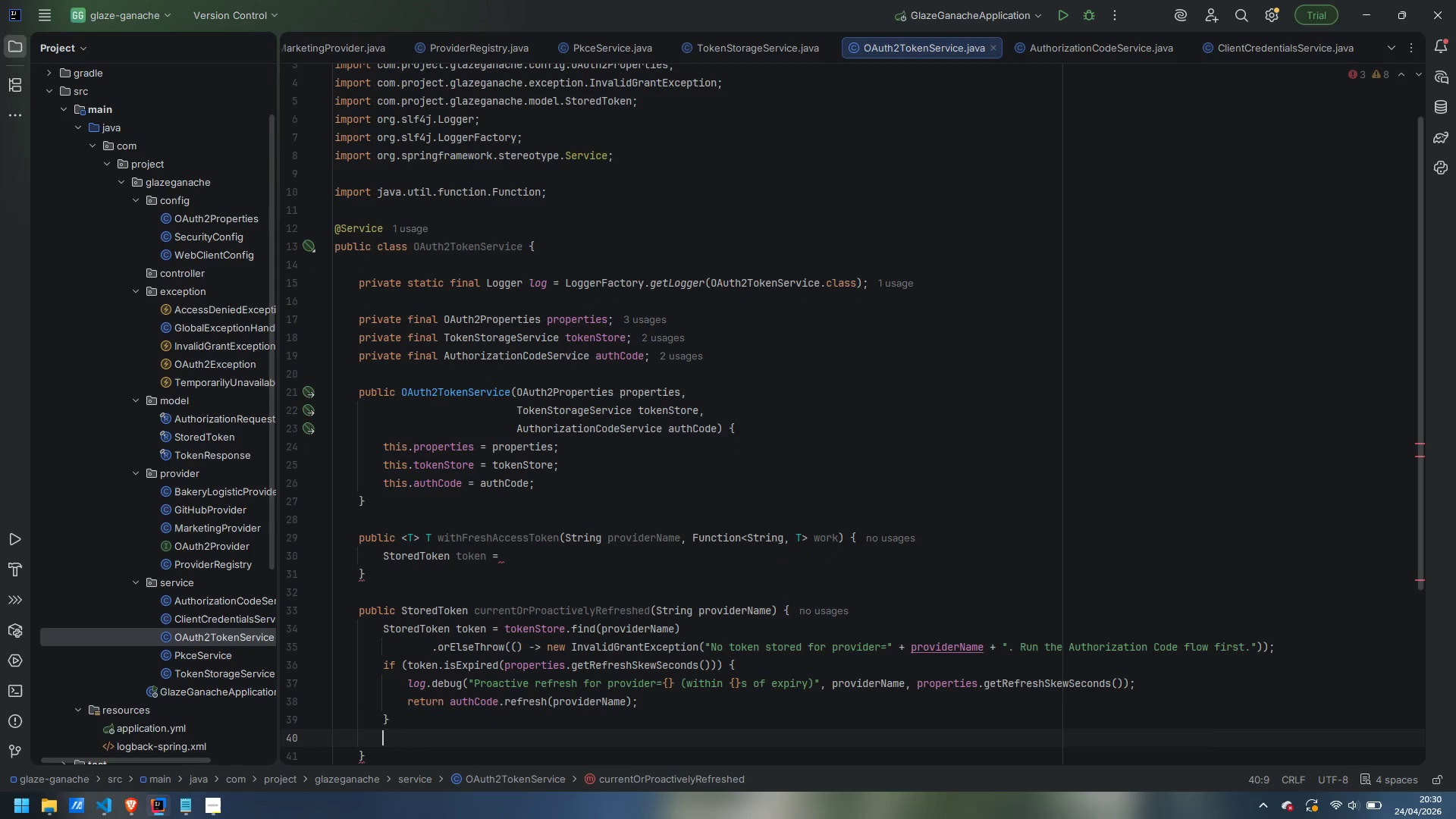 
type(return token;)
 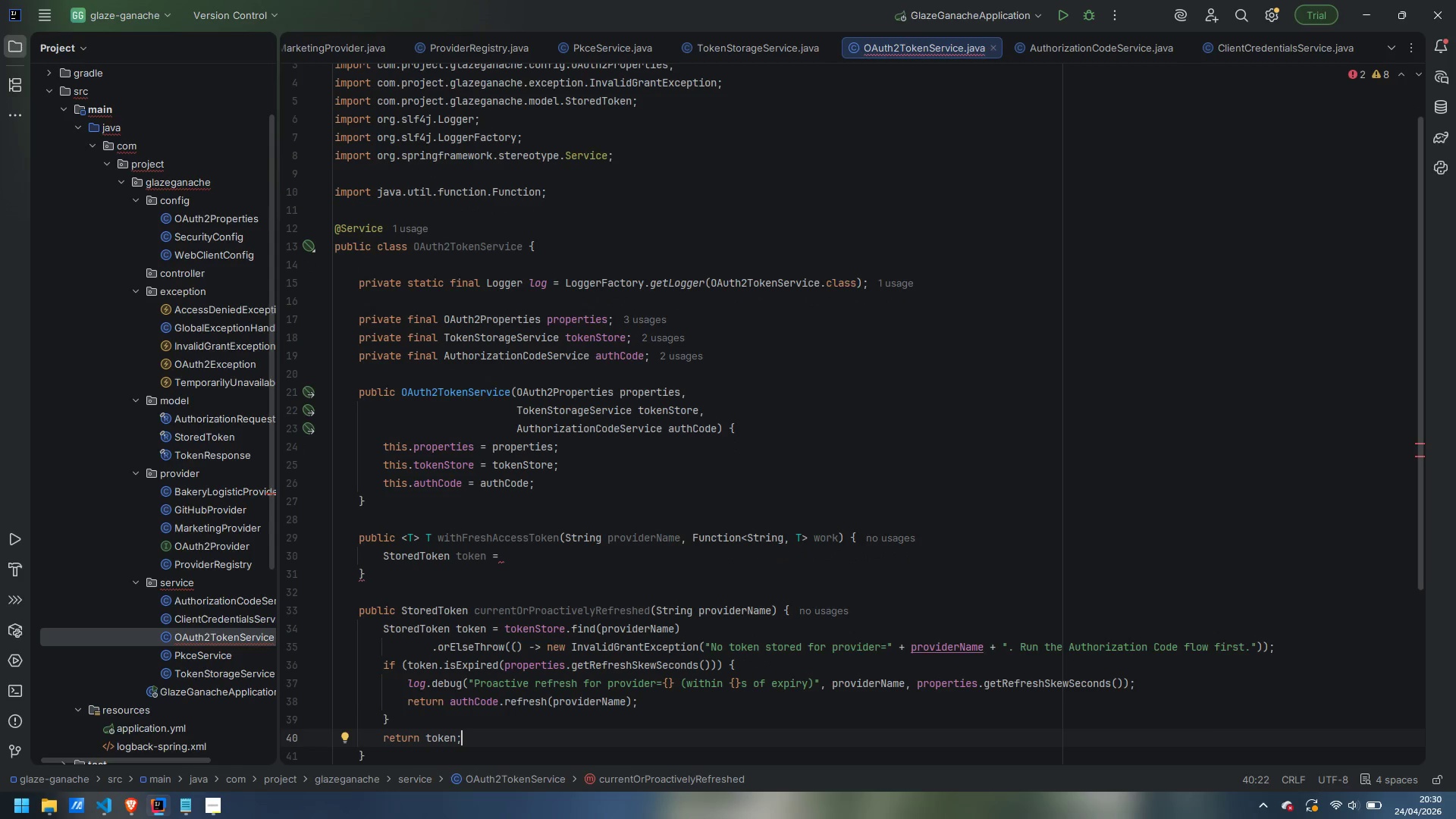 
key(ArrowDown)
 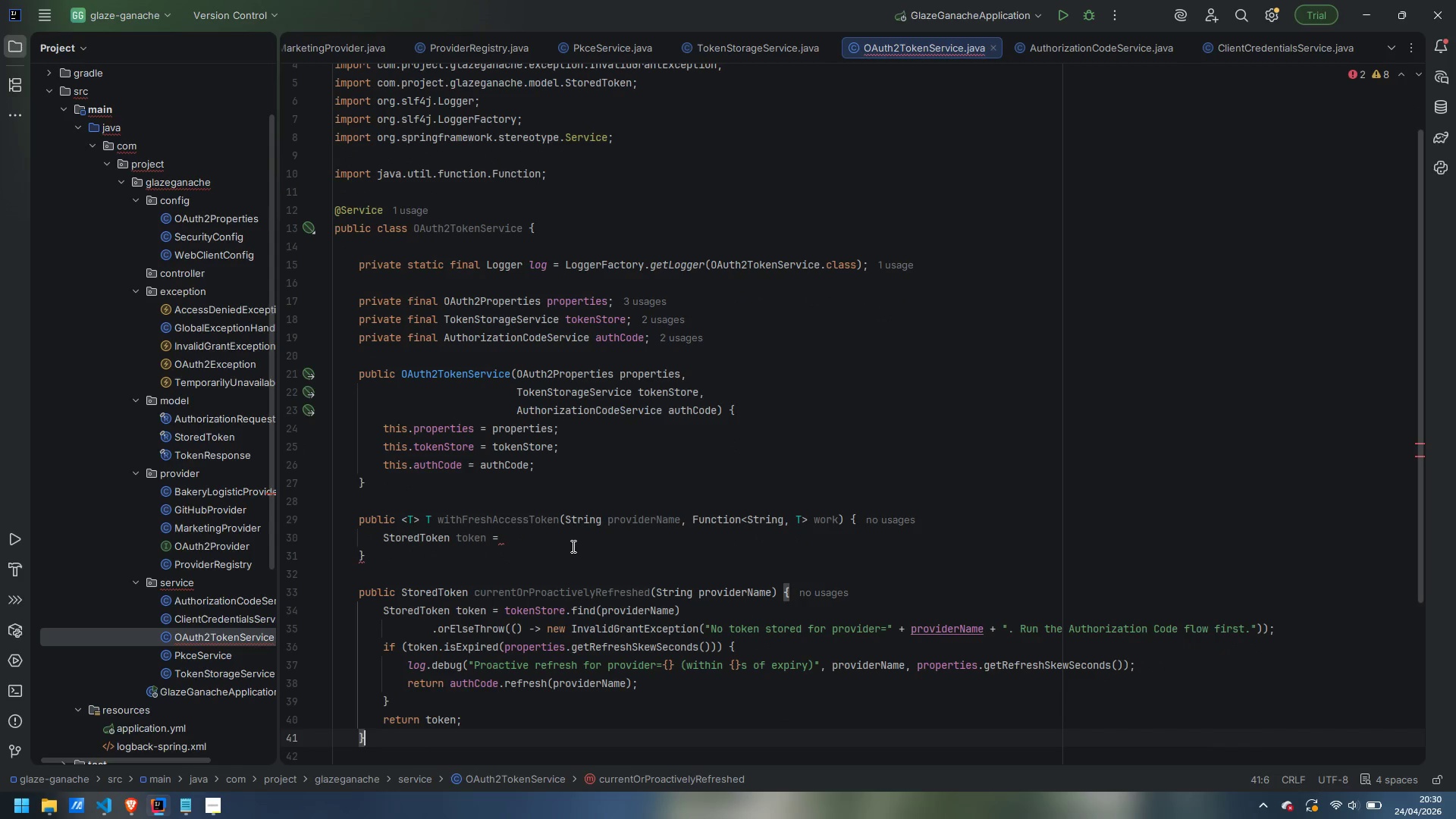 
left_click([579, 535])
 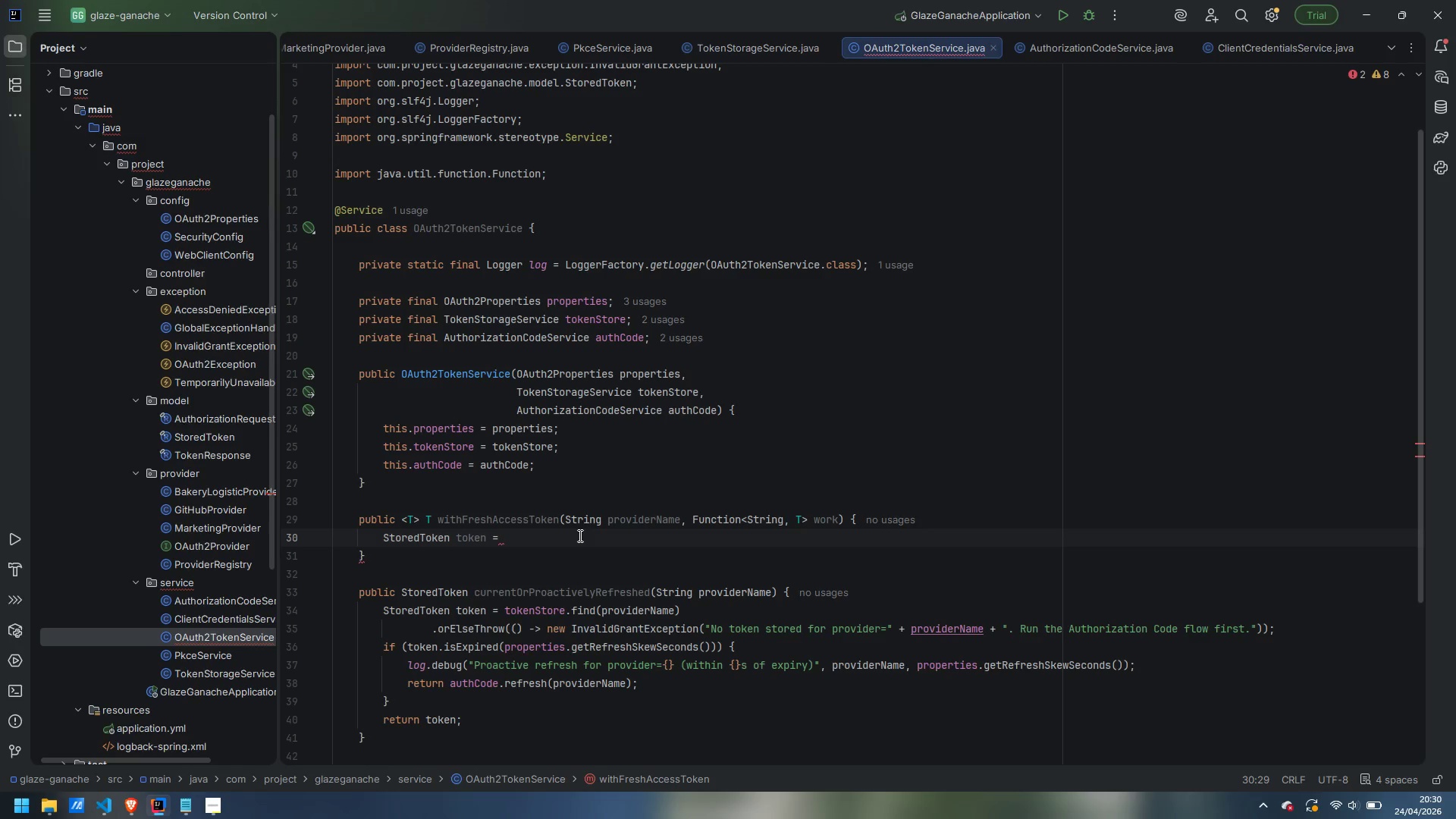 
wait(16.92)
 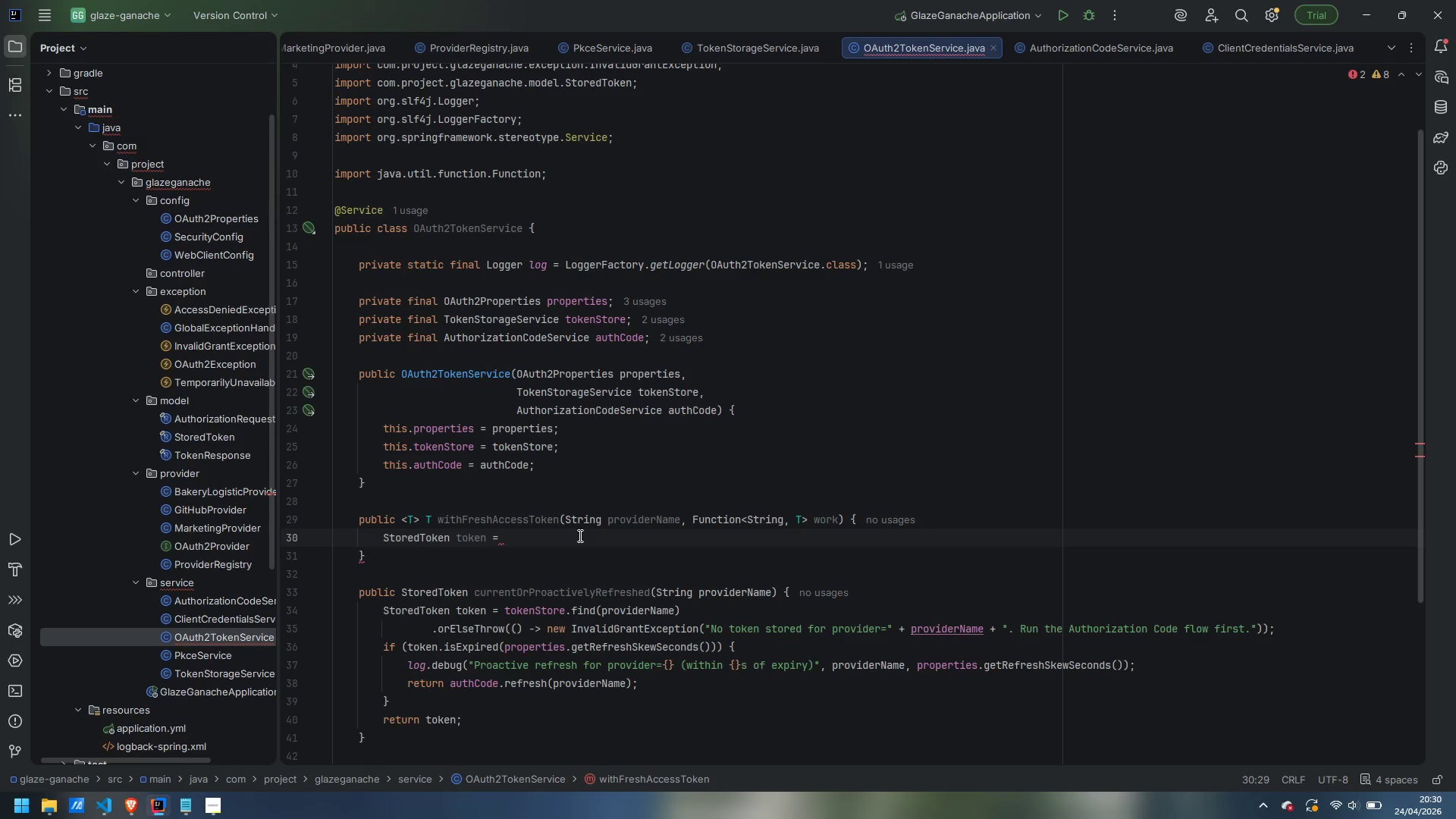 
type(currentOr)
 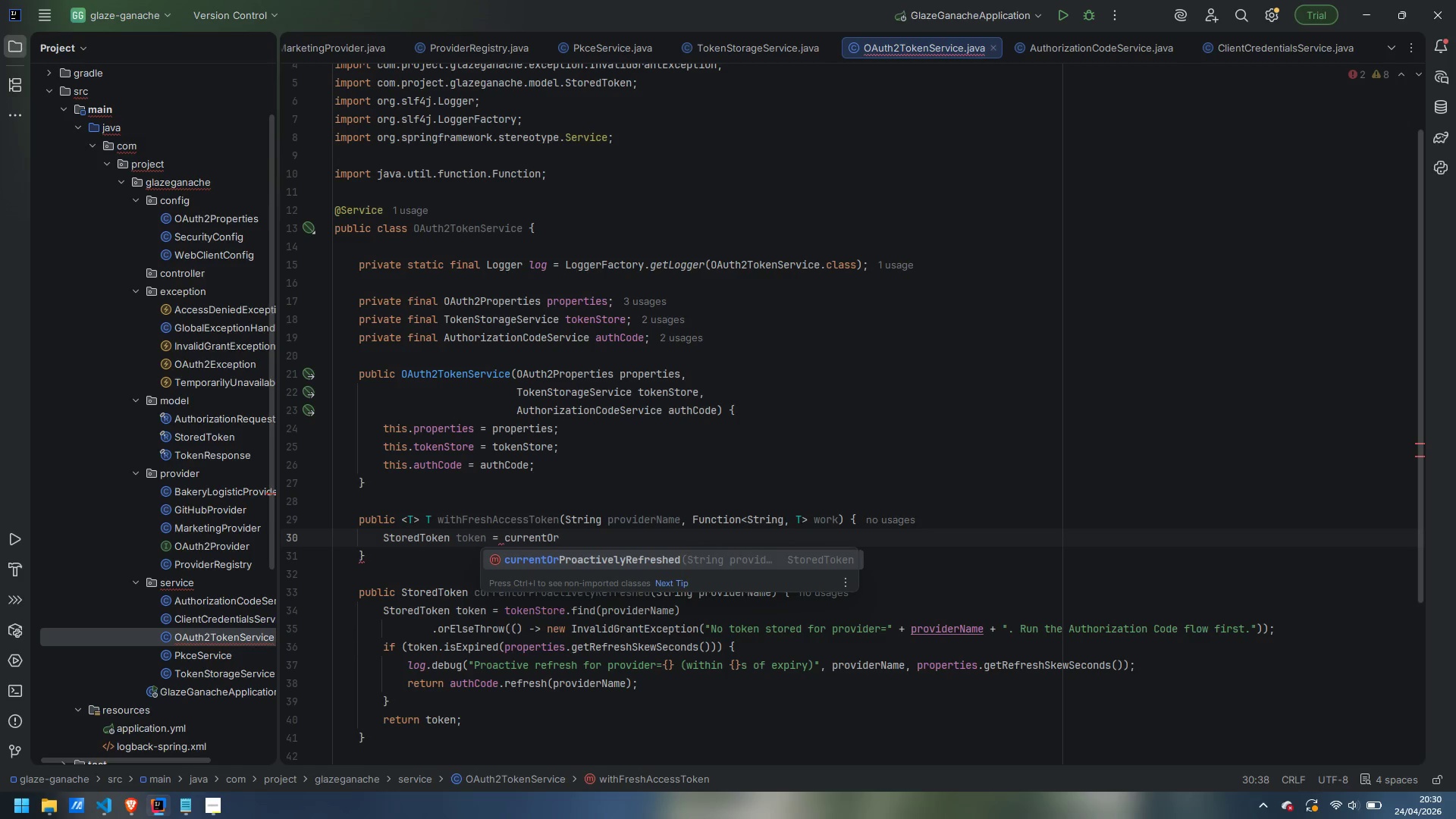 
hold_key(key=ShiftLeft, duration=0.42)
 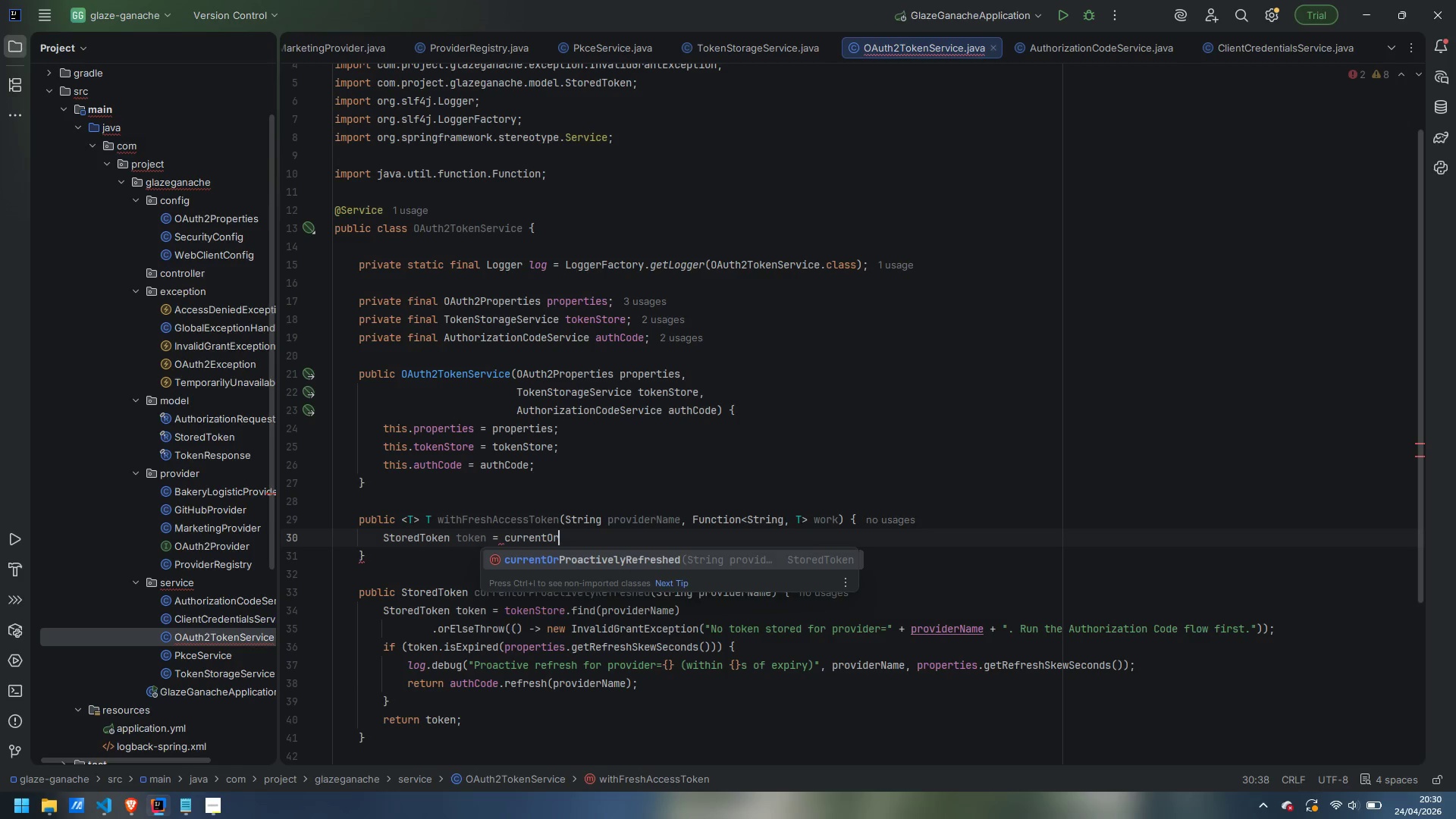 
type(ProactivelyRefreshed(providerName)
 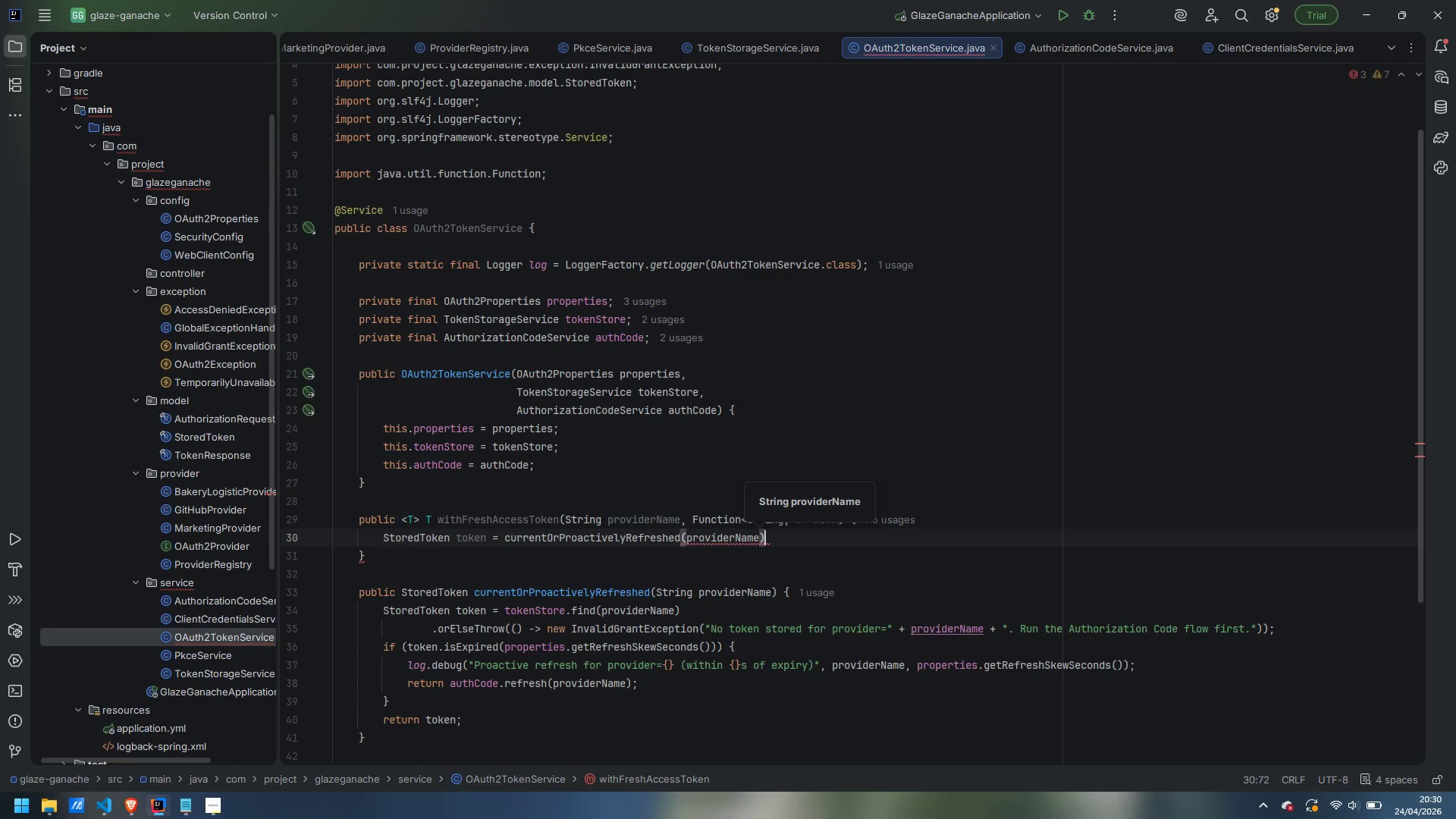 
 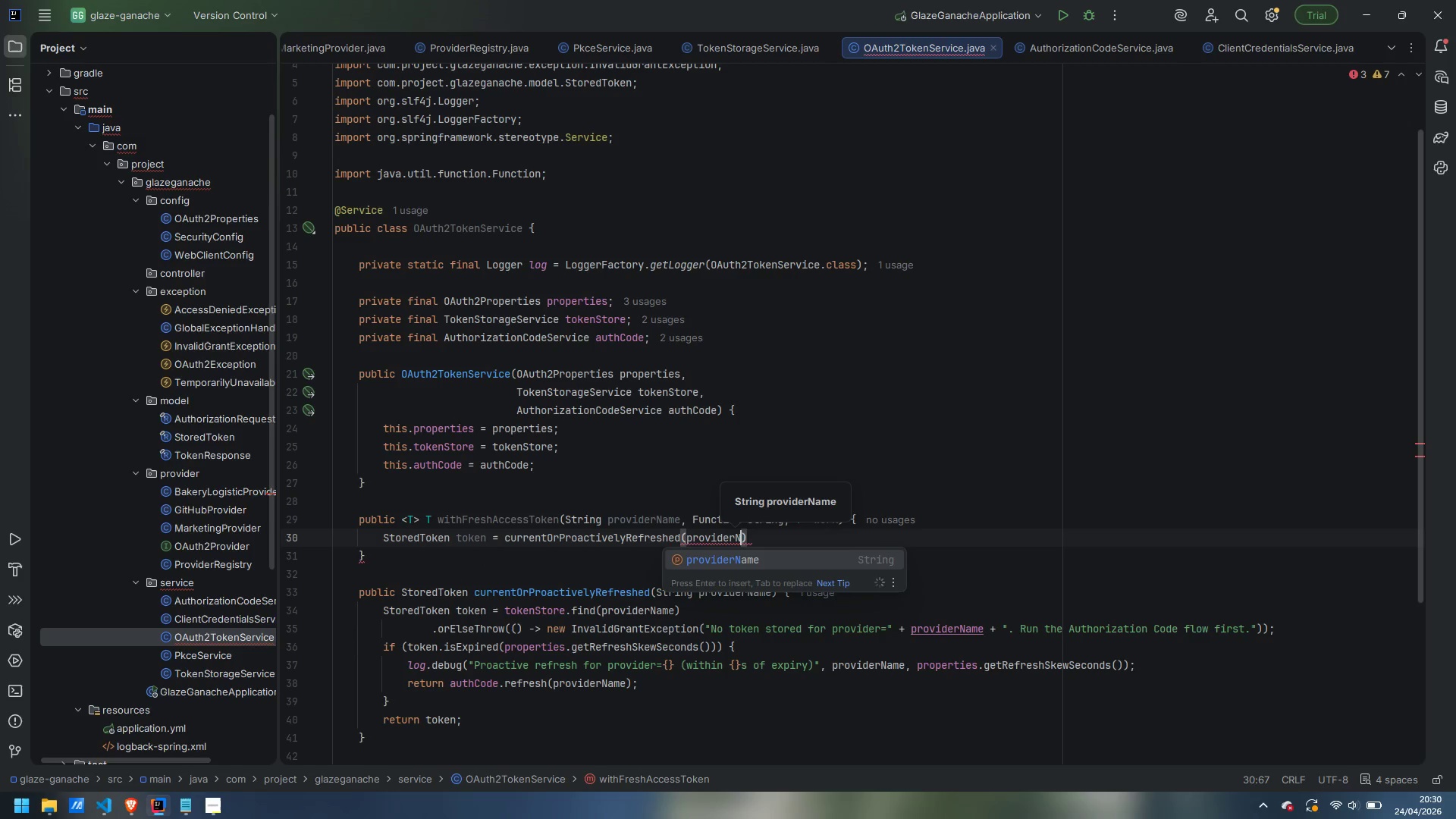 
key(ArrowRight)
 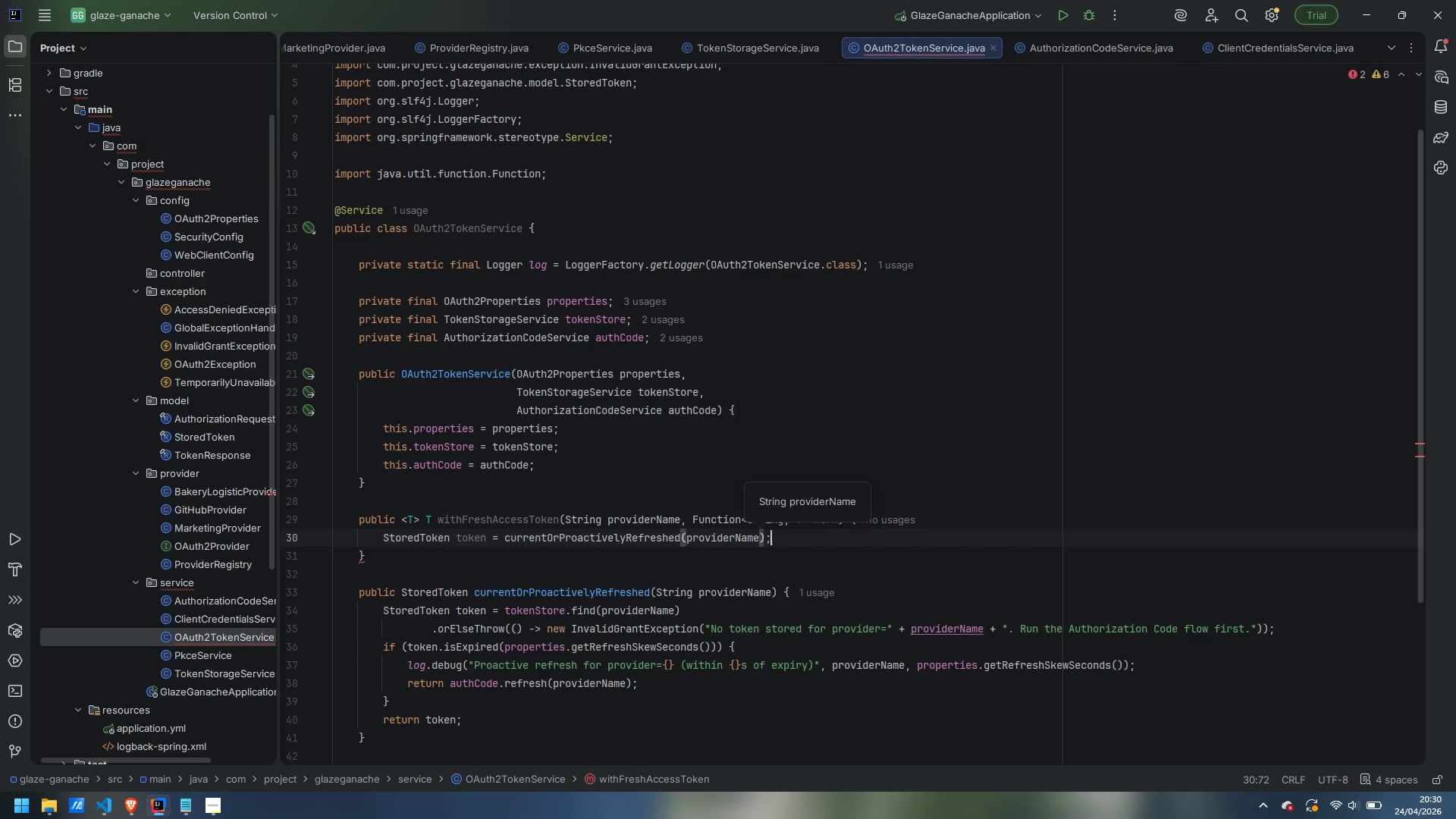 
key(Semicolon)
 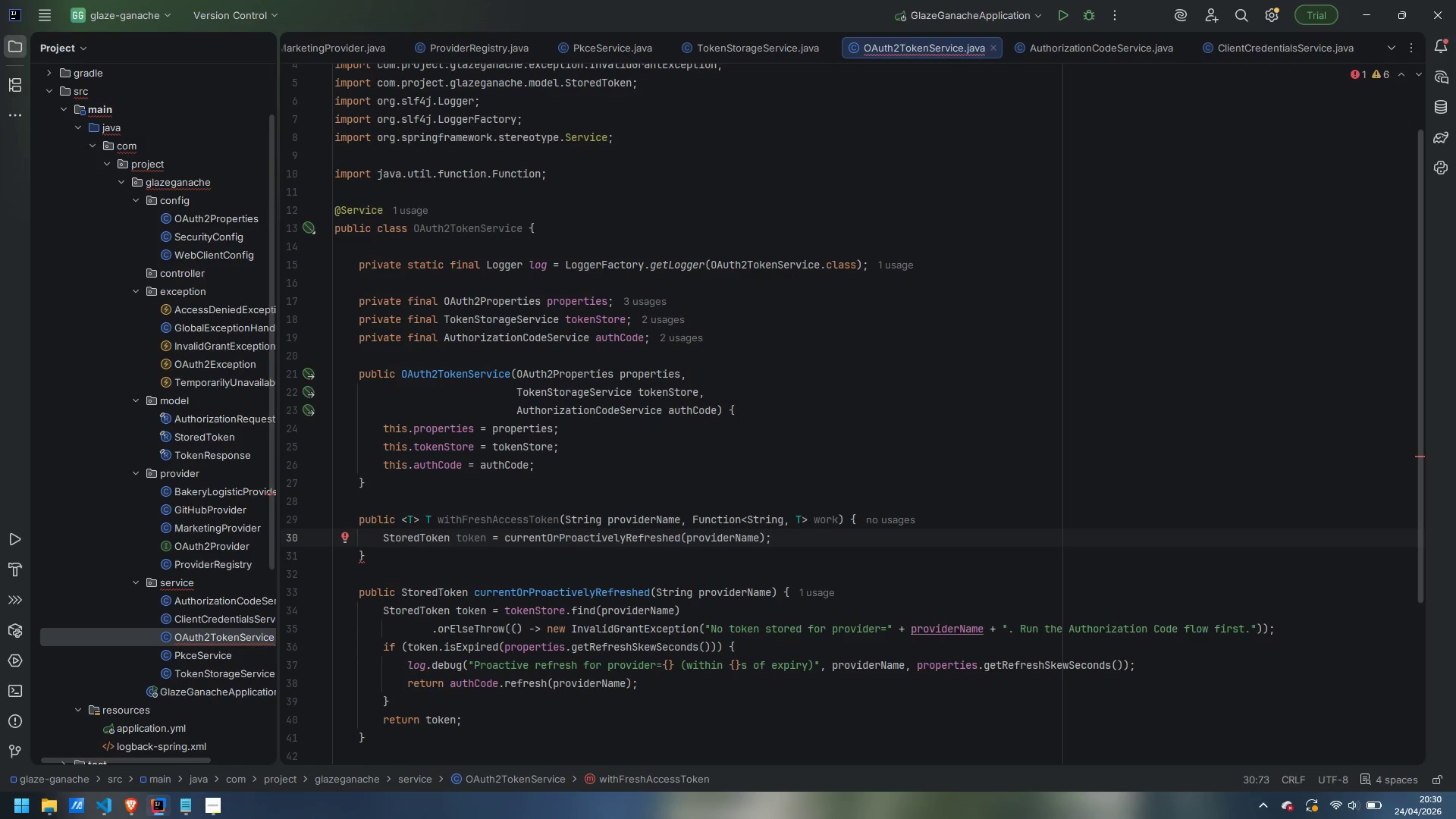 
key(Enter)
 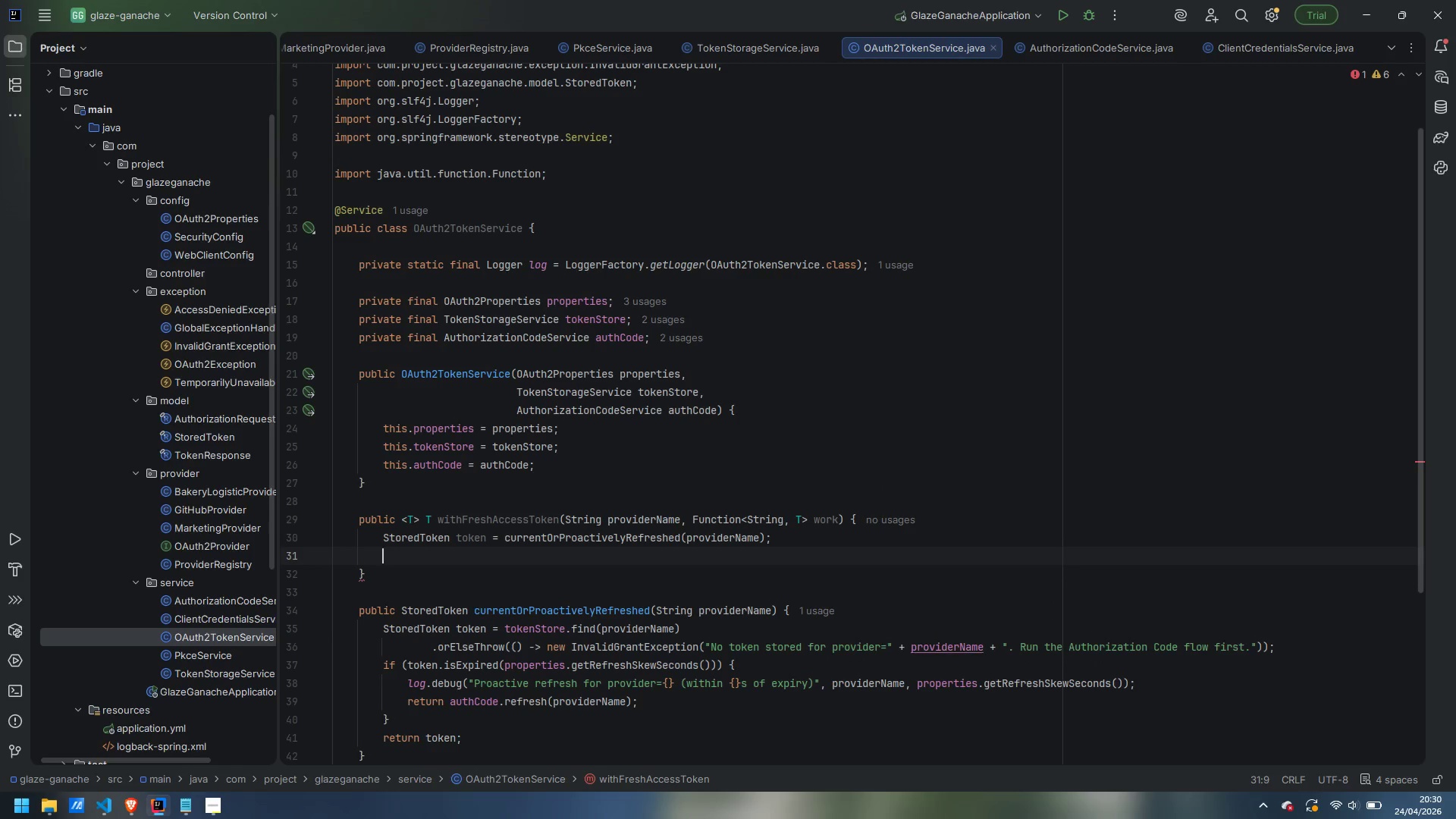 
type(int maxRetries = properties.getMaxRegre)
key(Backspace)
key(Backspace)
key(Backspace)
type(freshRetuers)
key(Backspace)
key(Backspace)
key(Backspace)
key(Backspace)
type(ries())
 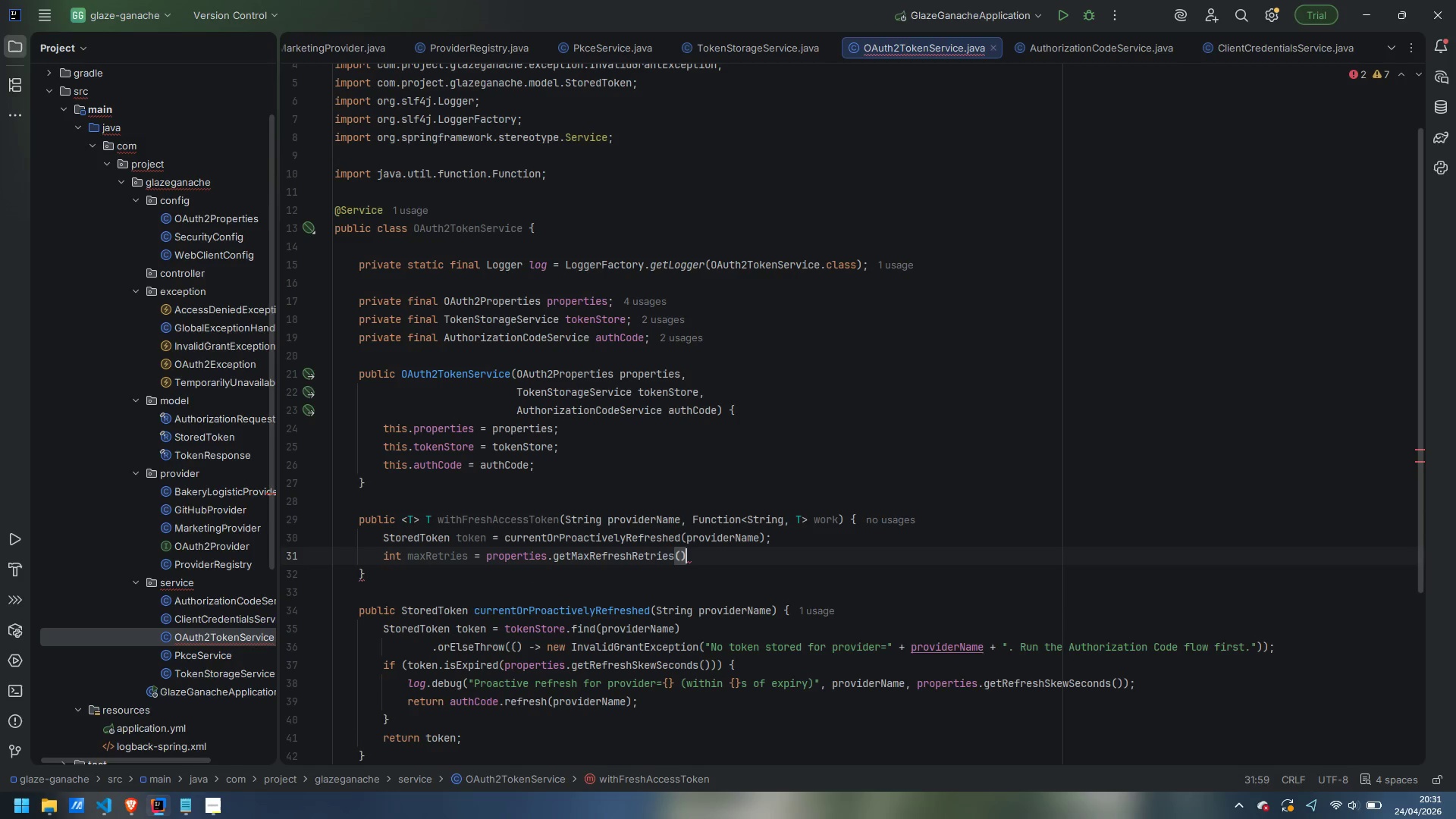 
wait(8.52)
 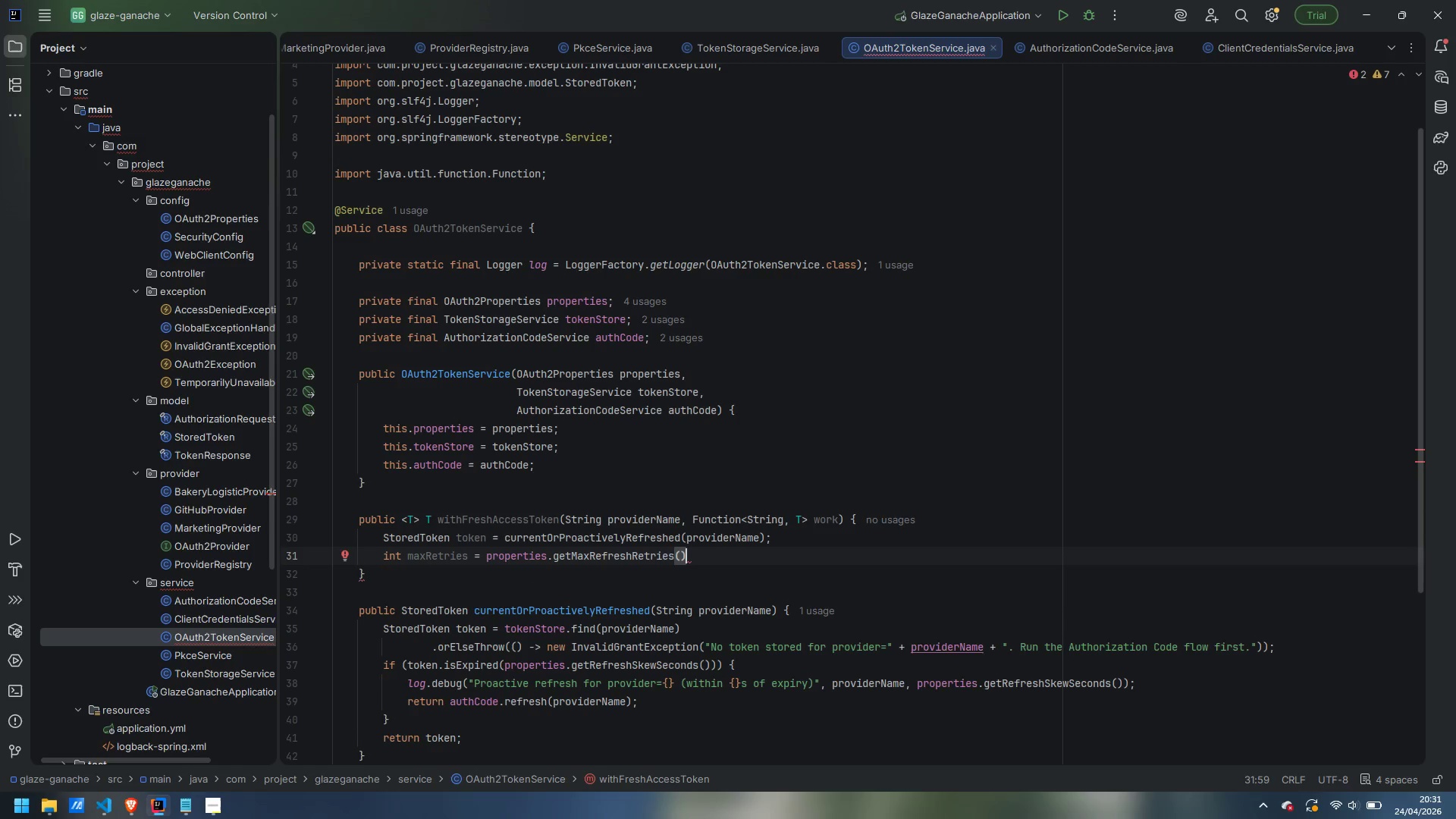 
key(Semicolon)
 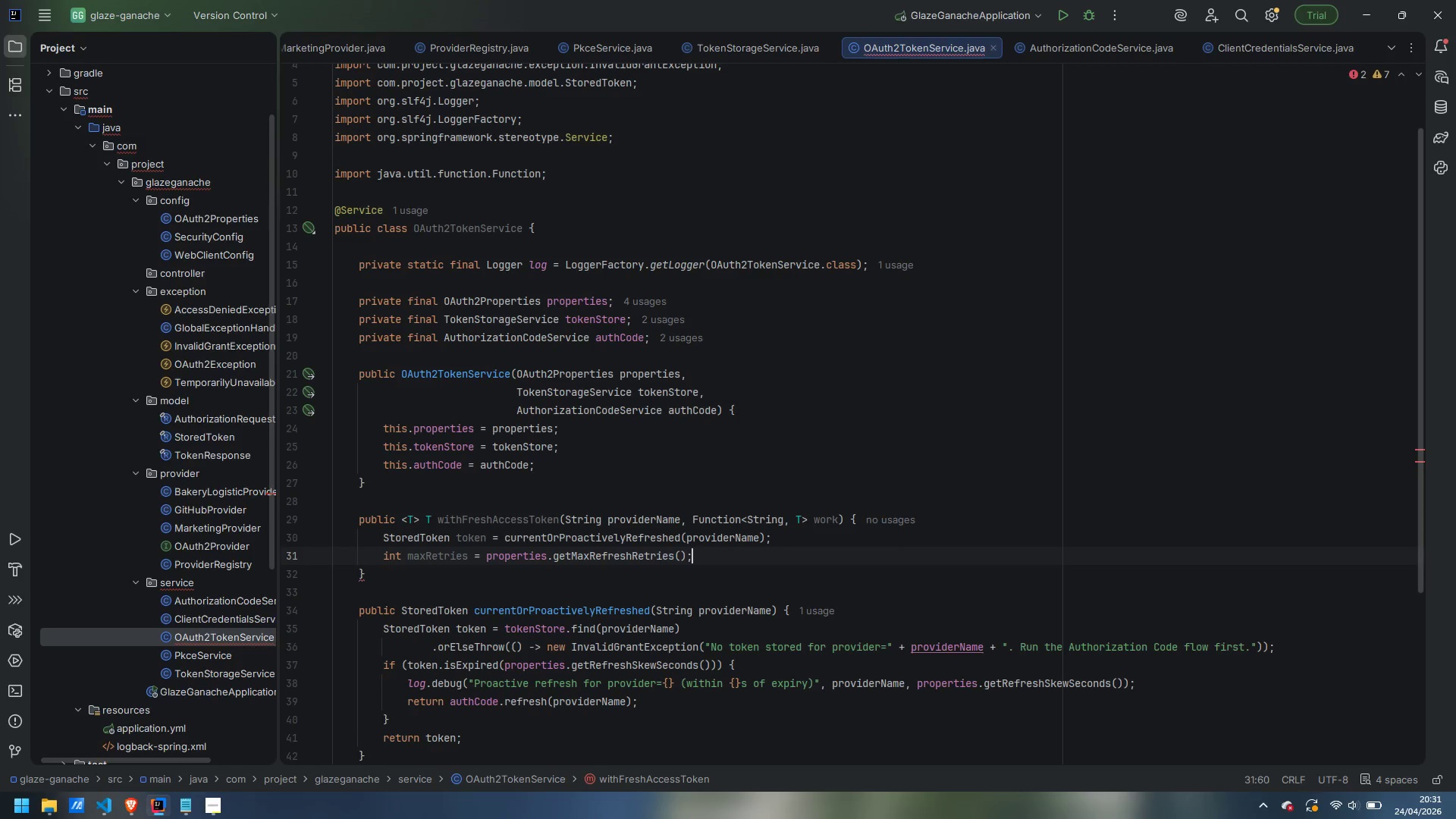 
key(Quote)
 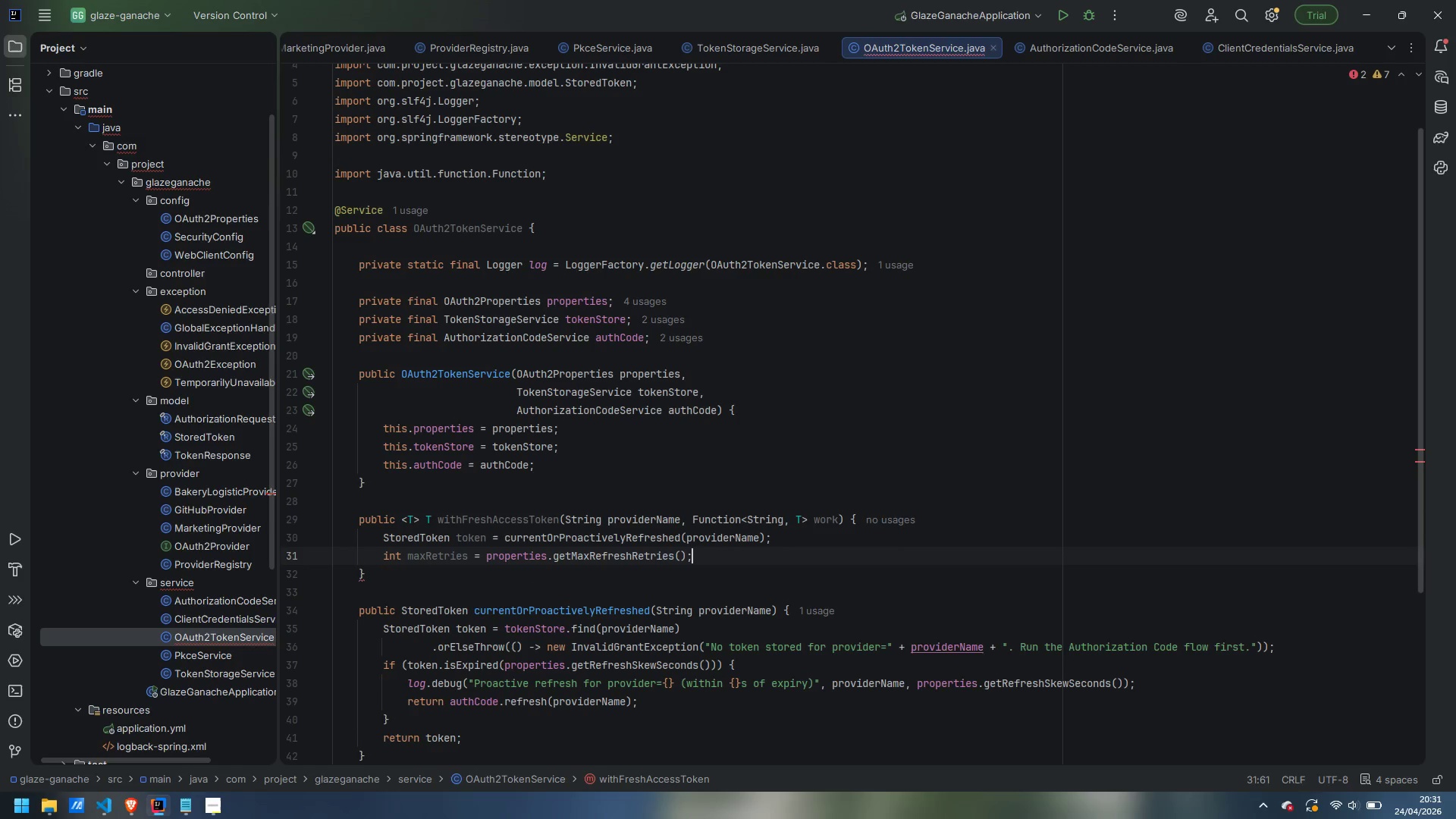 
key(Backspace)
 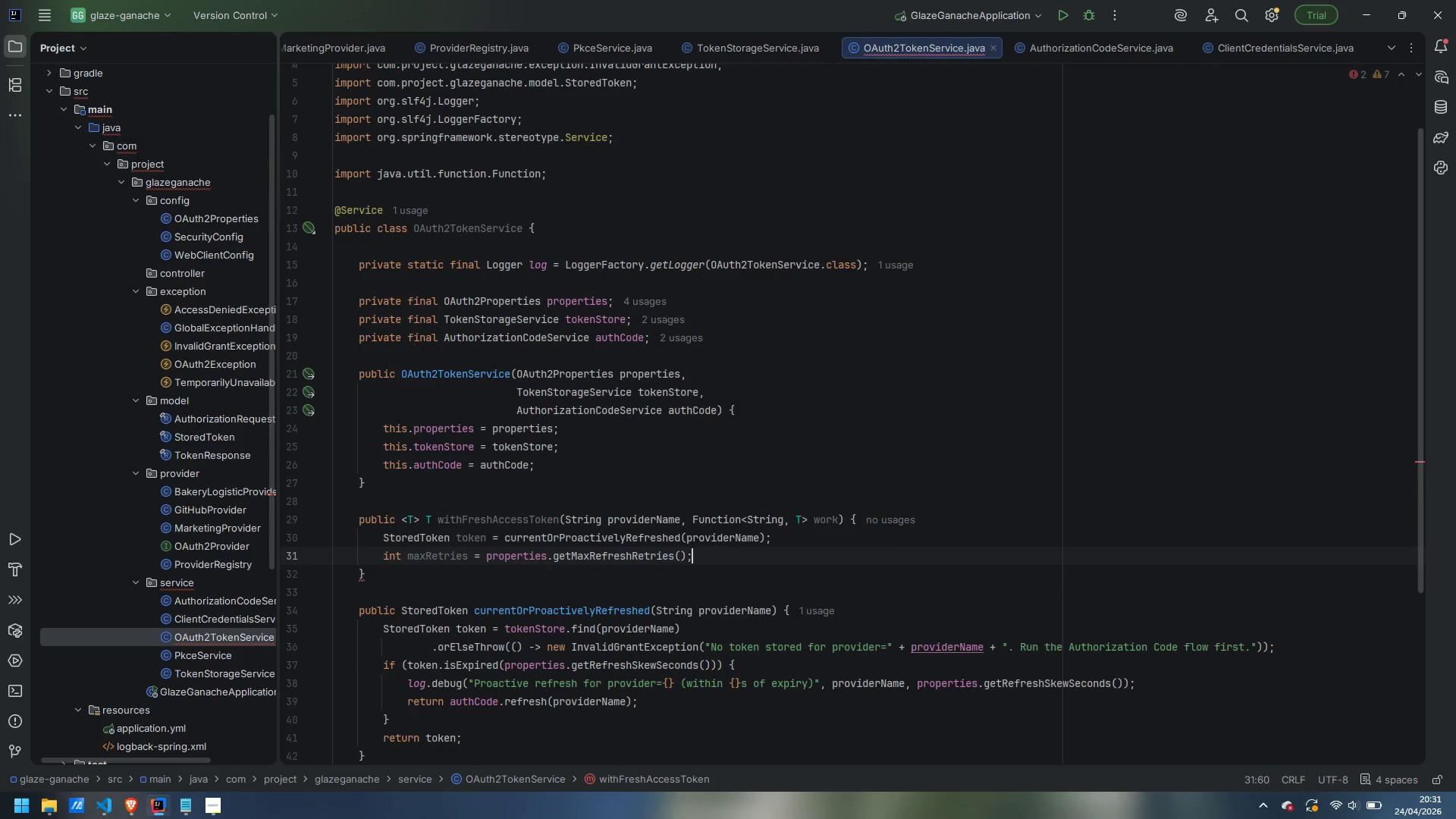 
key(Enter)
 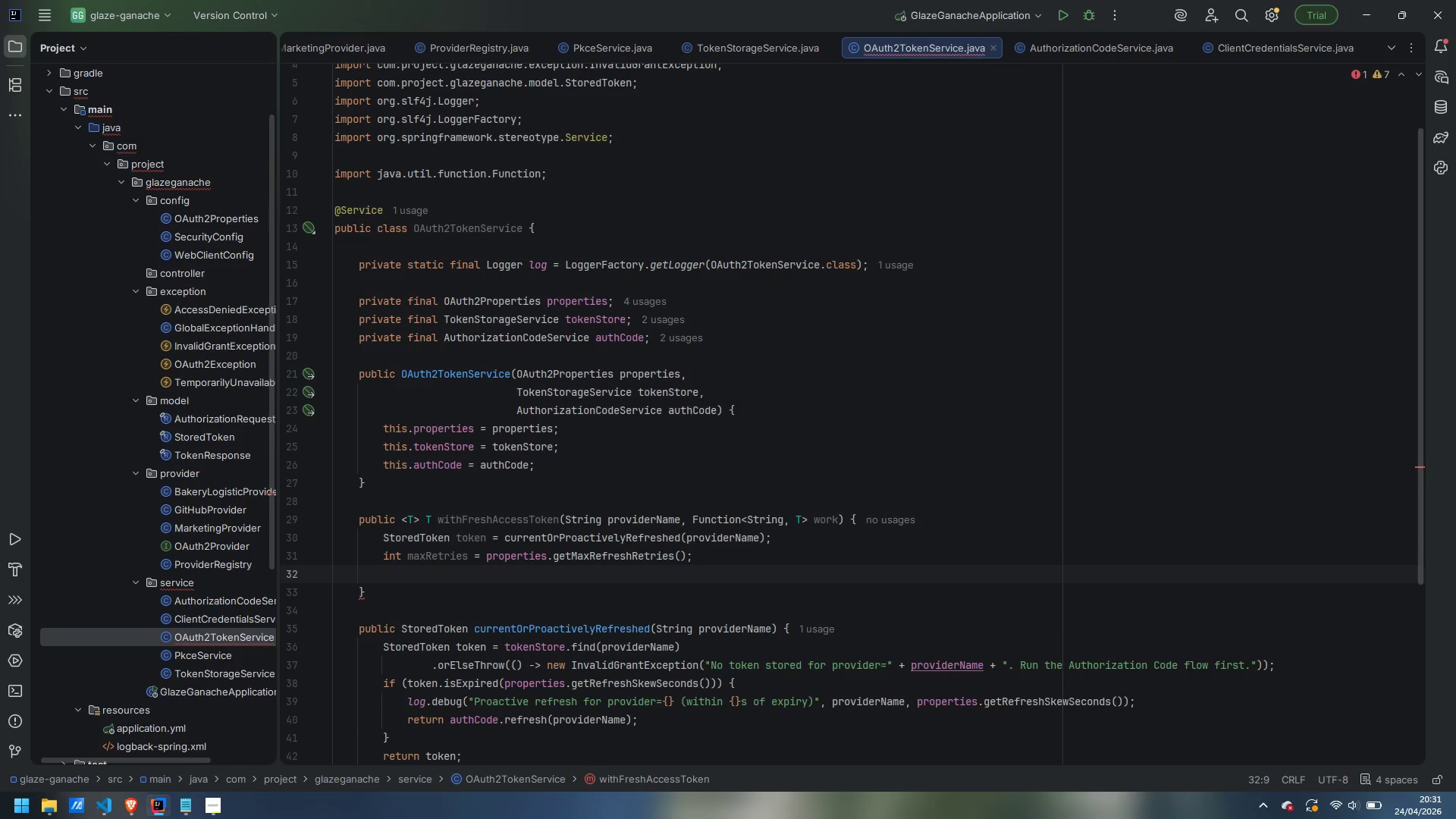 
type(int attempt = 0;)
 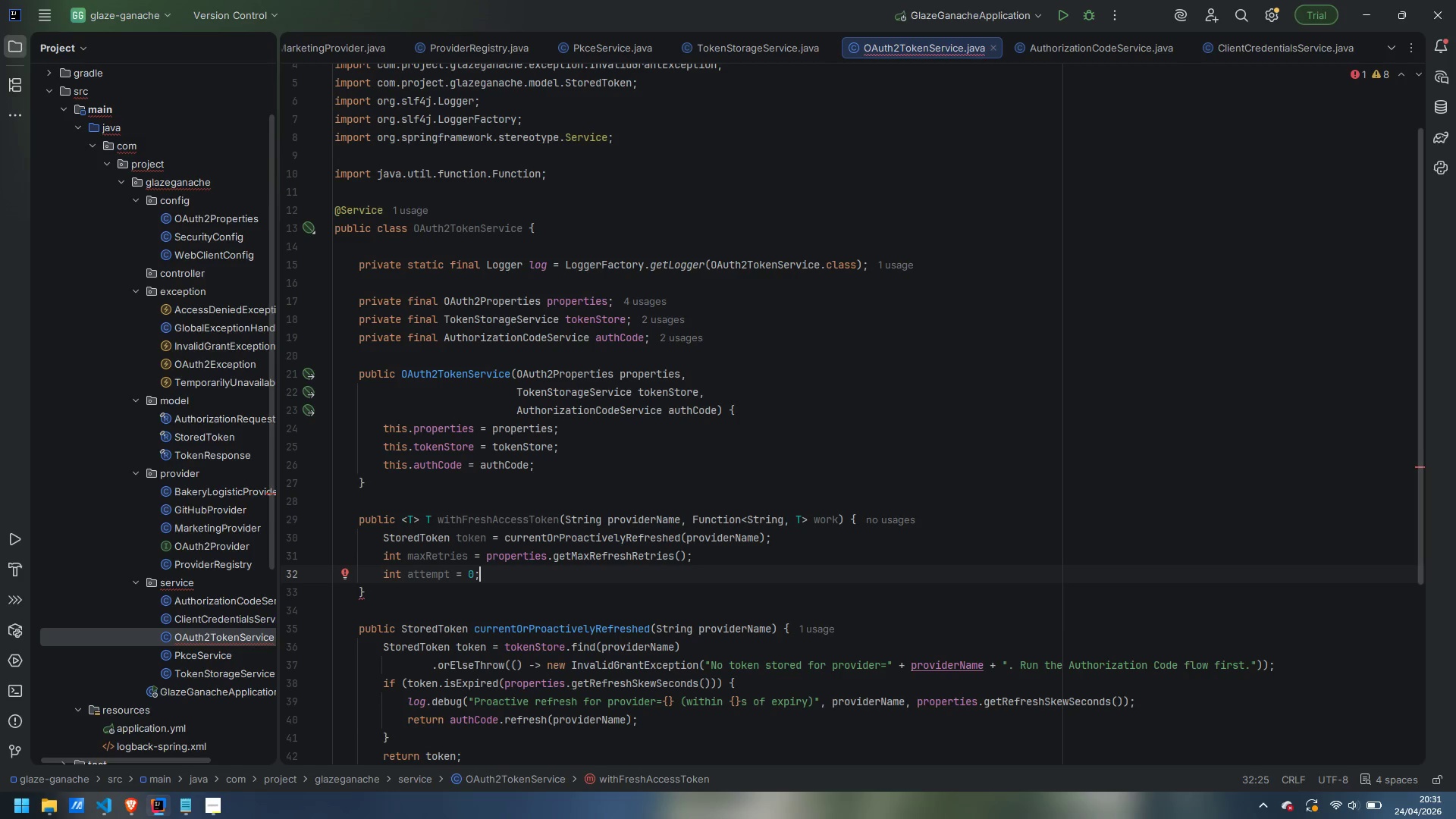 
key(Enter)
 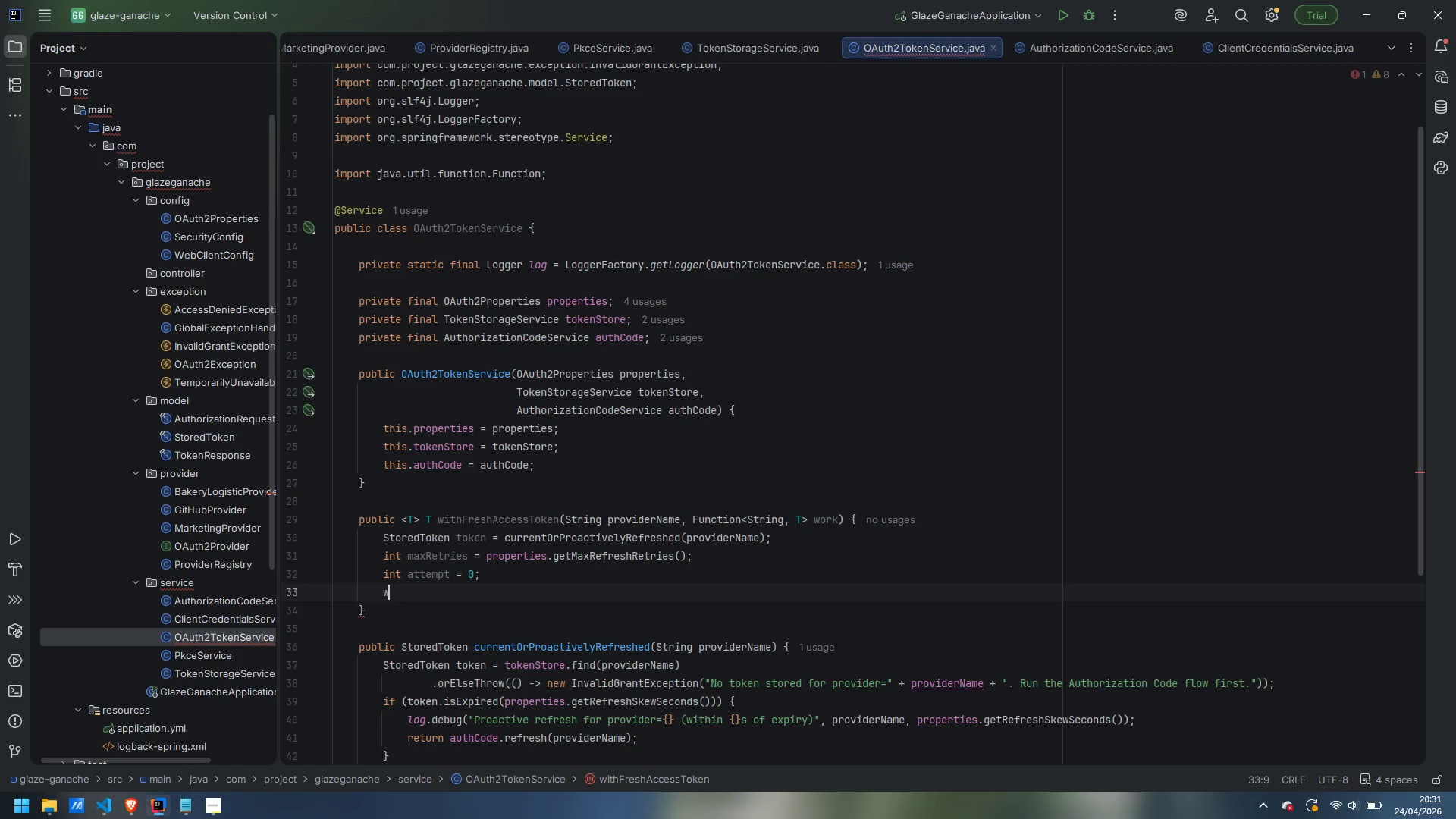 
type(while (true)
 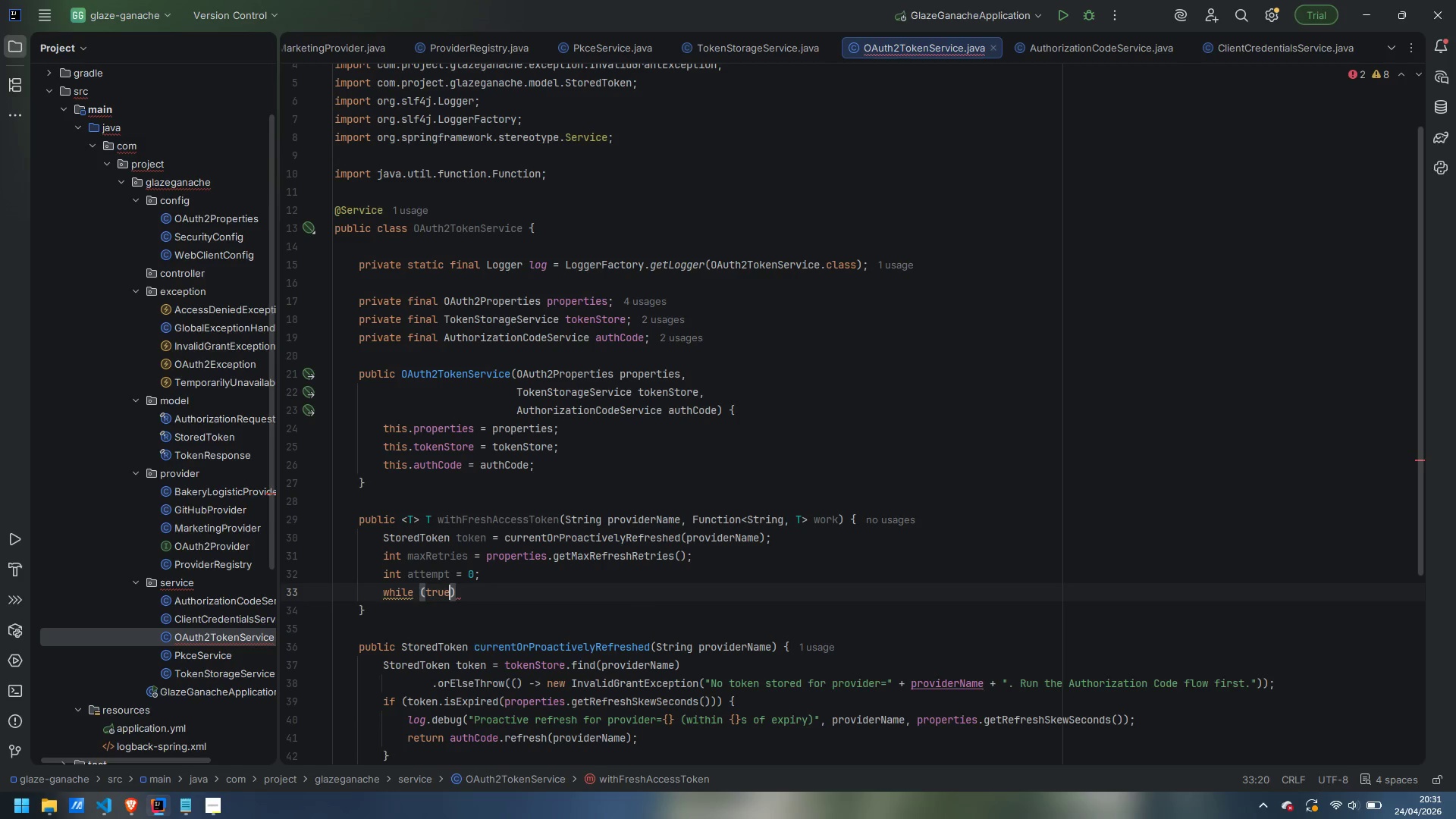 
key(ArrowRight)
 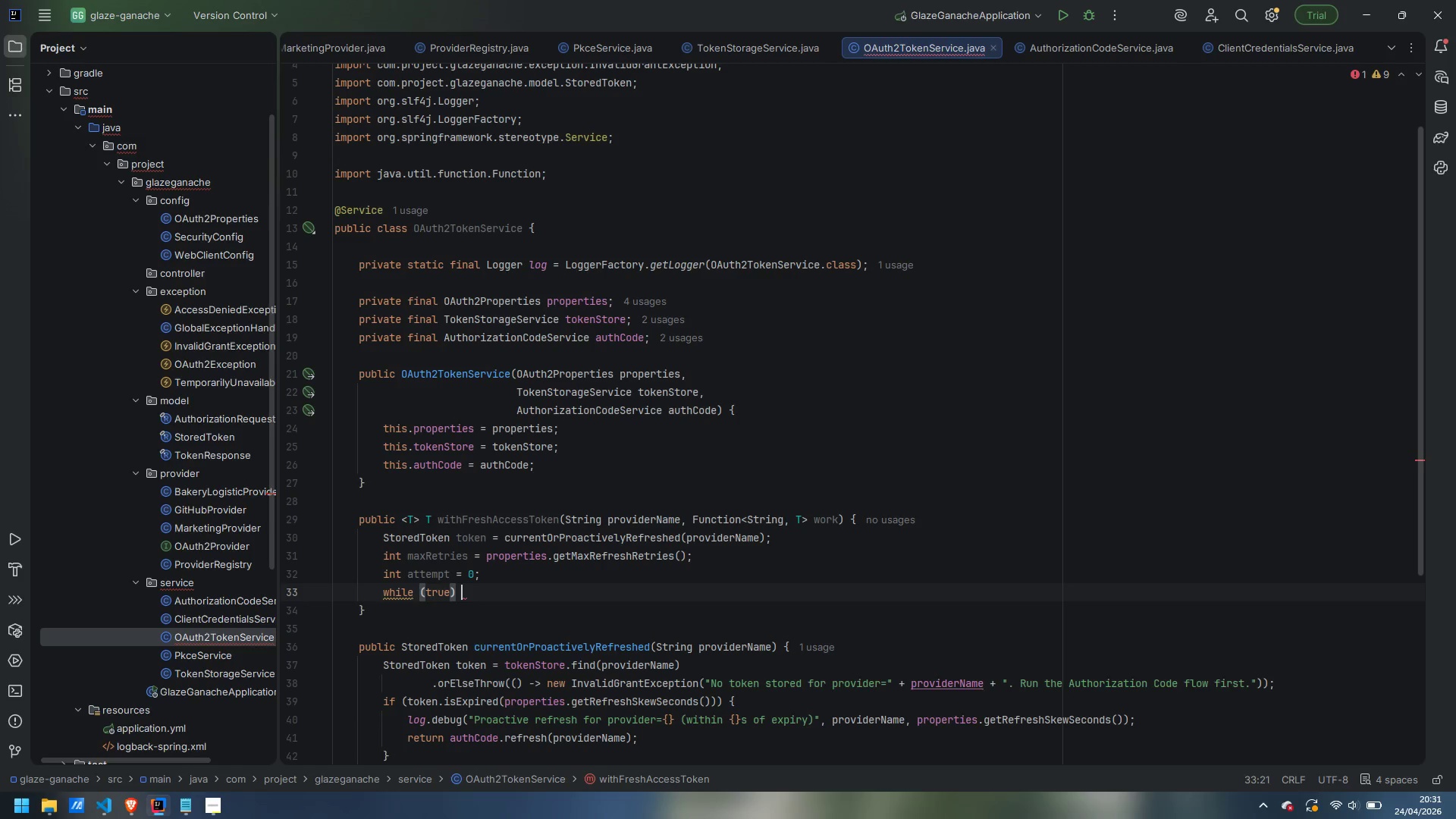 
key(Space)
 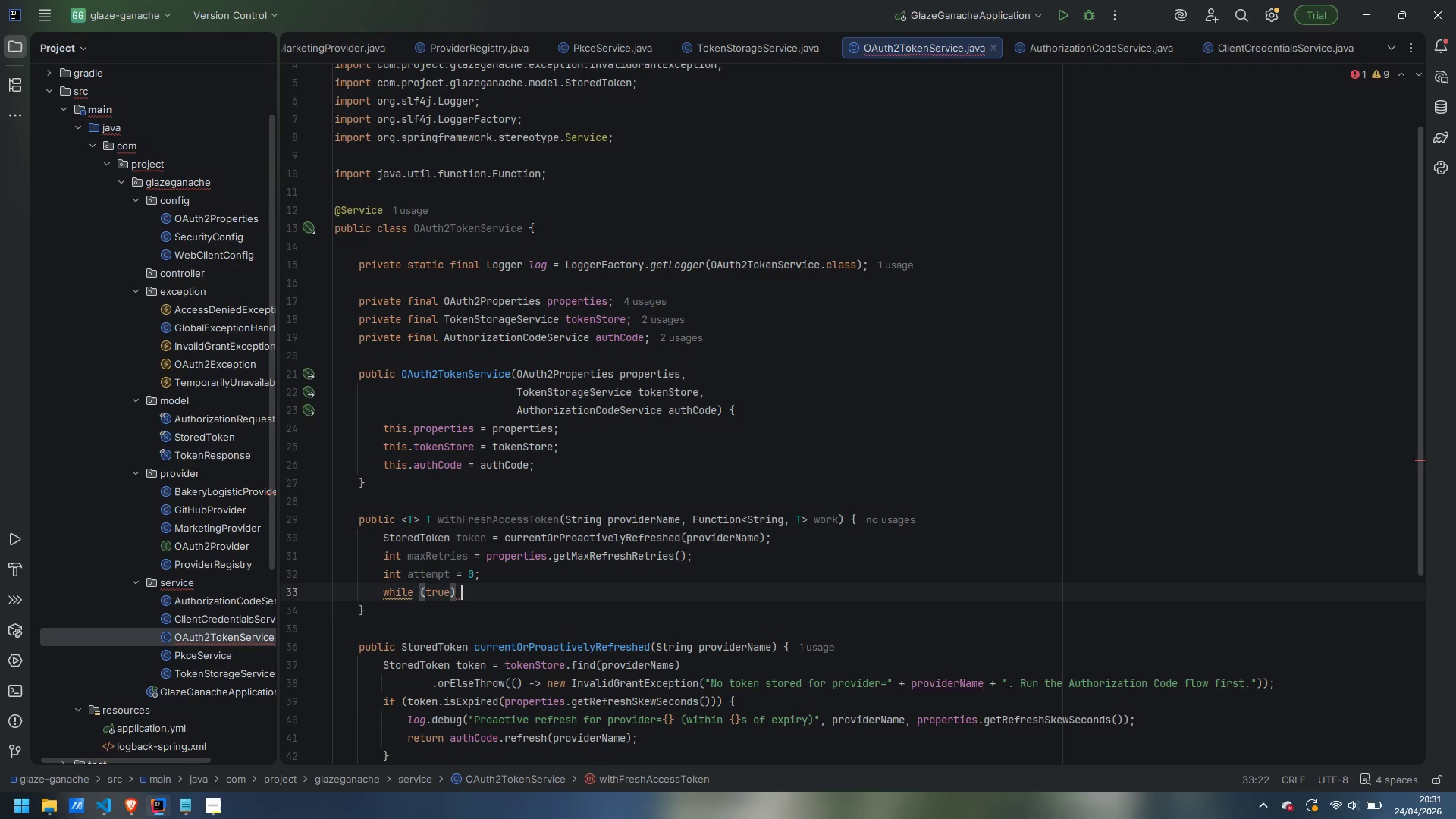 
key(Shift+ShiftLeft)
 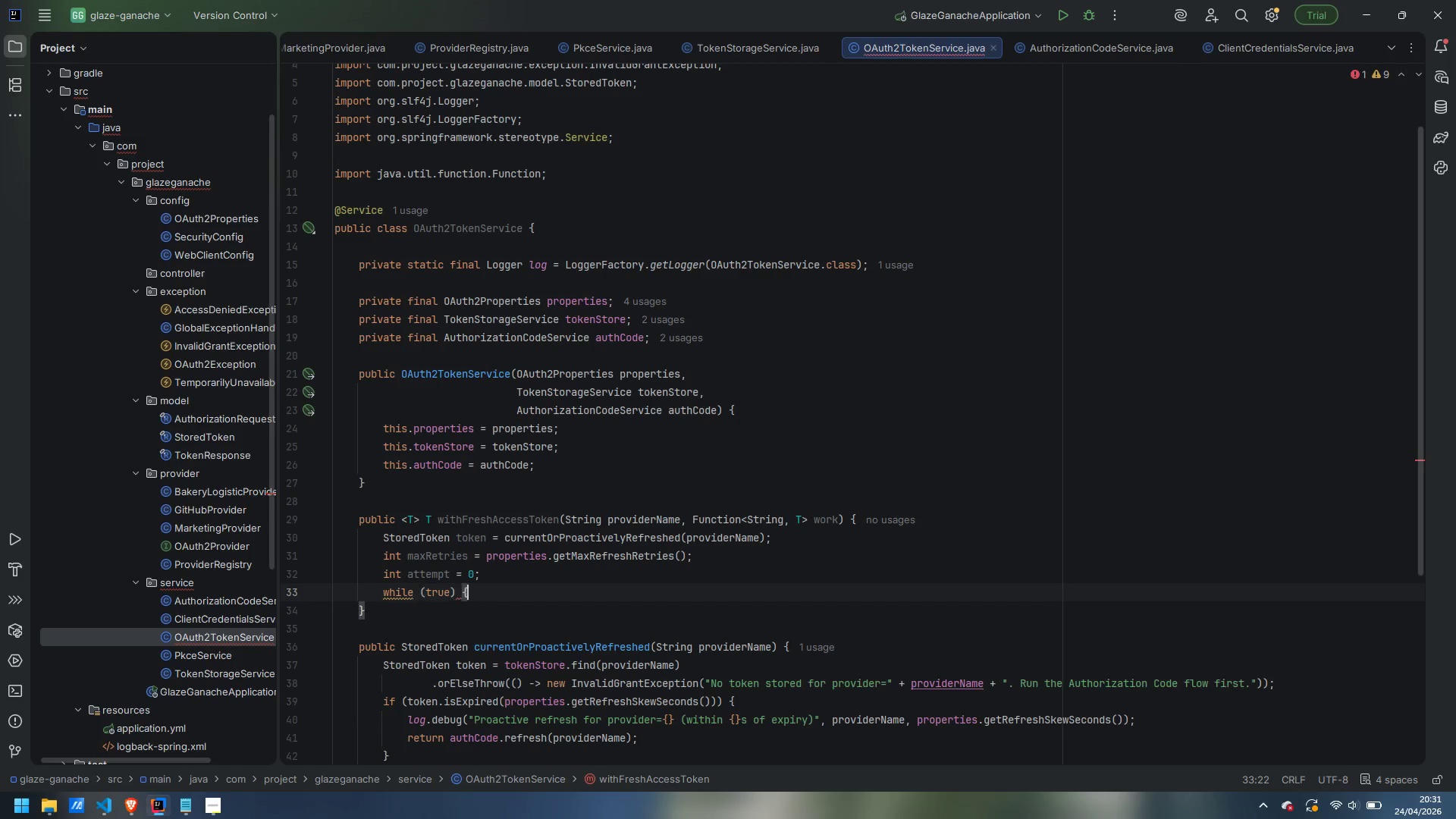 
key(Shift+BracketLeft)
 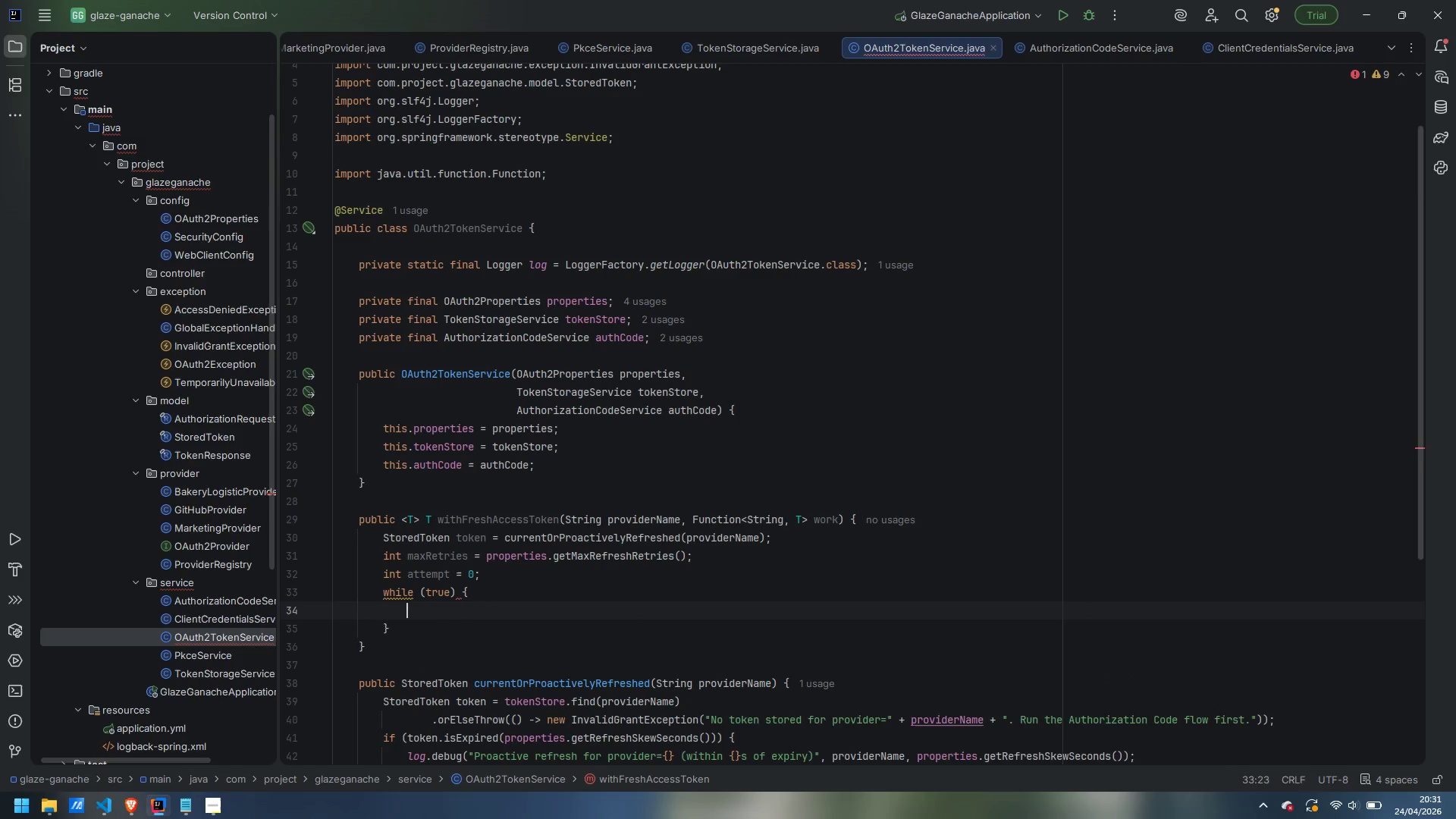 
key(Enter)
 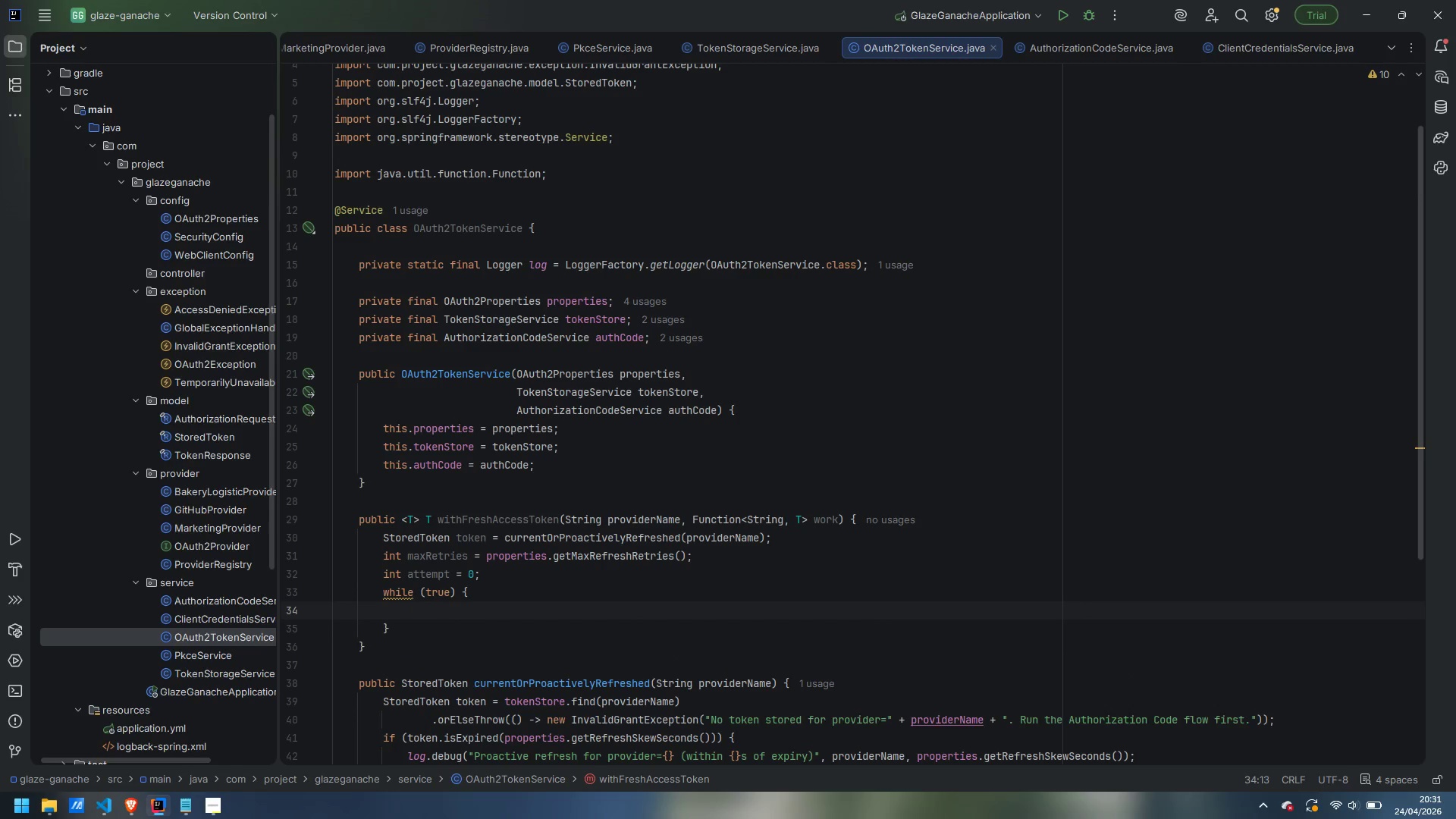 
type(try {)
 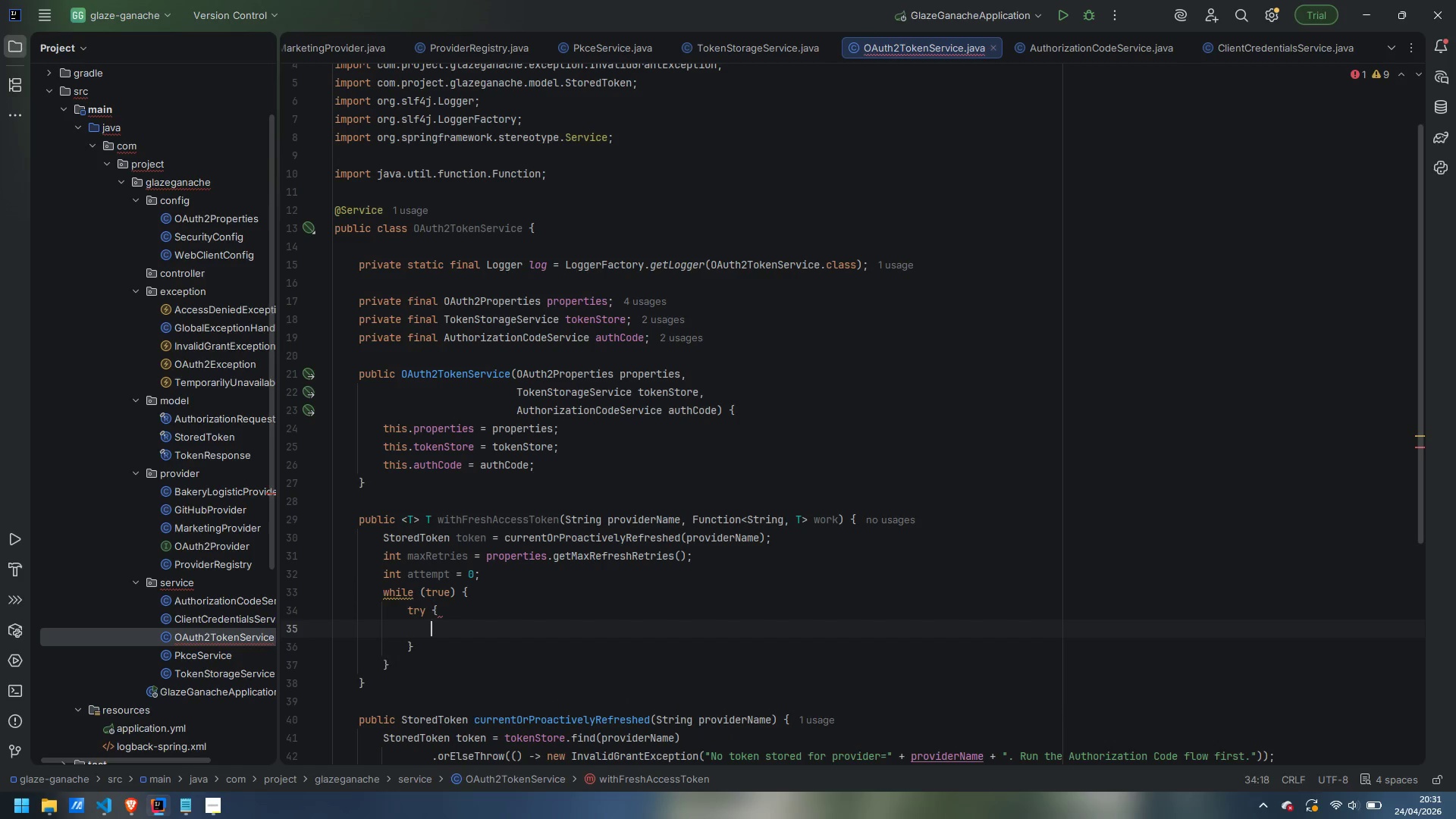 
key(Enter)
 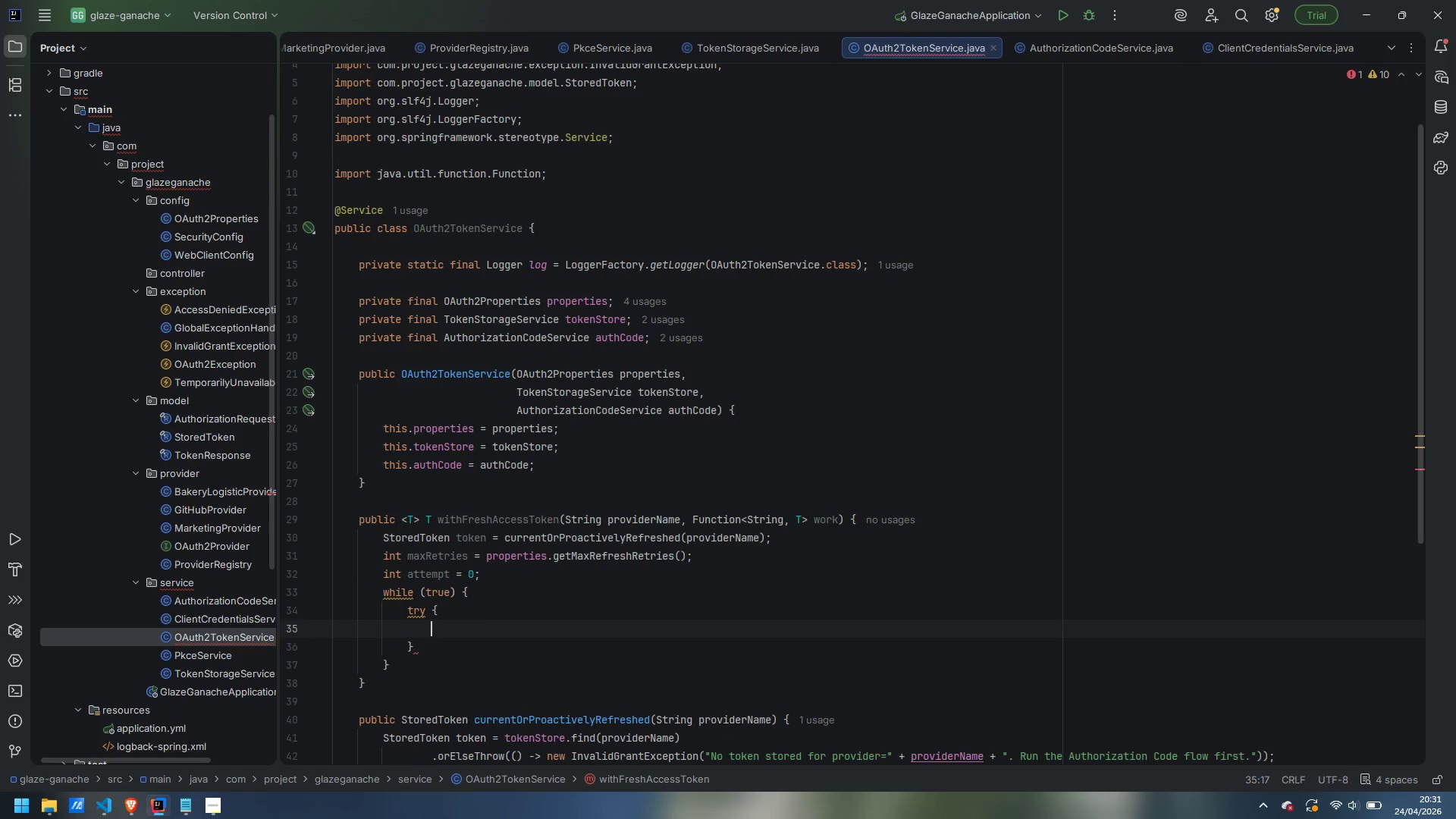 
type(return work.apply()
 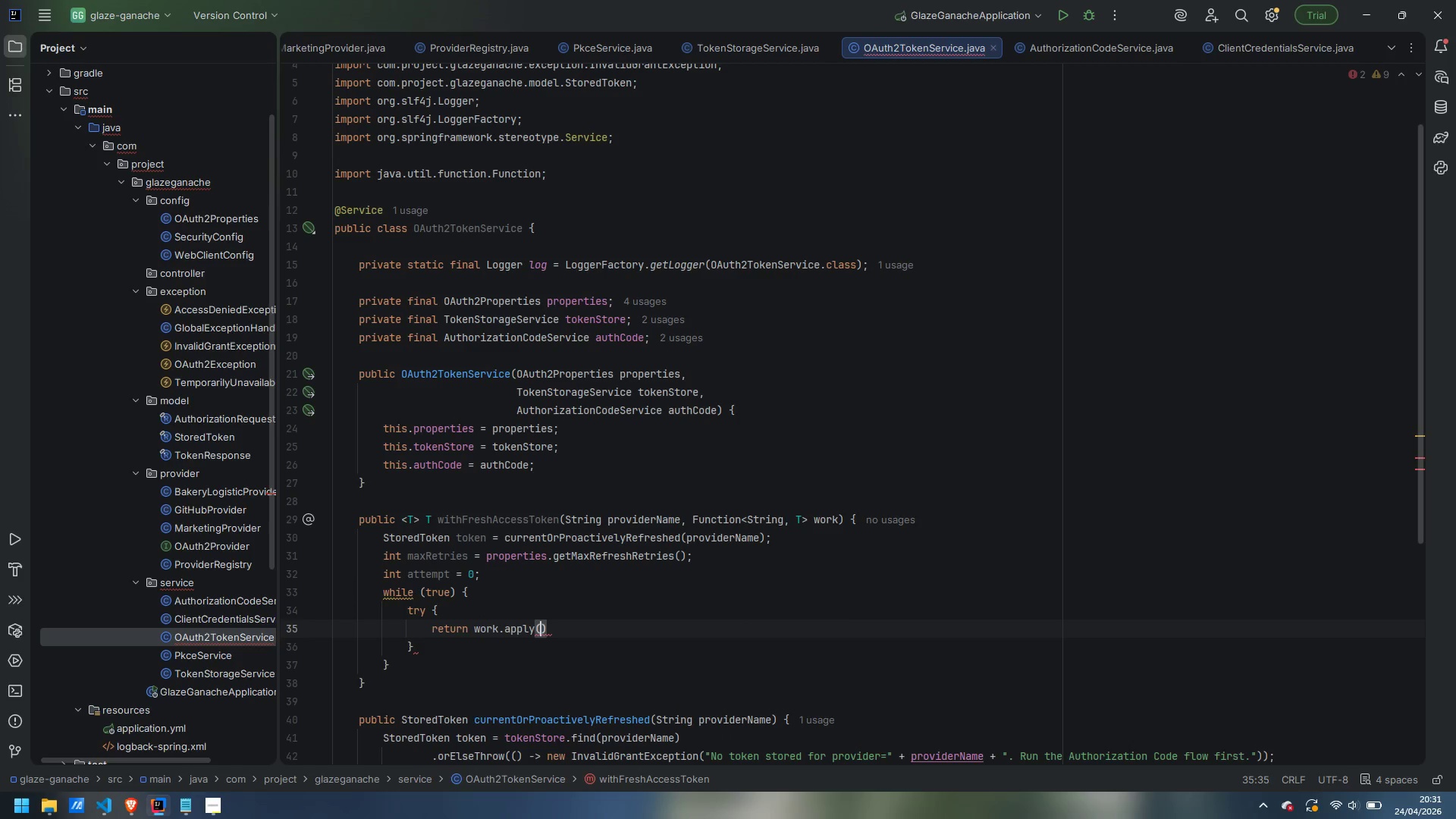 
type(token)
 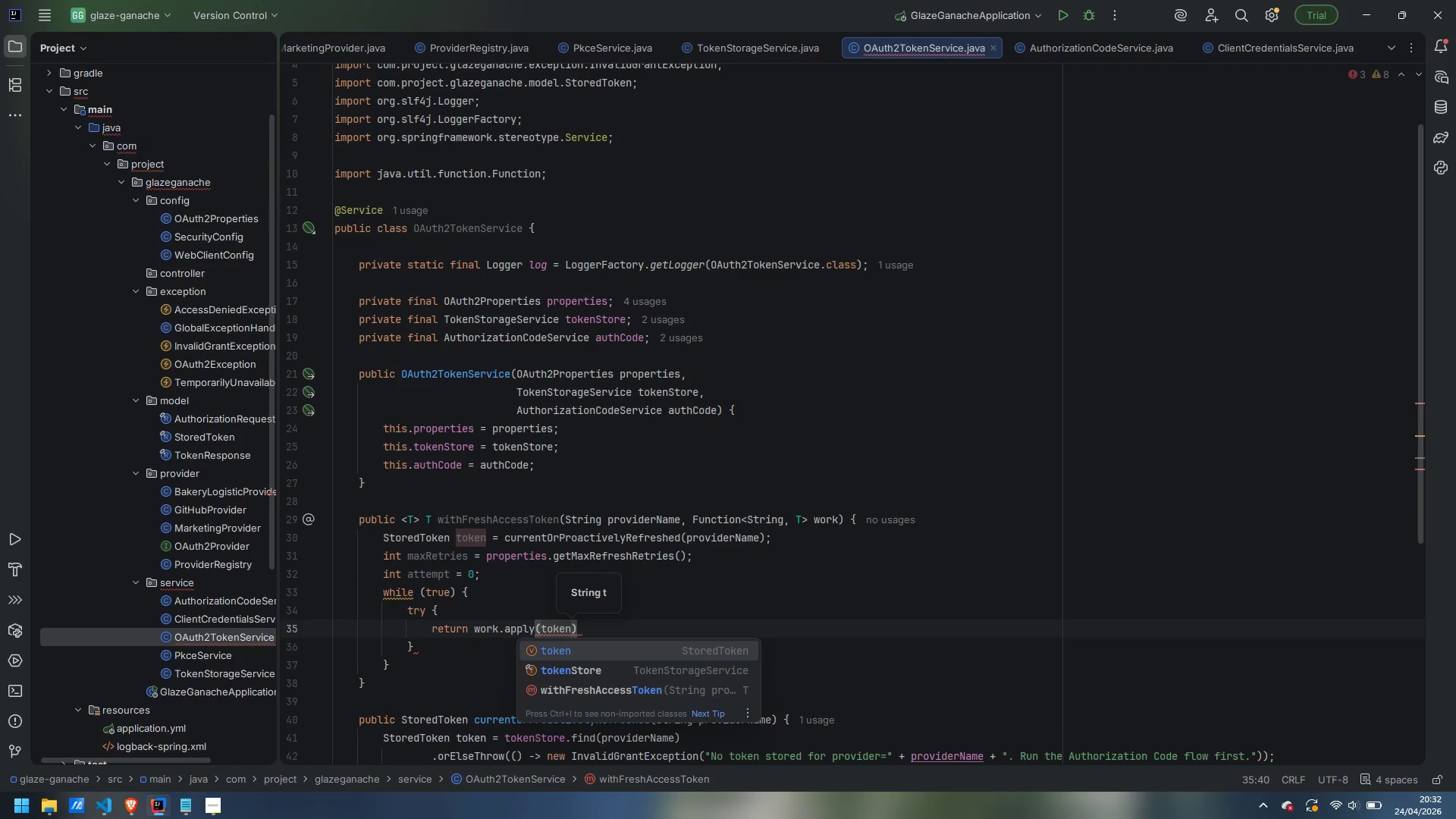 
type(.accessToken())
 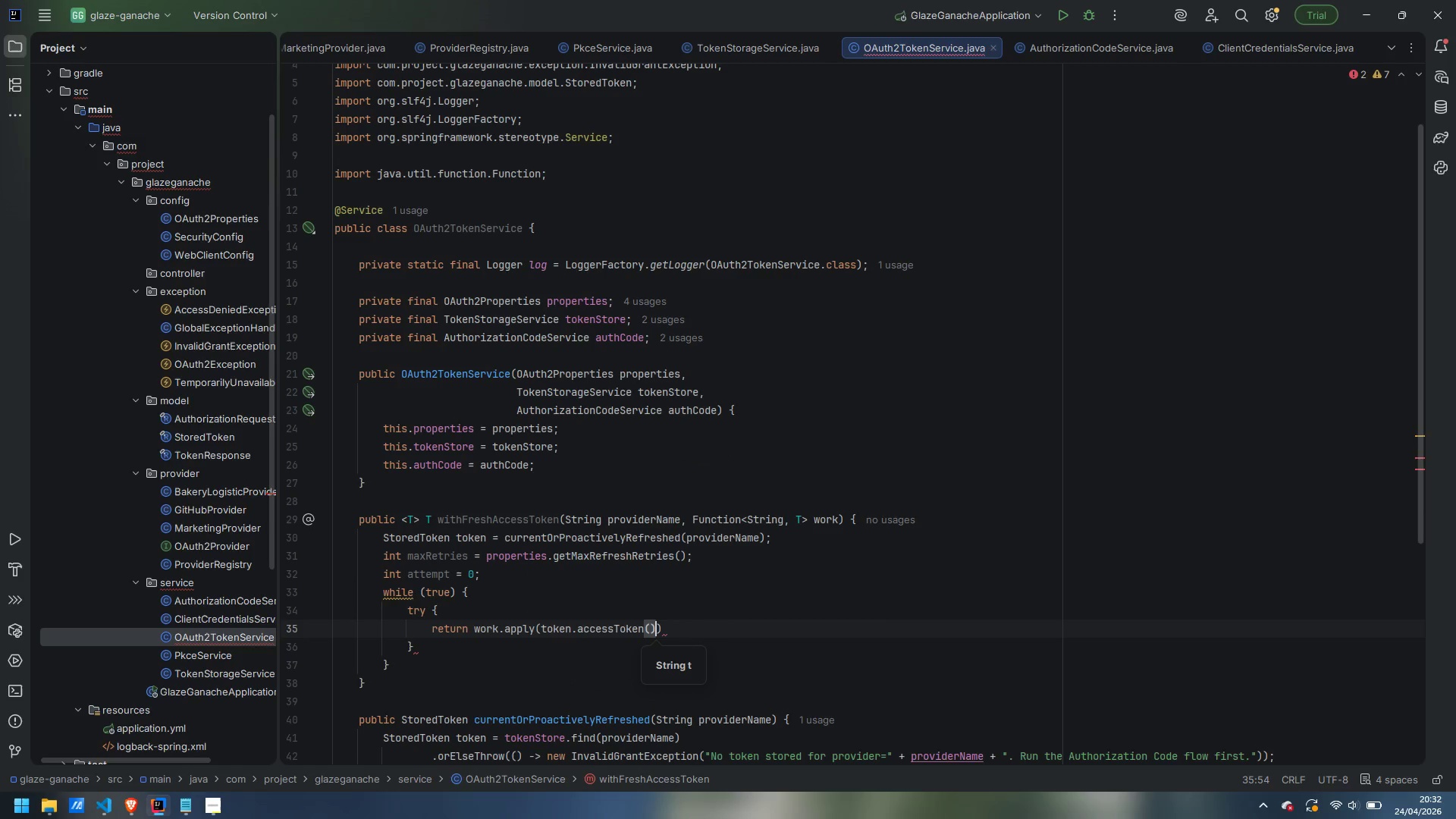 
key(ArrowRight)
 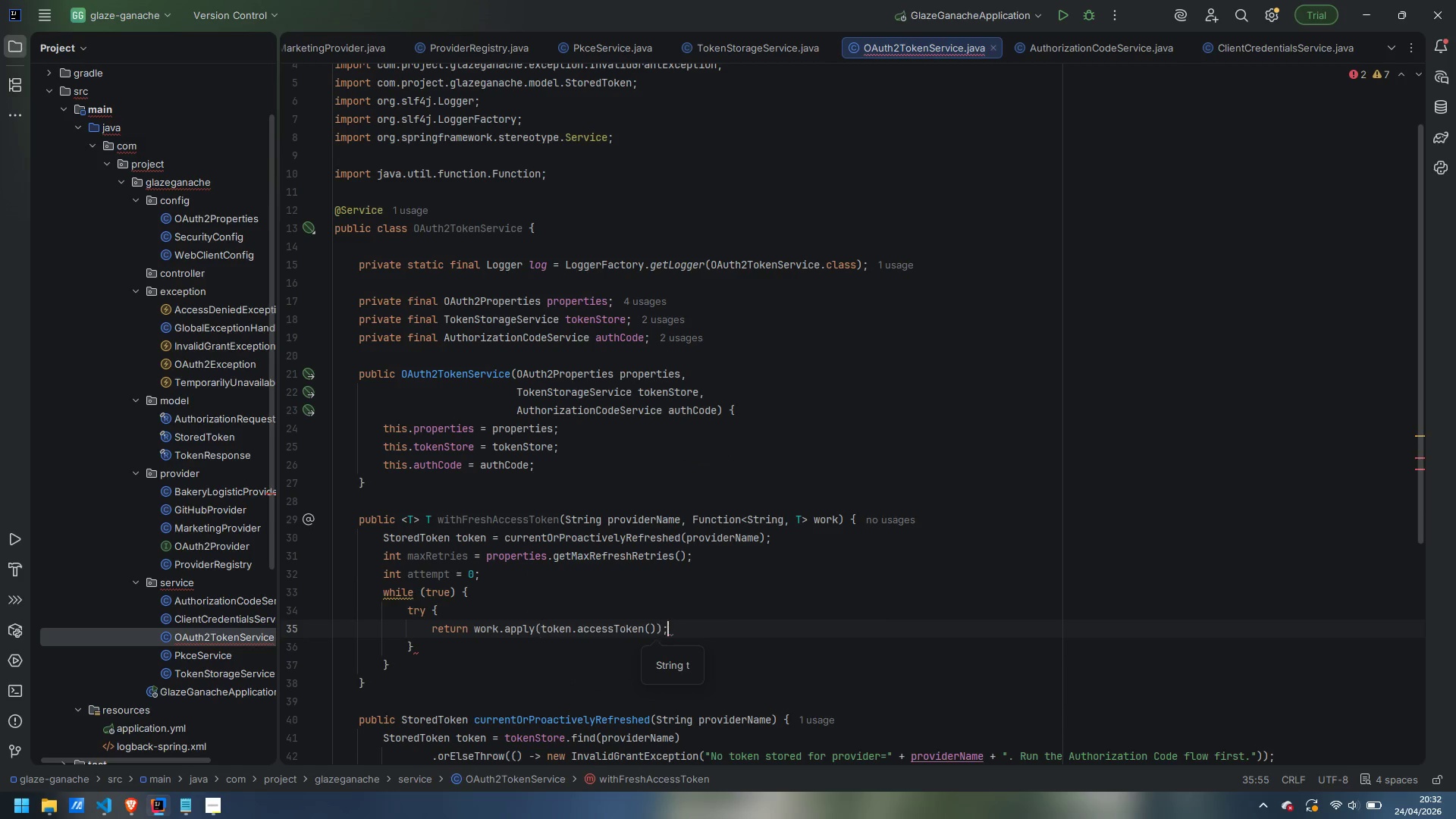 
key(Semicolon)
 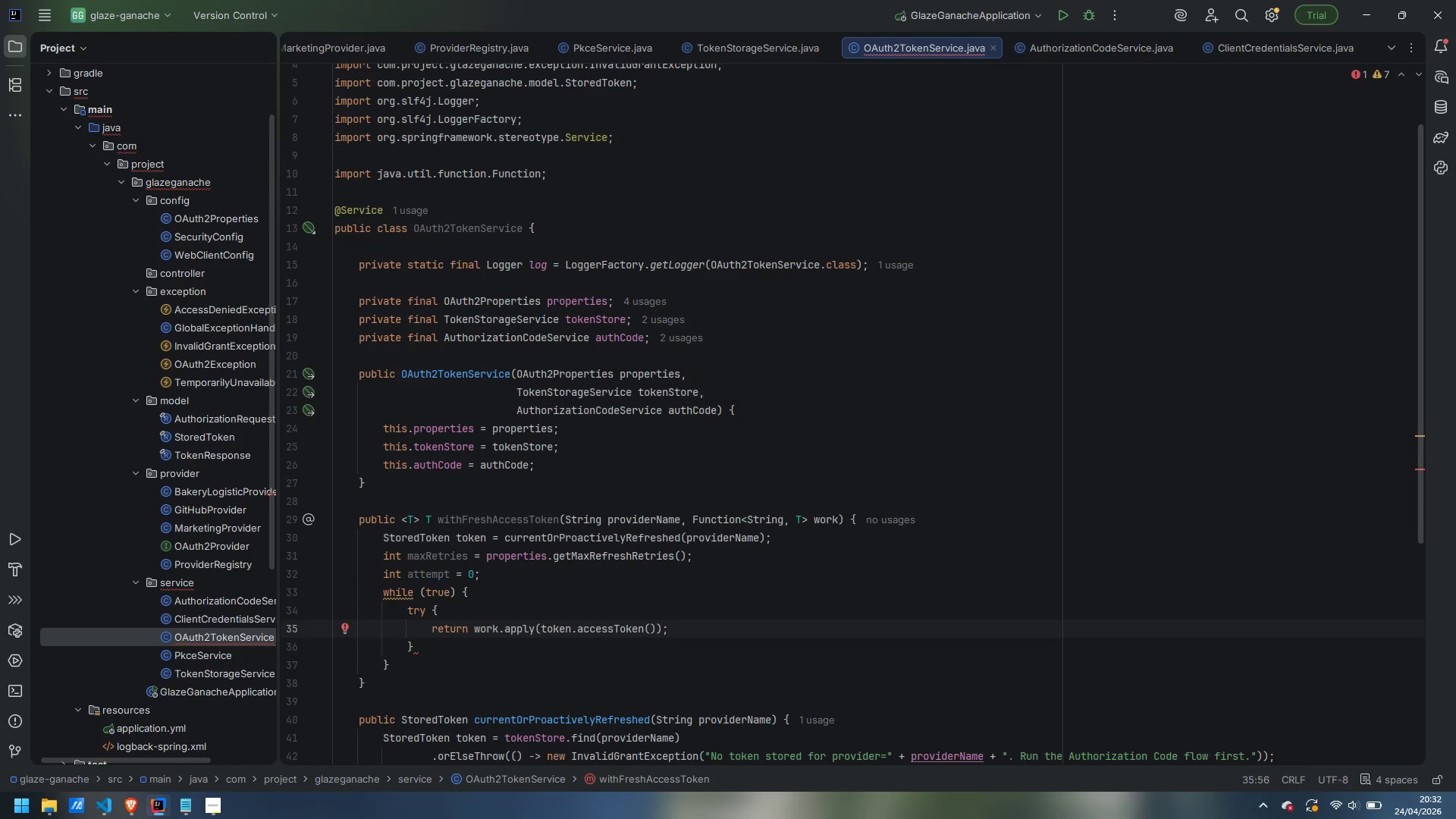 
key(ArrowDown)
 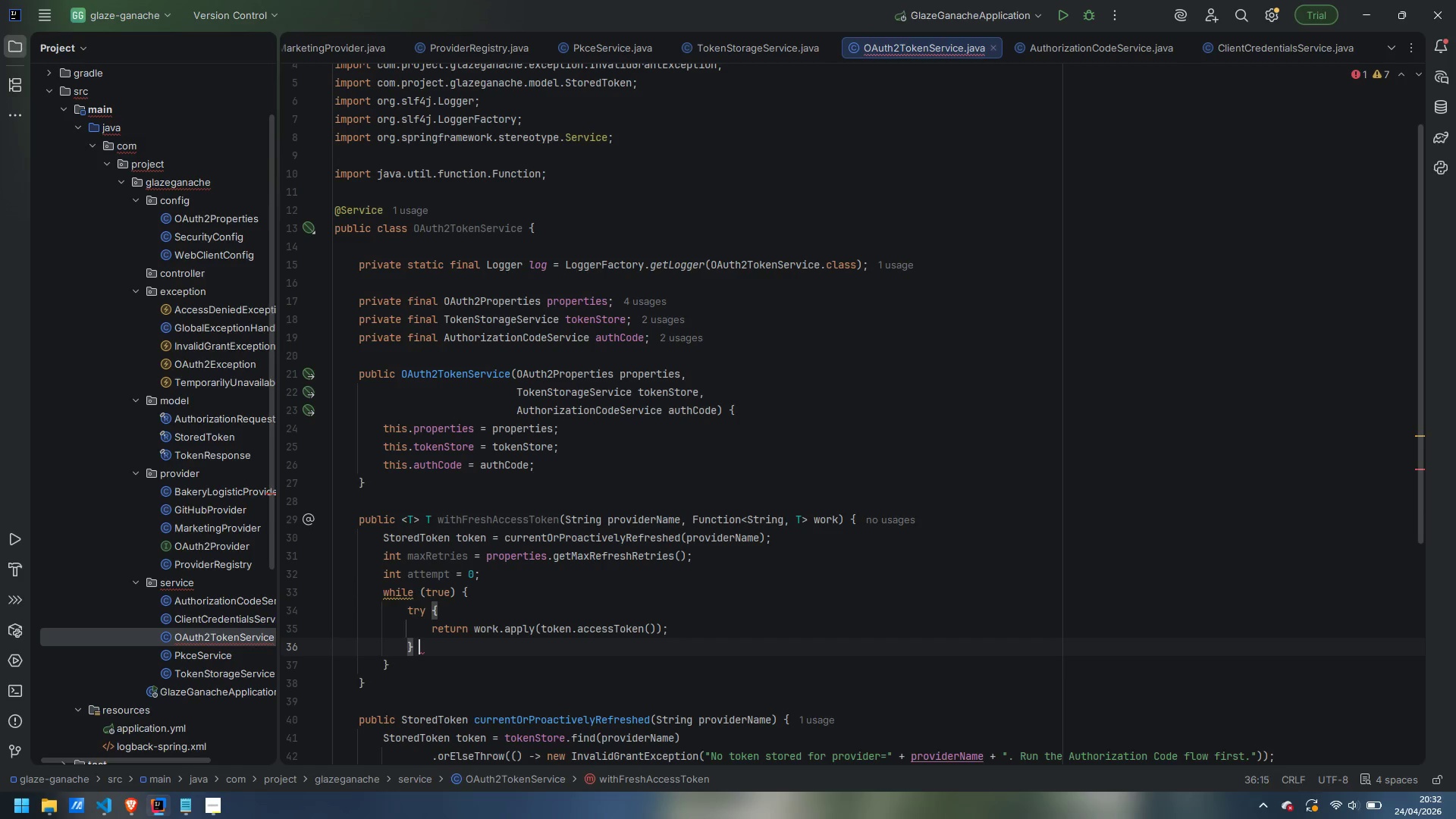 
type( catch (Unauthoriza)
key(Backspace)
type(edReoi)
key(Backspace)
key(Backspace)
type(sourceException expired )
 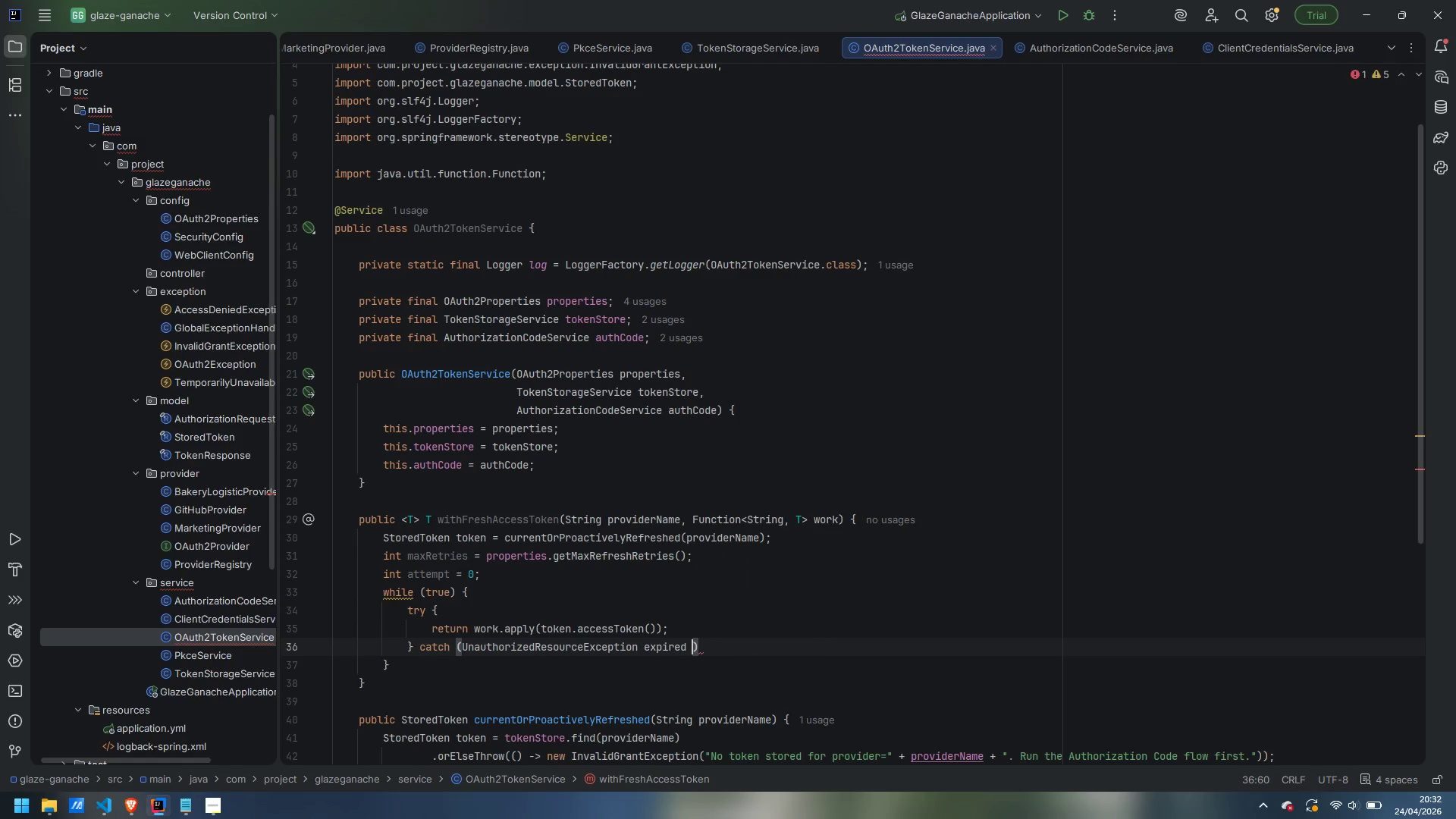 
key(Backspace)
 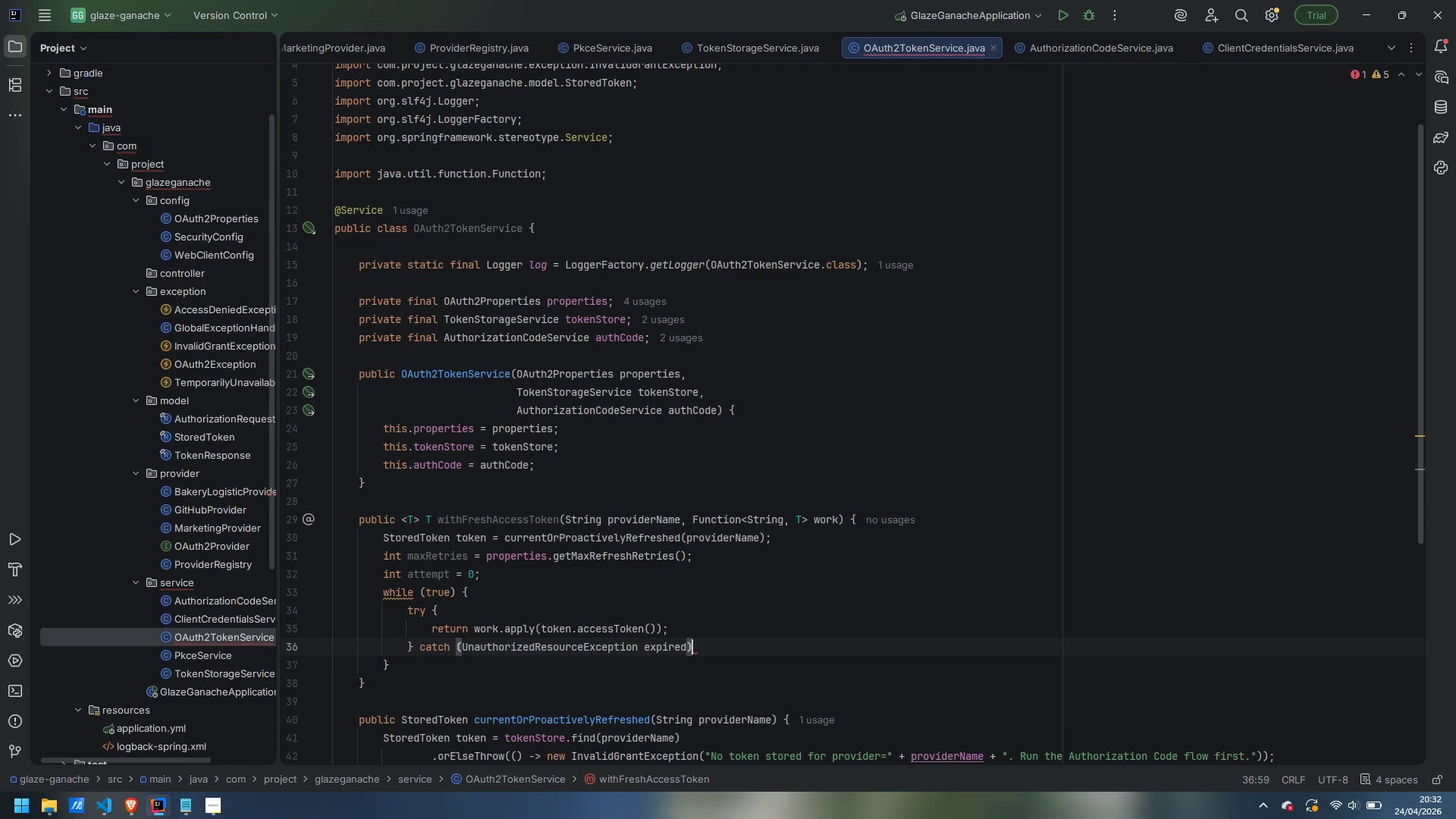 
key(ArrowRight)
 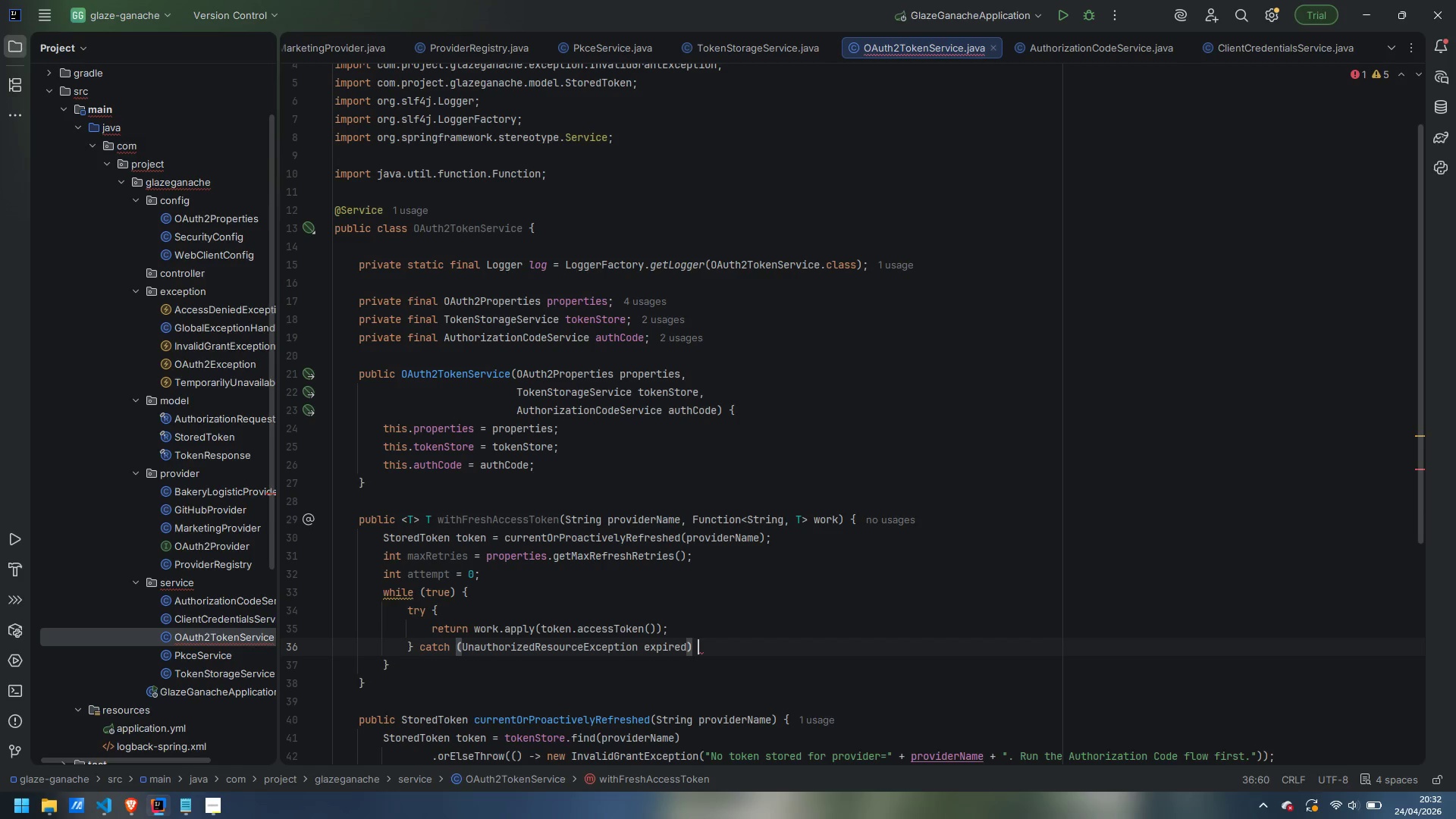 
key(Space)
 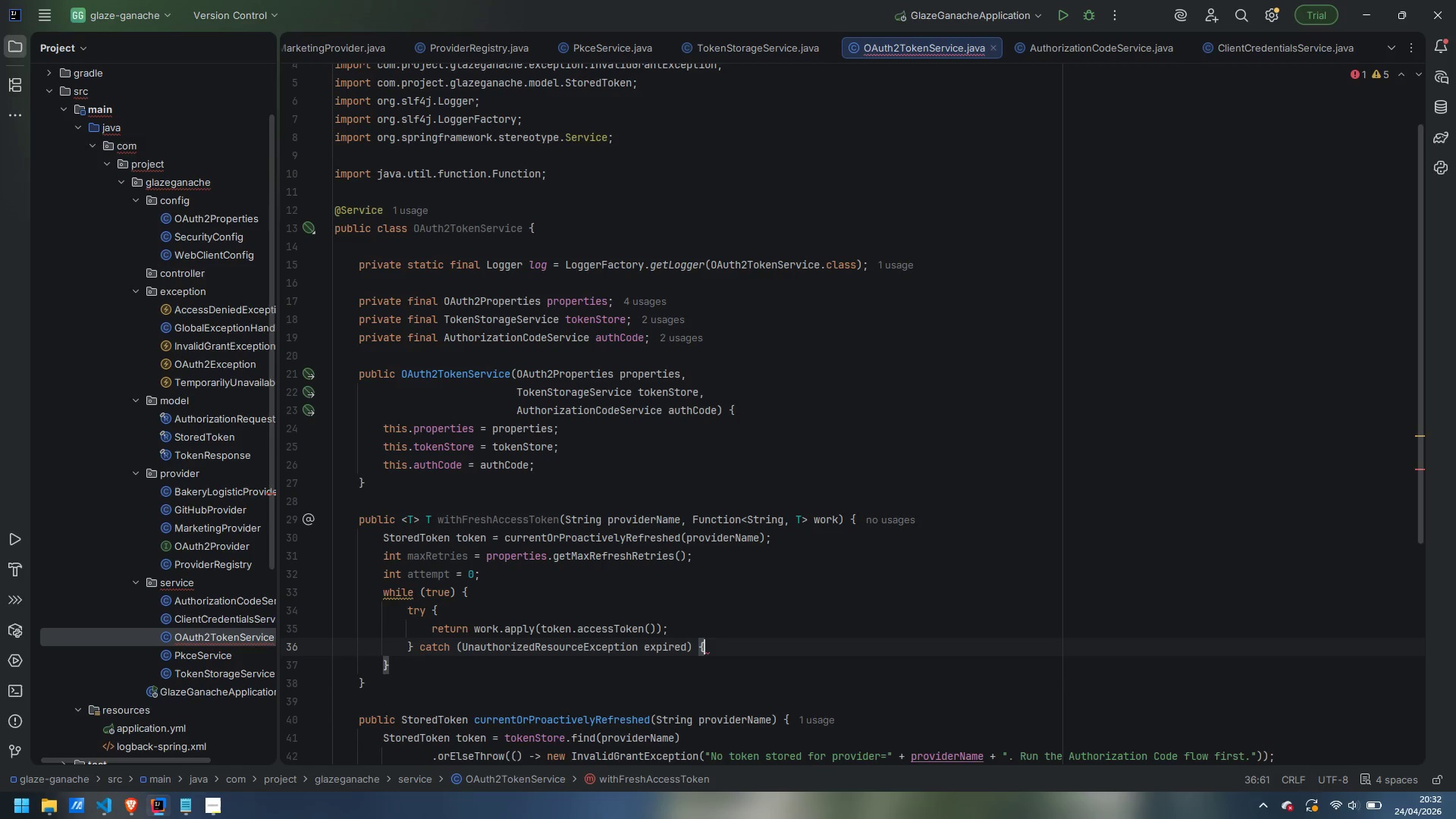 
key(Shift+ShiftLeft)
 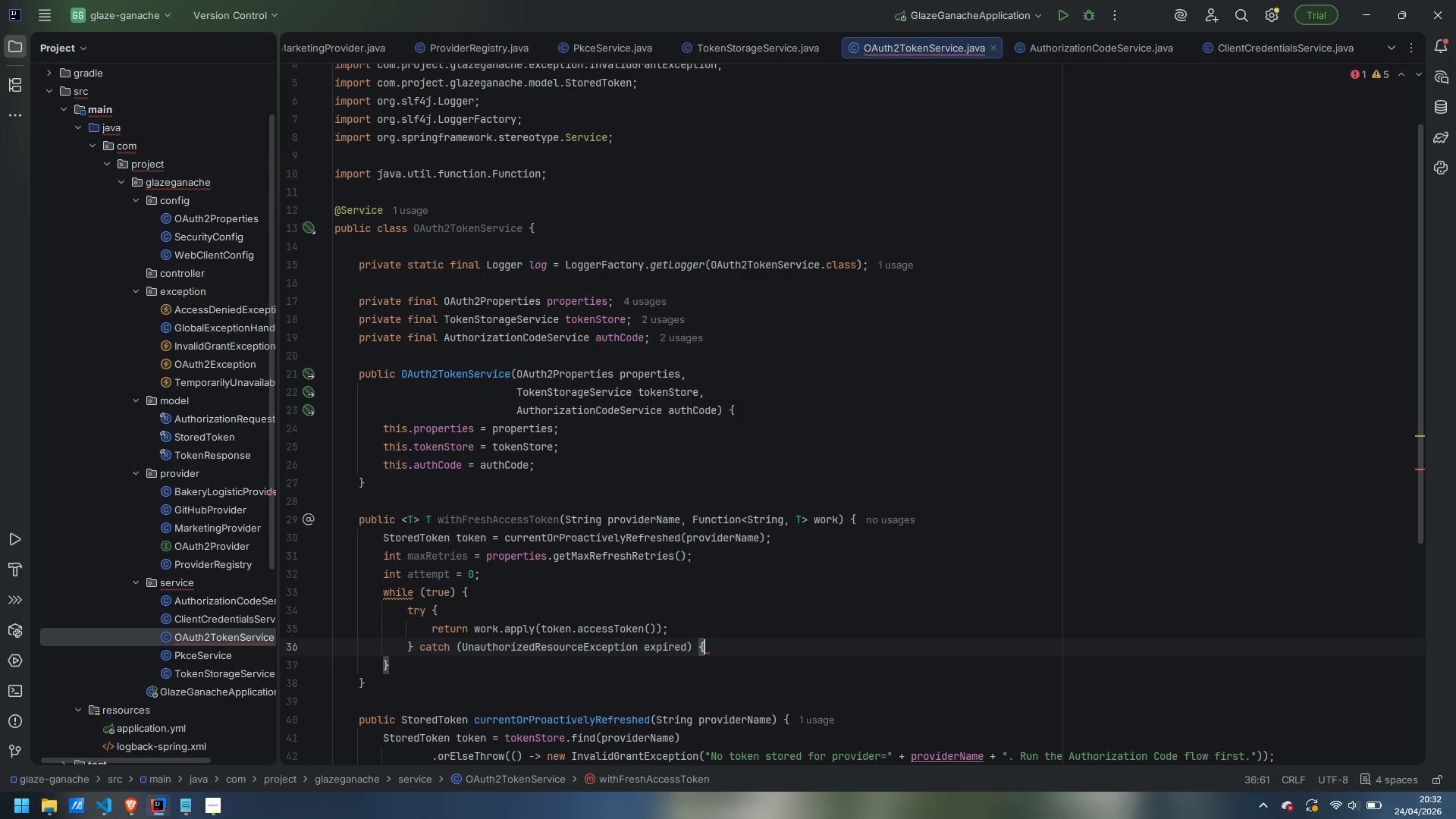 
key(Shift+BracketLeft)
 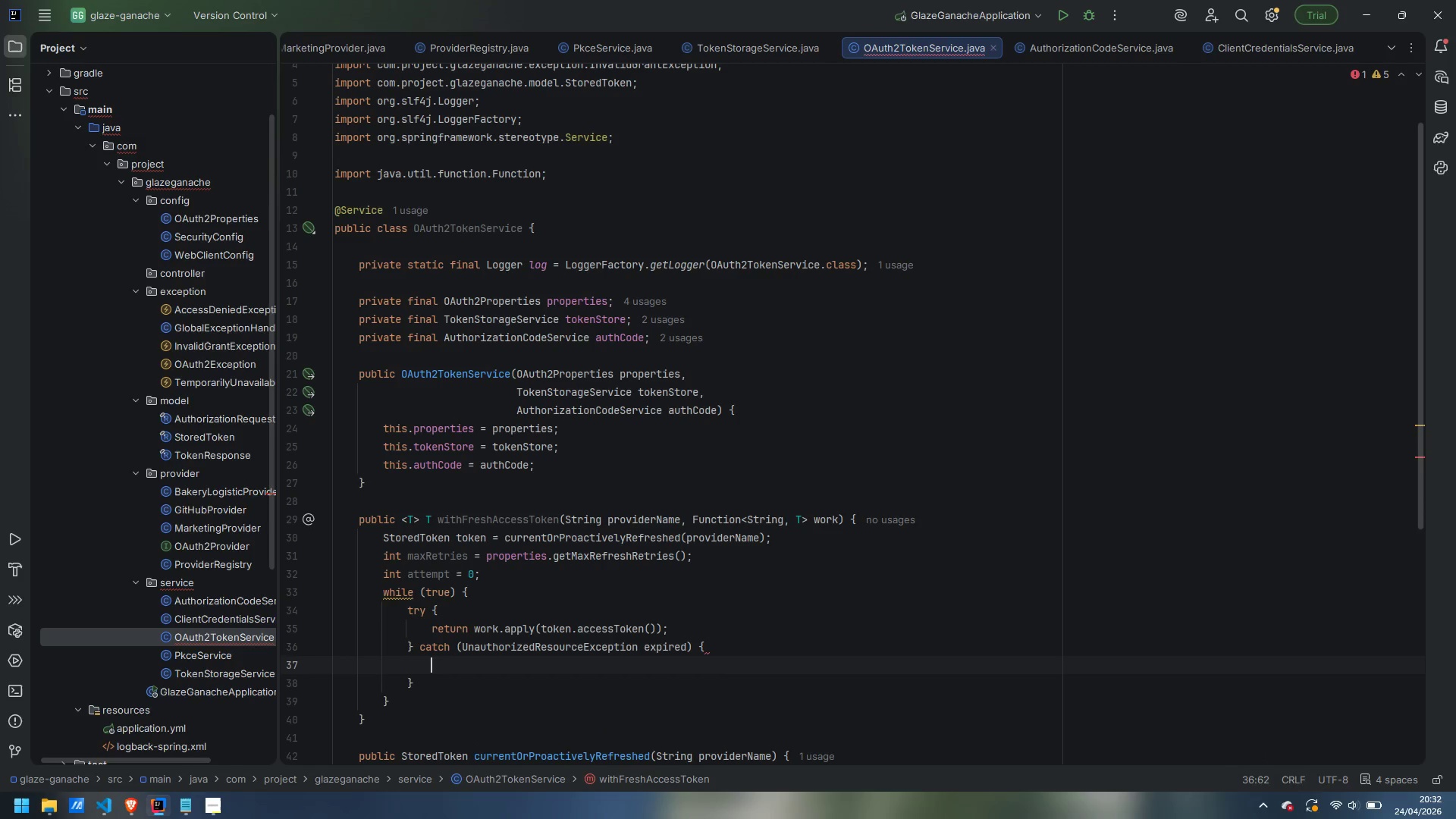 
key(Enter)
 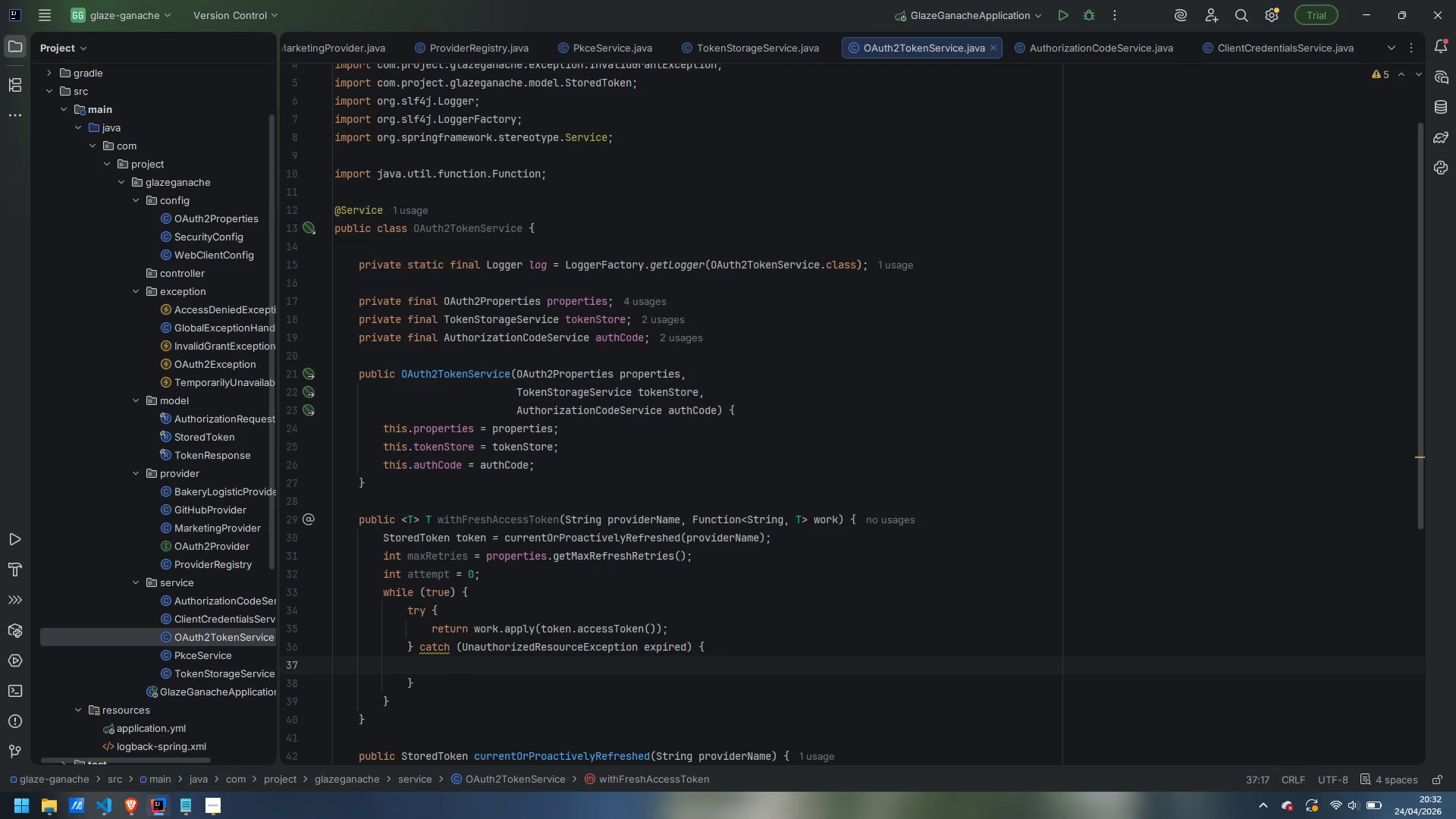 
type(if ()
 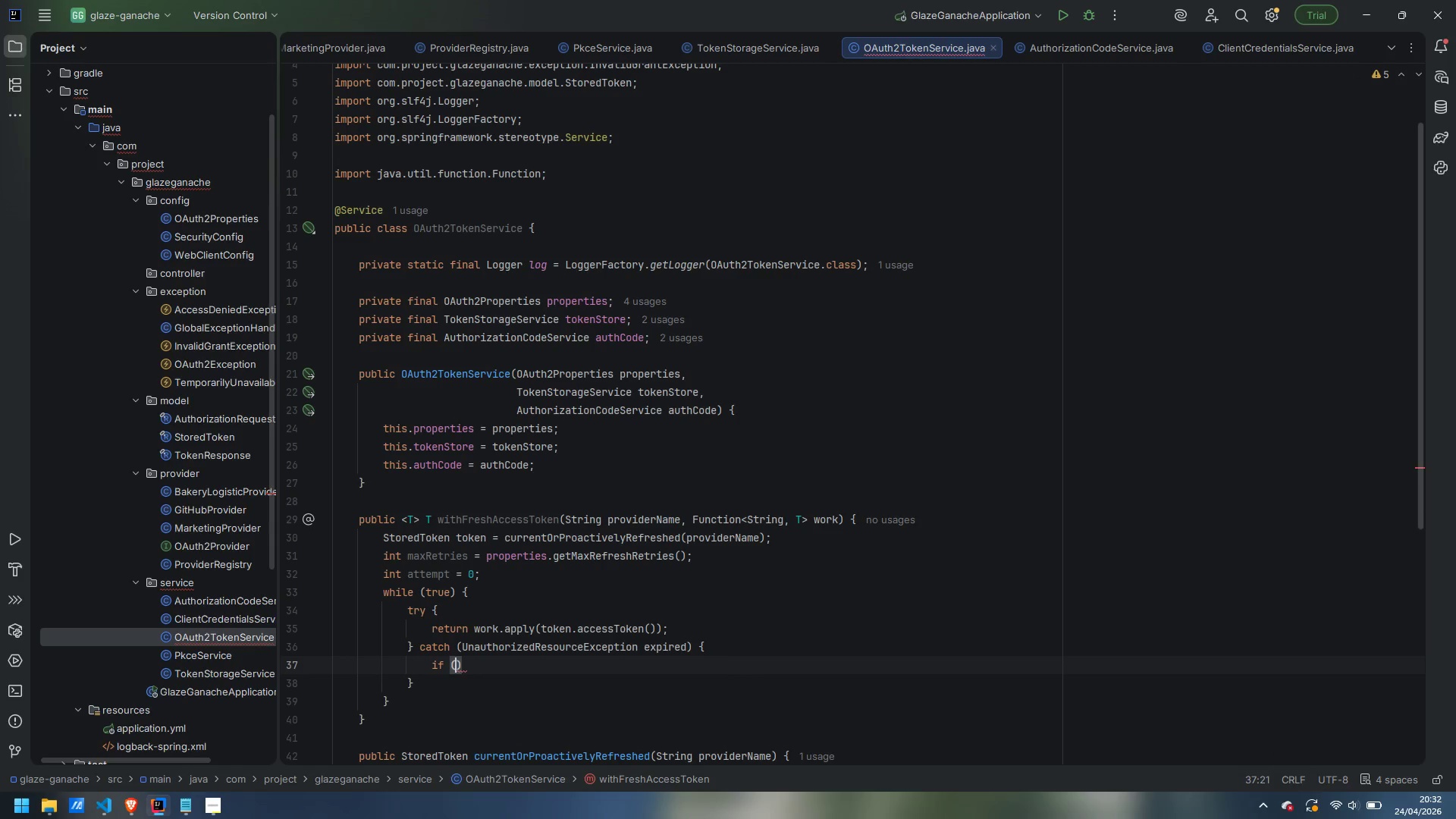 
type(attempt++ >= maxRetires)
key(Backspace)
key(Backspace)
type(s)
 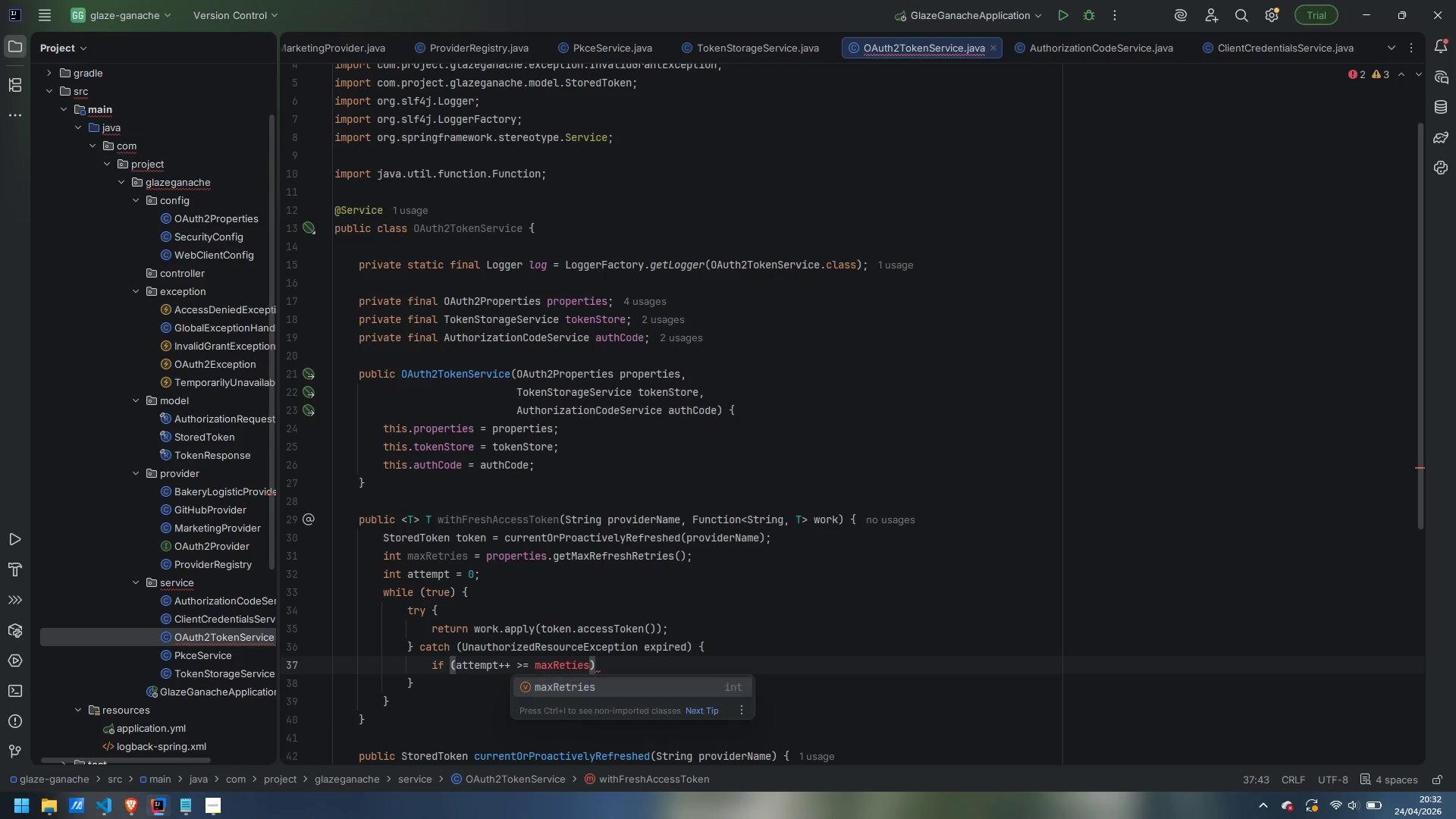 
key(Enter)
 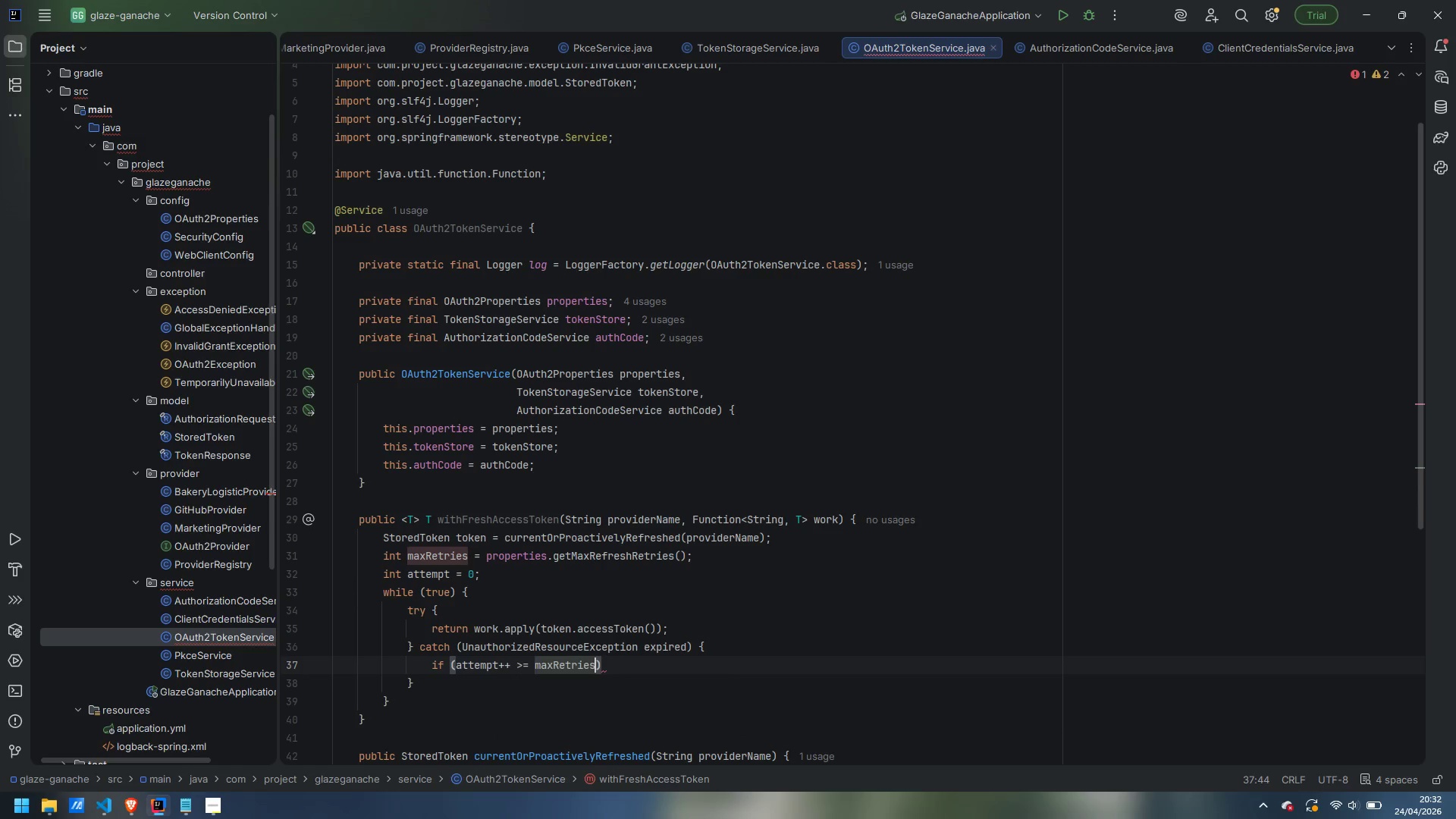 
key(ArrowRight)
 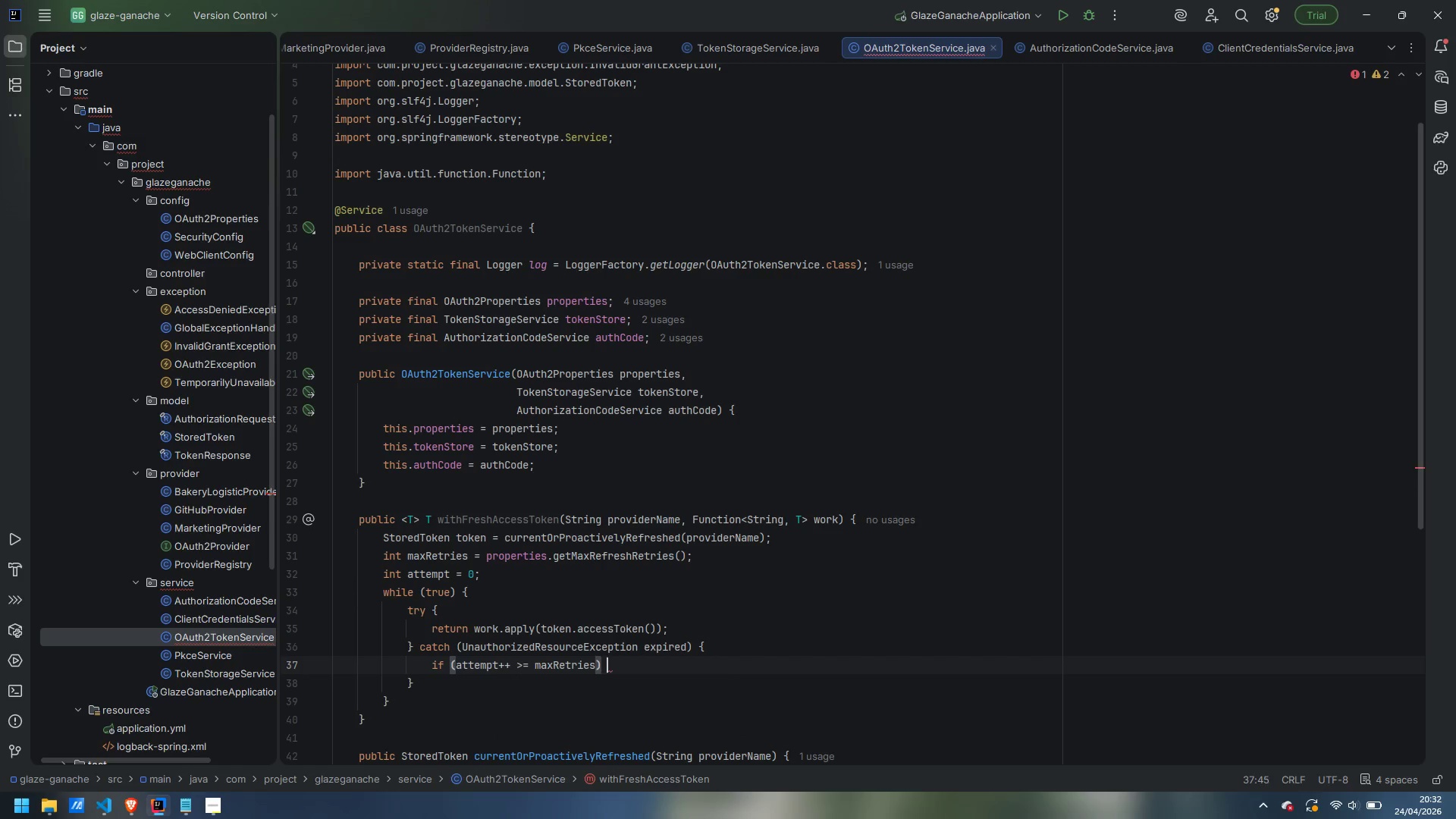 
key(Space)
 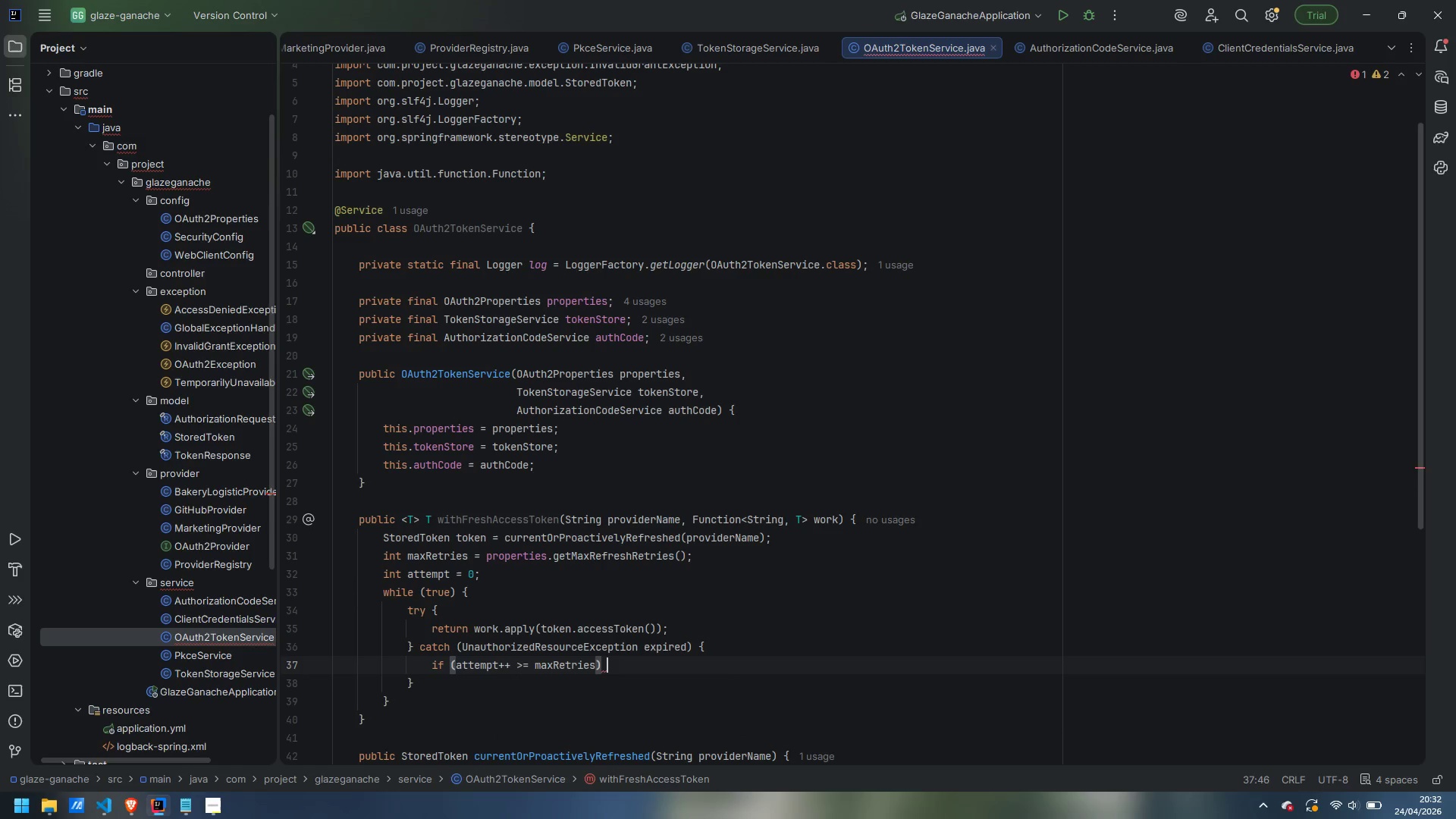 
key(Shift+BracketLeft)
 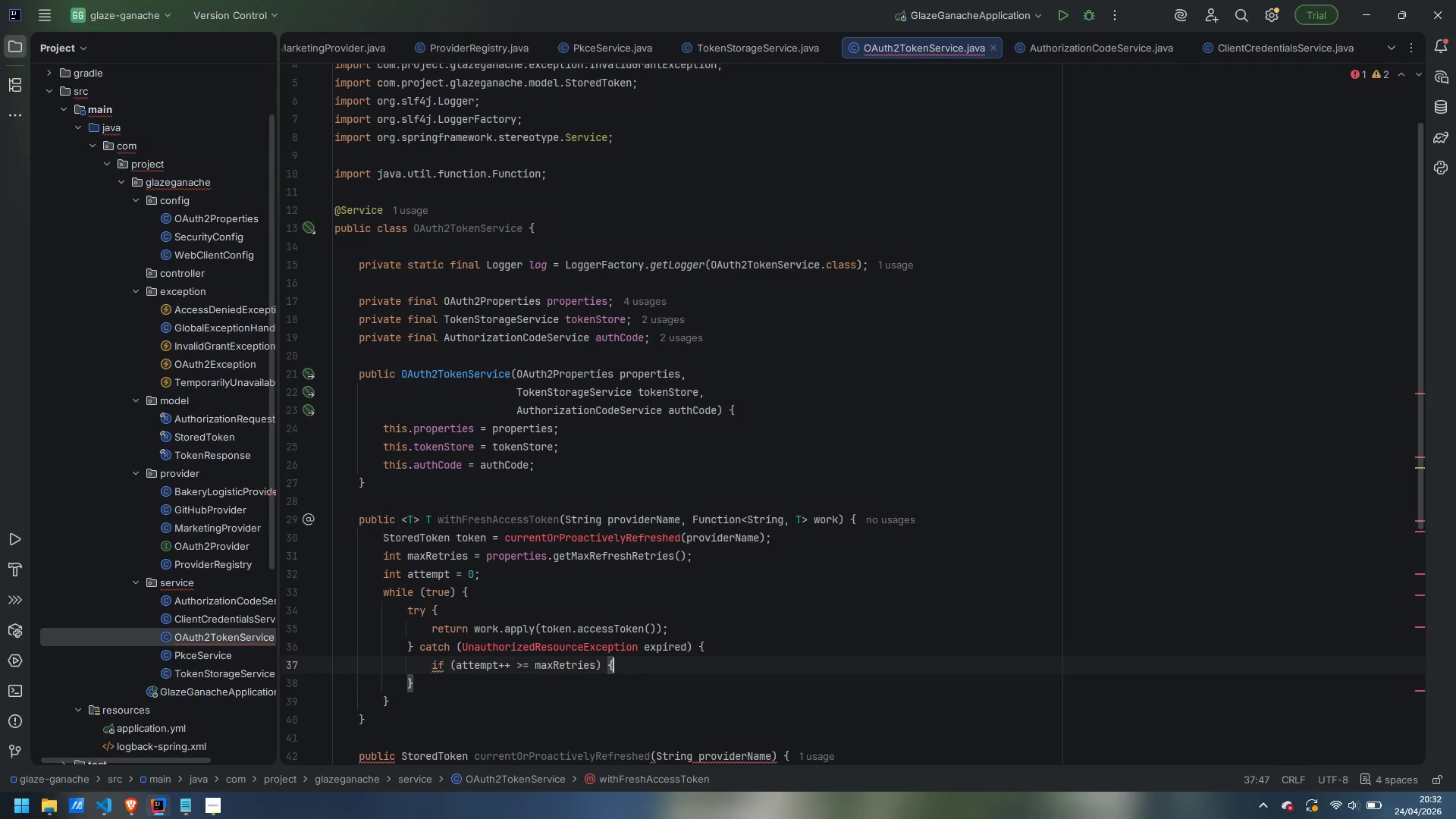 
key(Enter)
 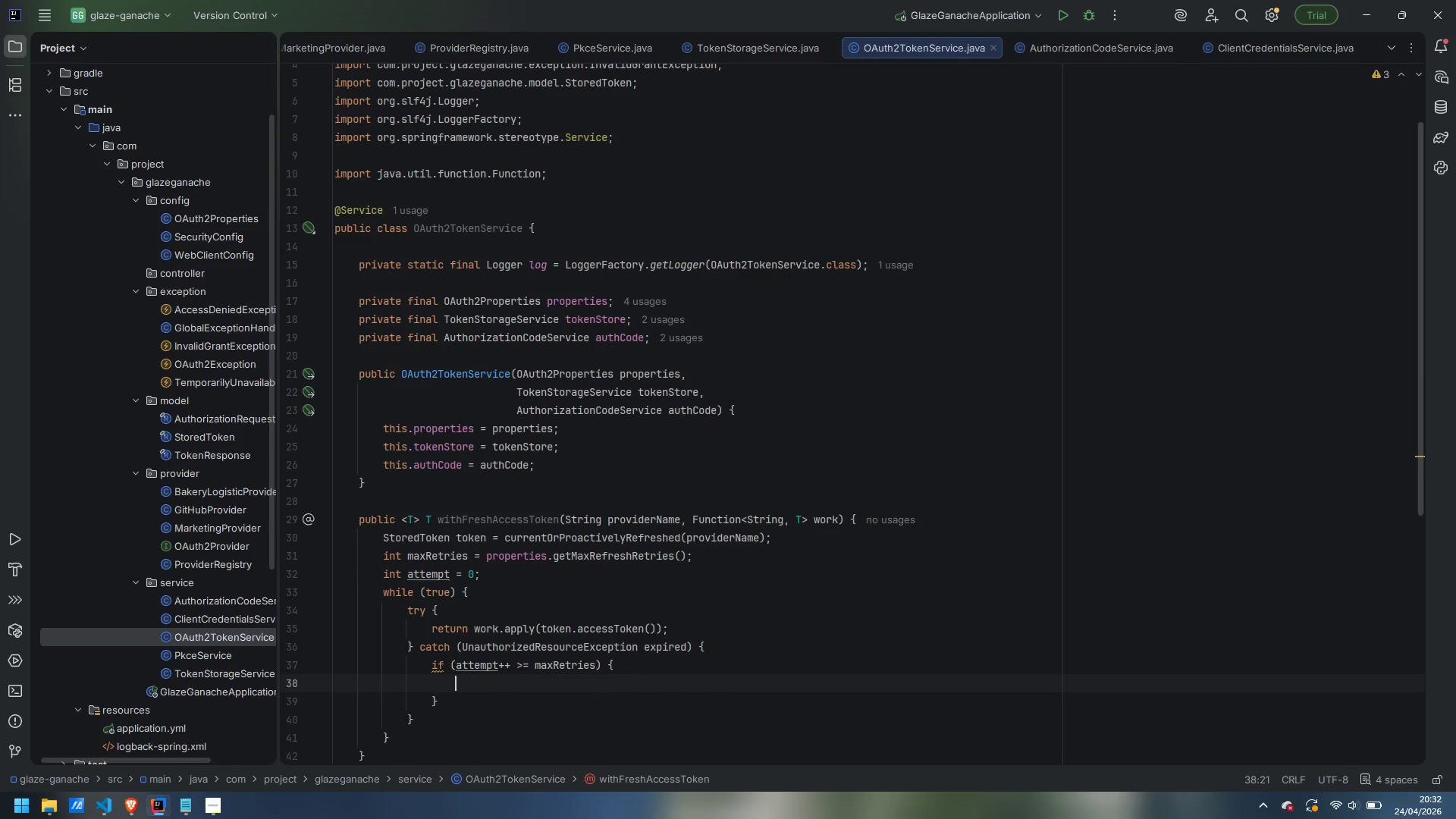 
type(log.warn("Gixing)
key(Backspace)
key(Backspace)
key(Backspace)
key(Backspace)
type(ving )
 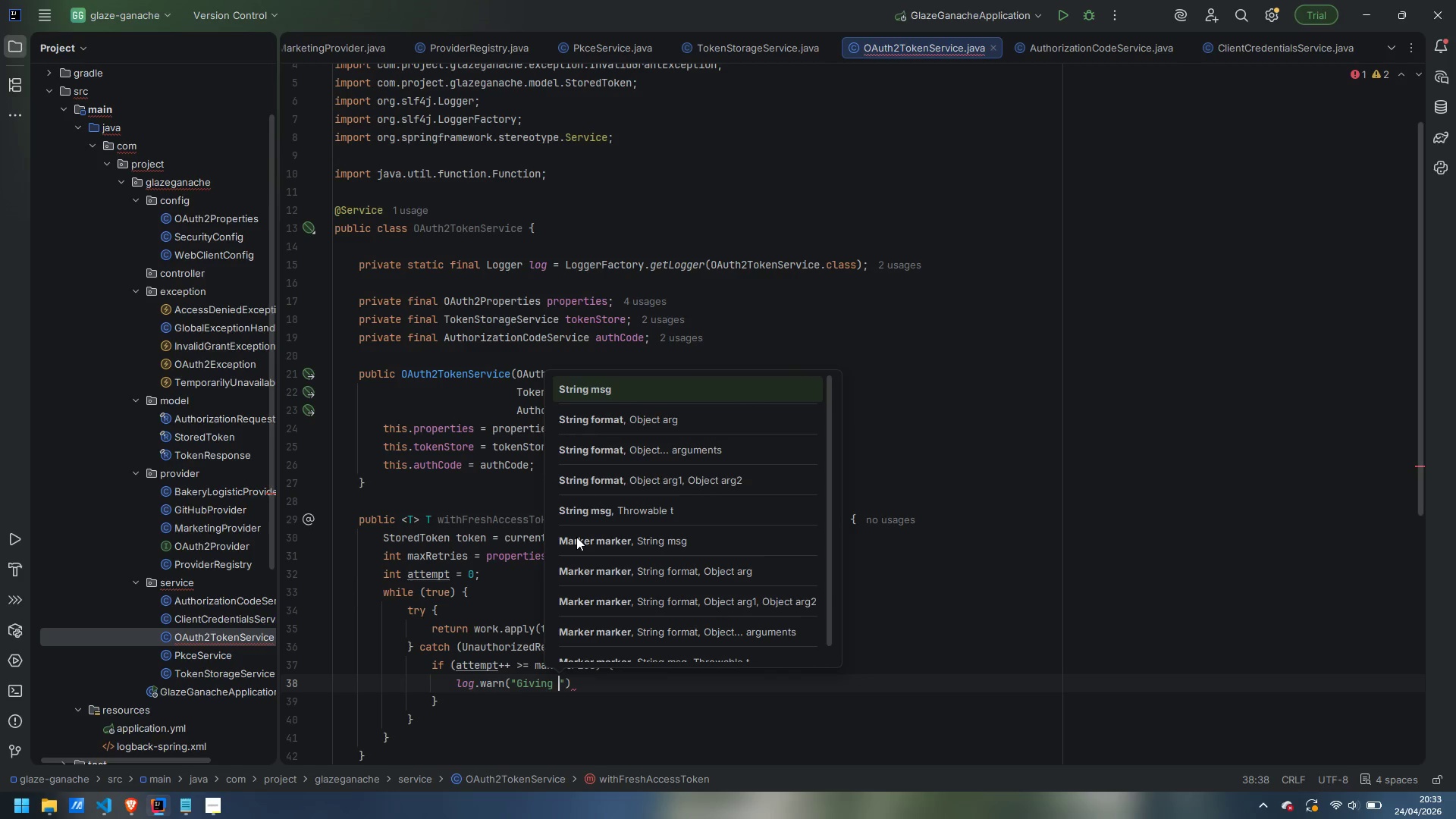 
wait(10.0)
 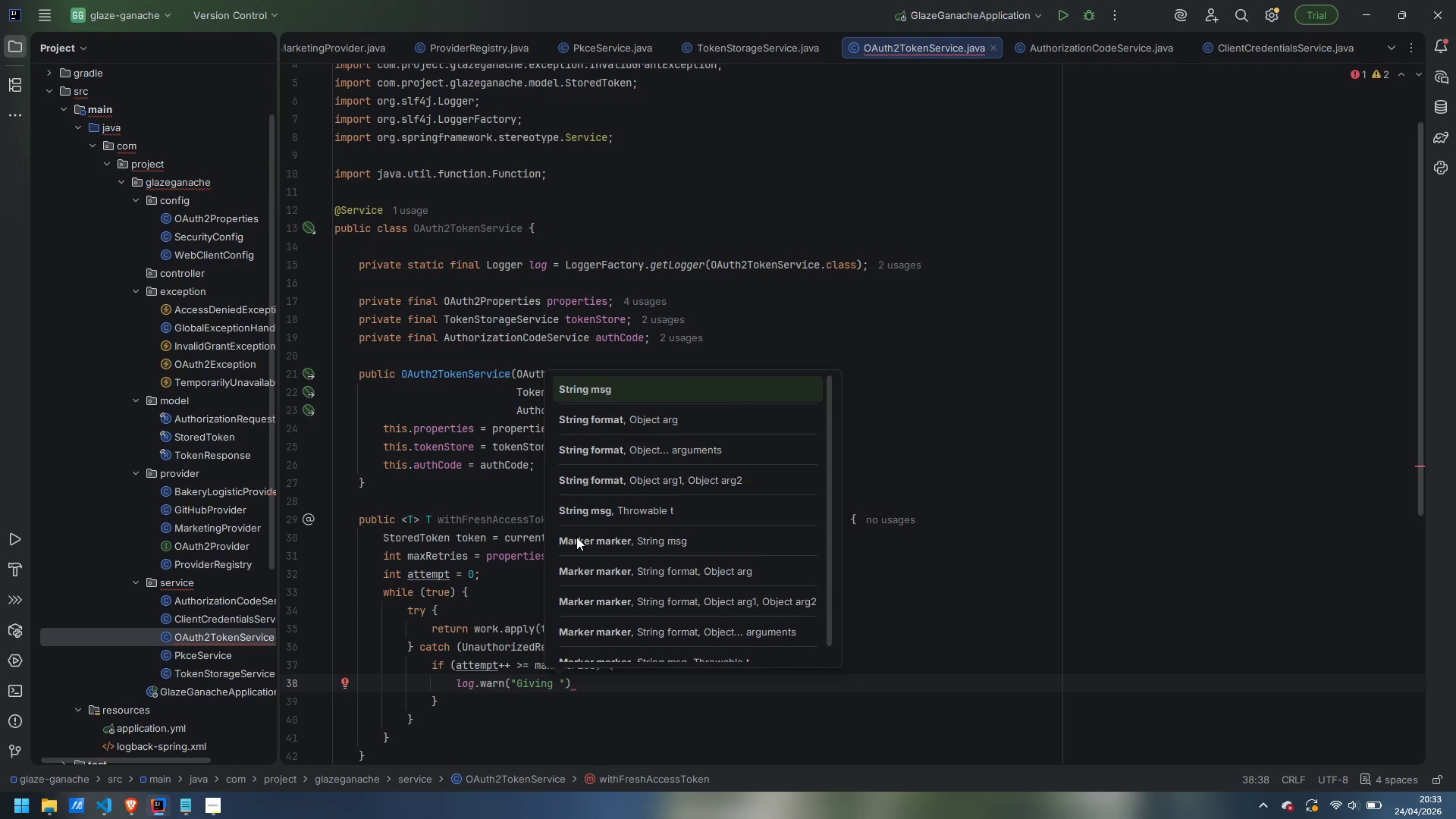 
key(Escape)
 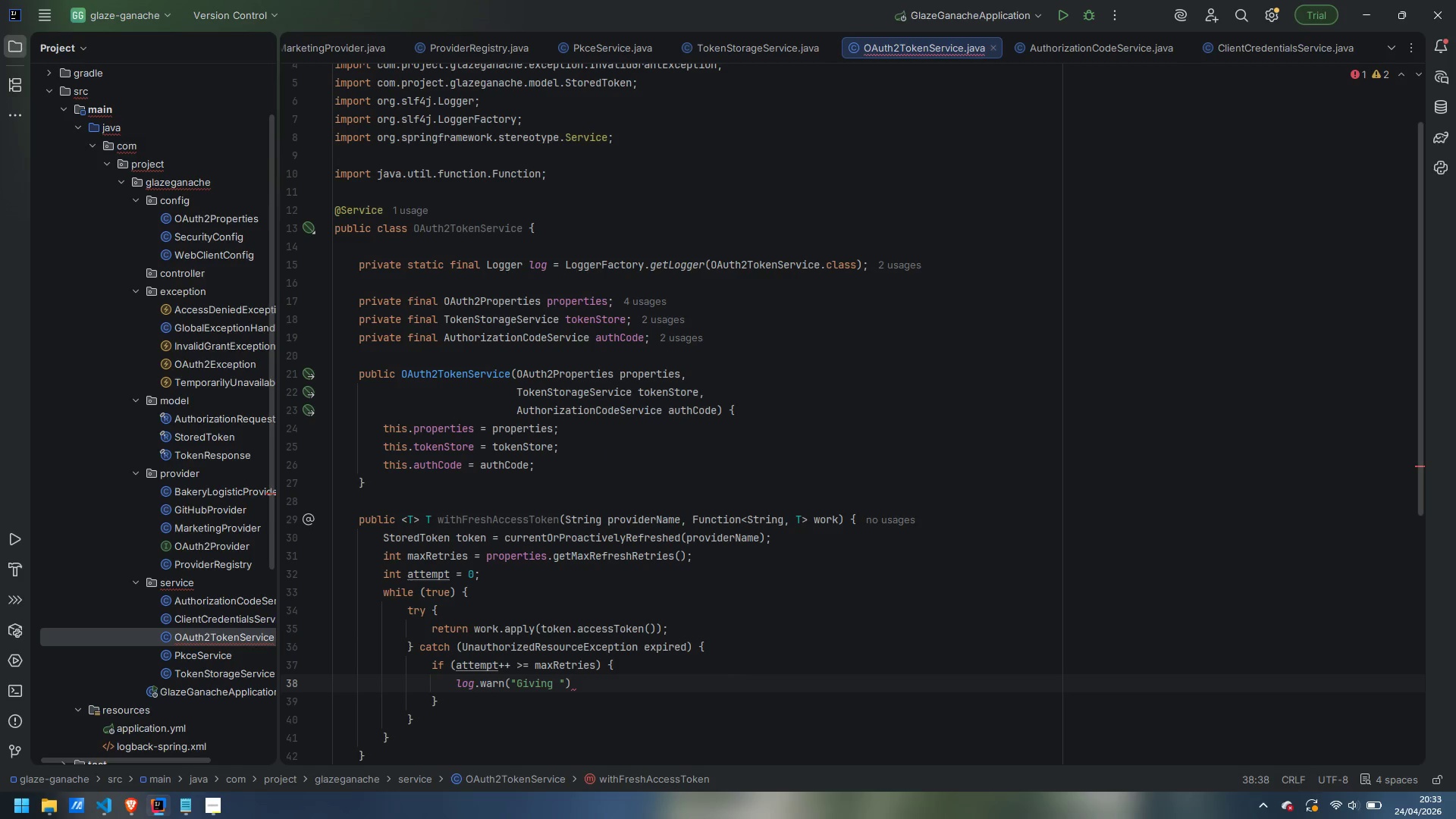 
wait(7.12)
 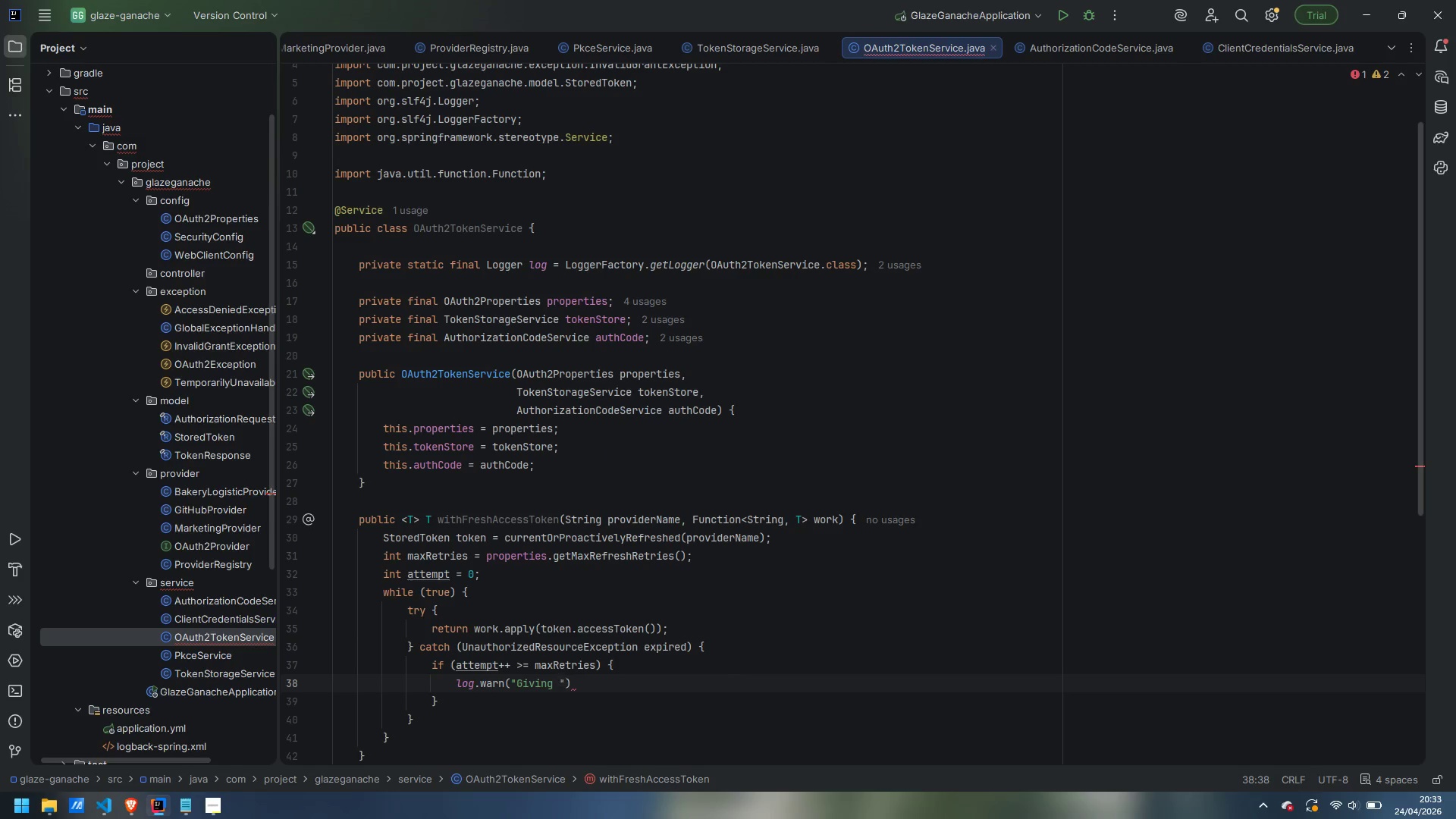 
type(up after {} )
 